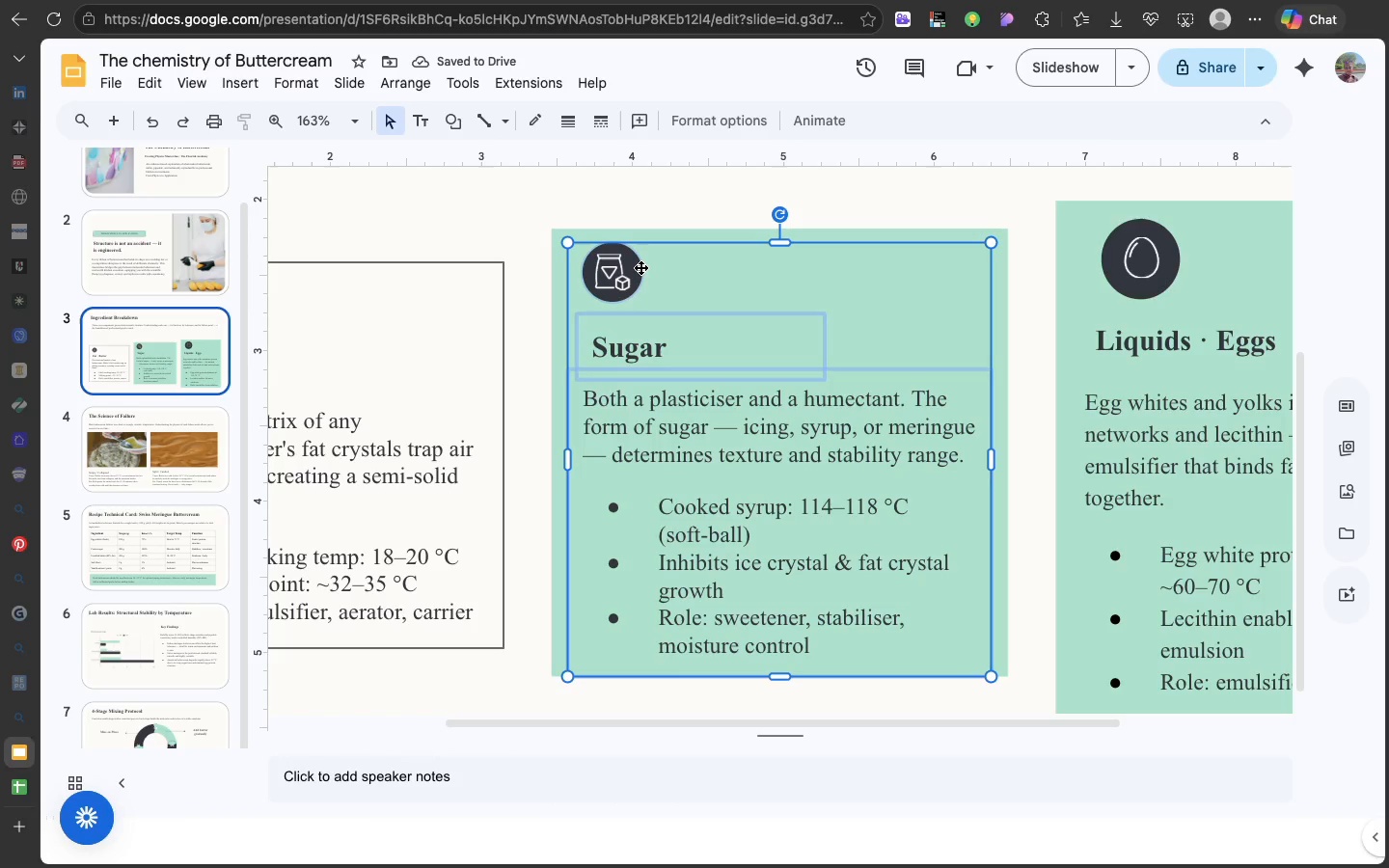 
left_click([640, 267])
 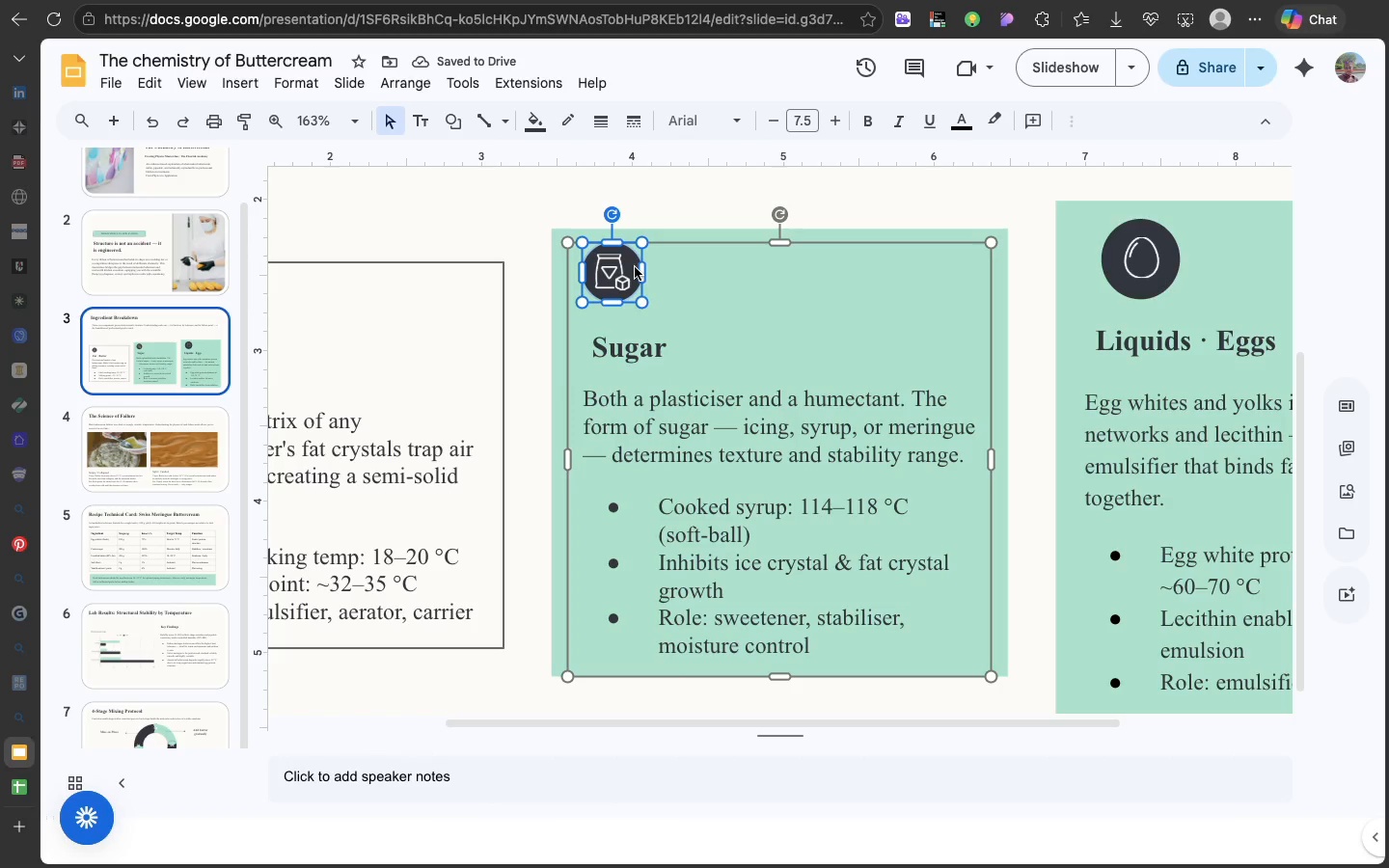 
left_click([635, 267])
 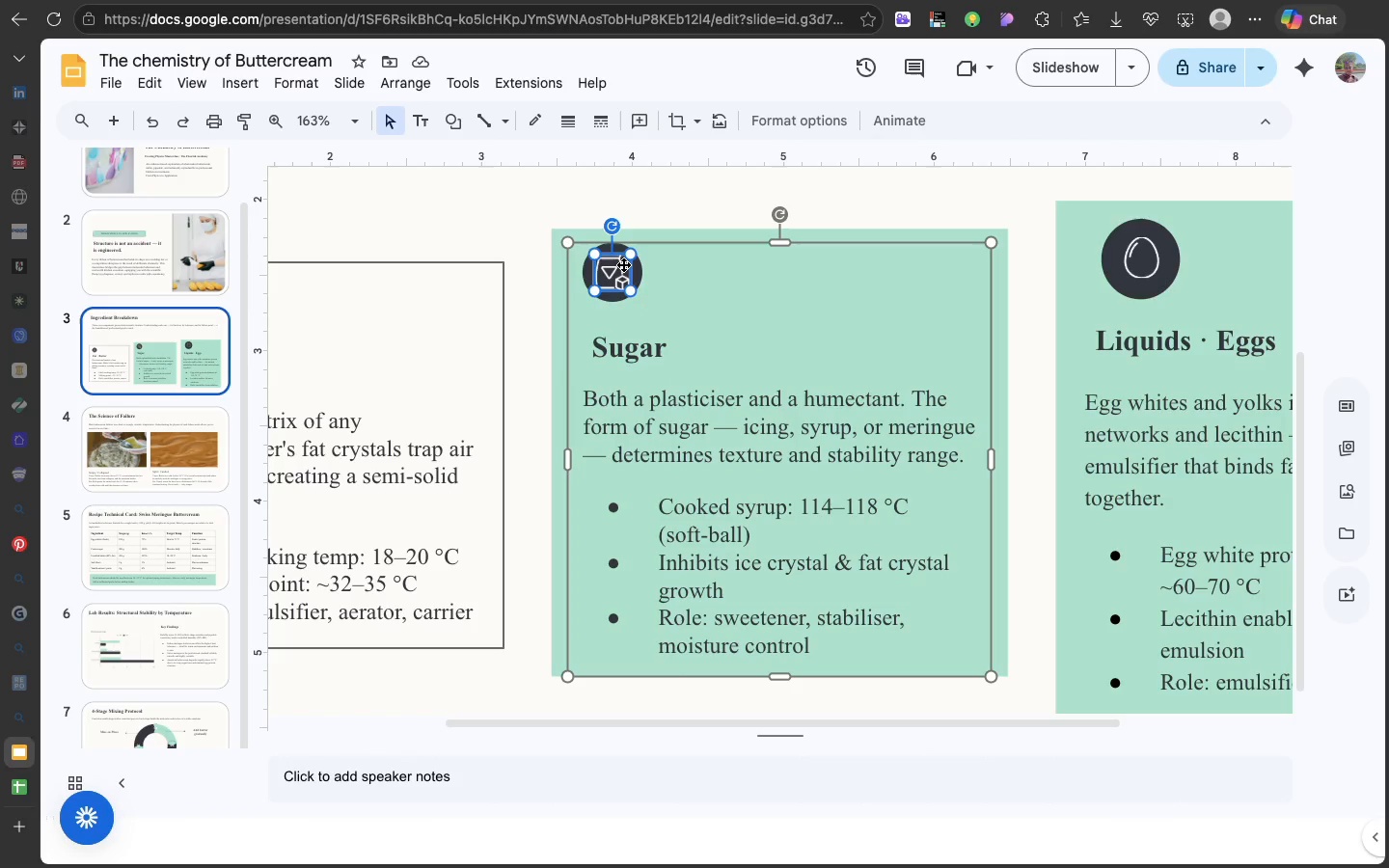 
left_click_drag(start_coordinate=[623, 264], to_coordinate=[630, 276])
 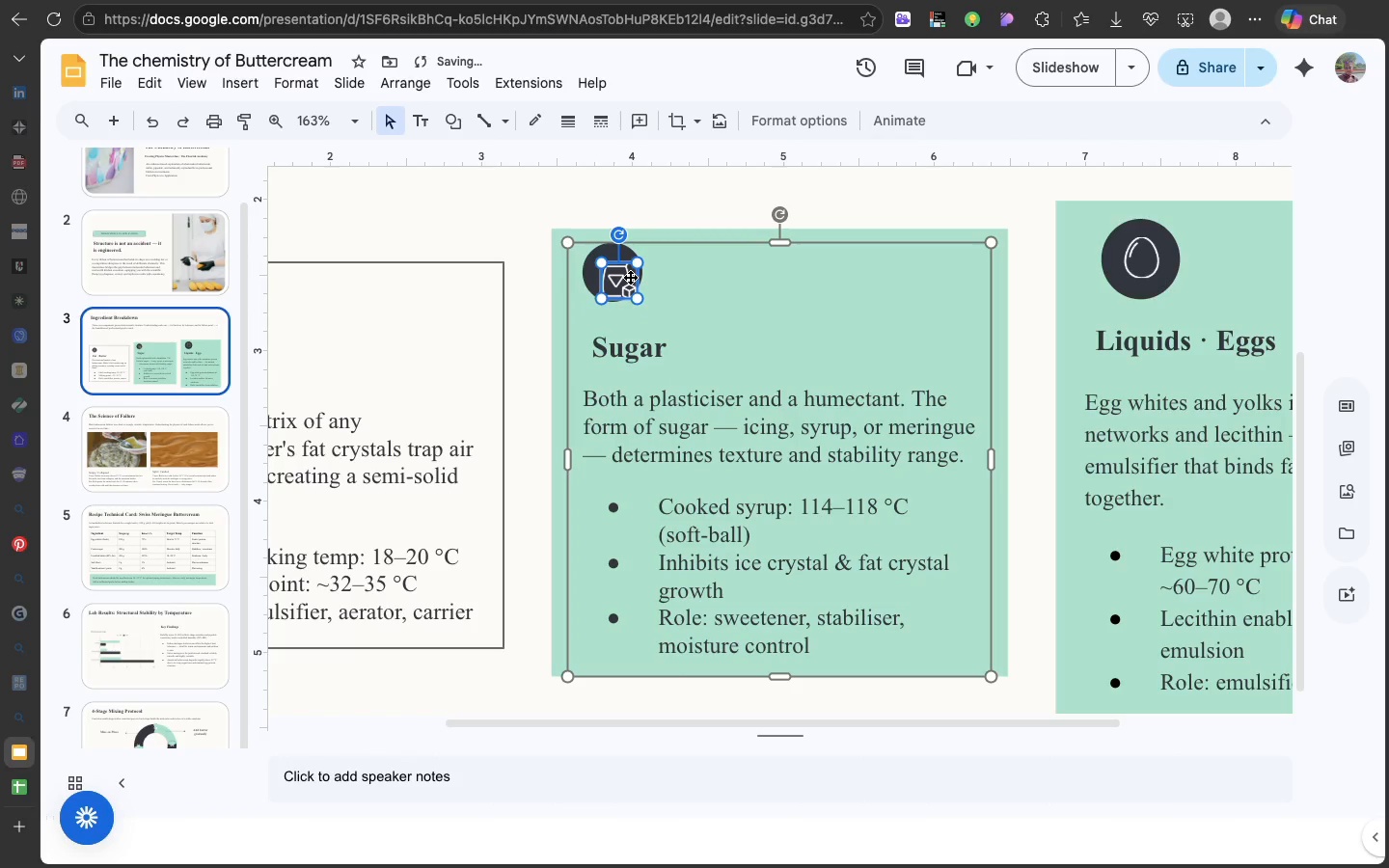 
key(Meta+Z)
 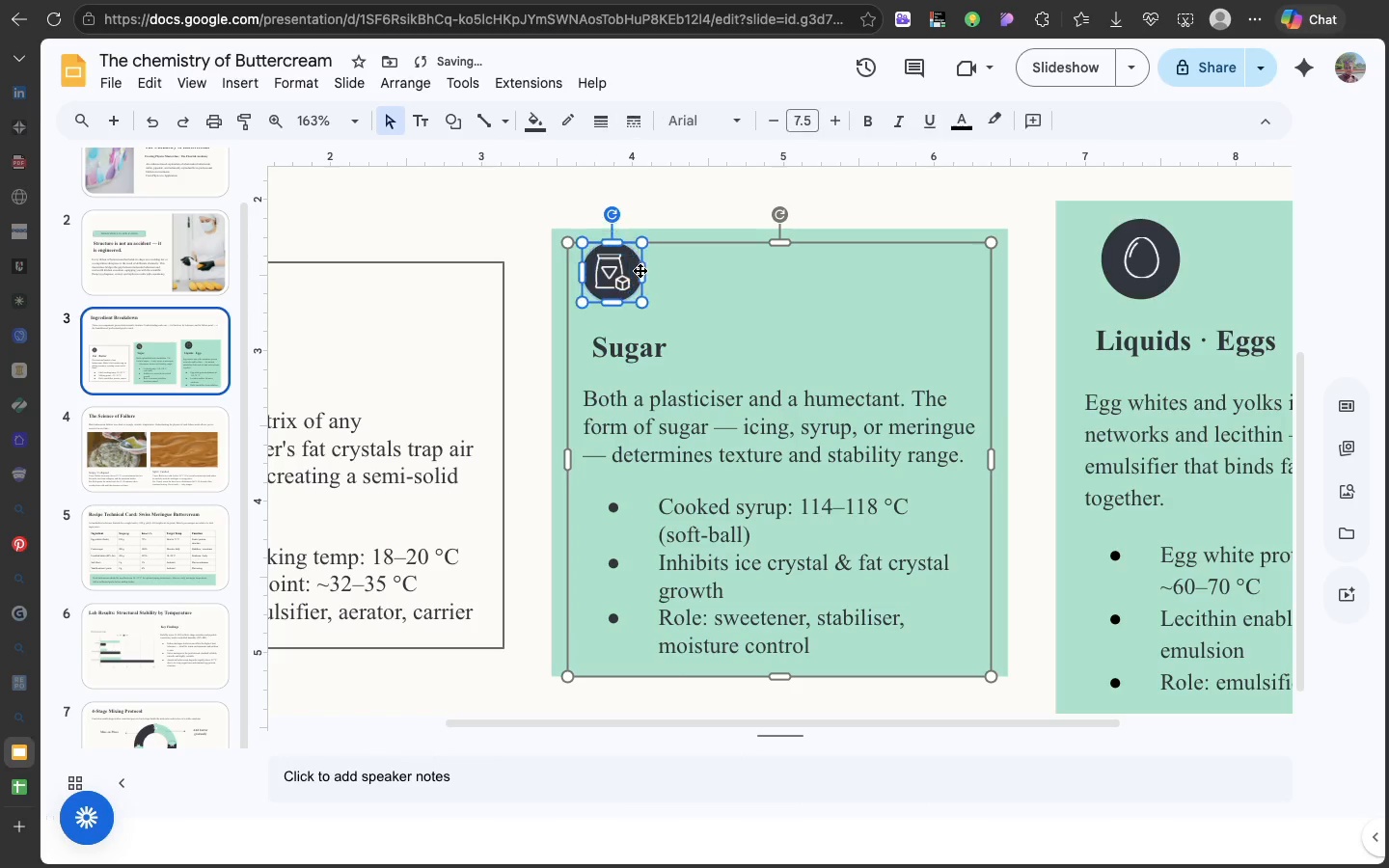 
left_click([640, 270])
 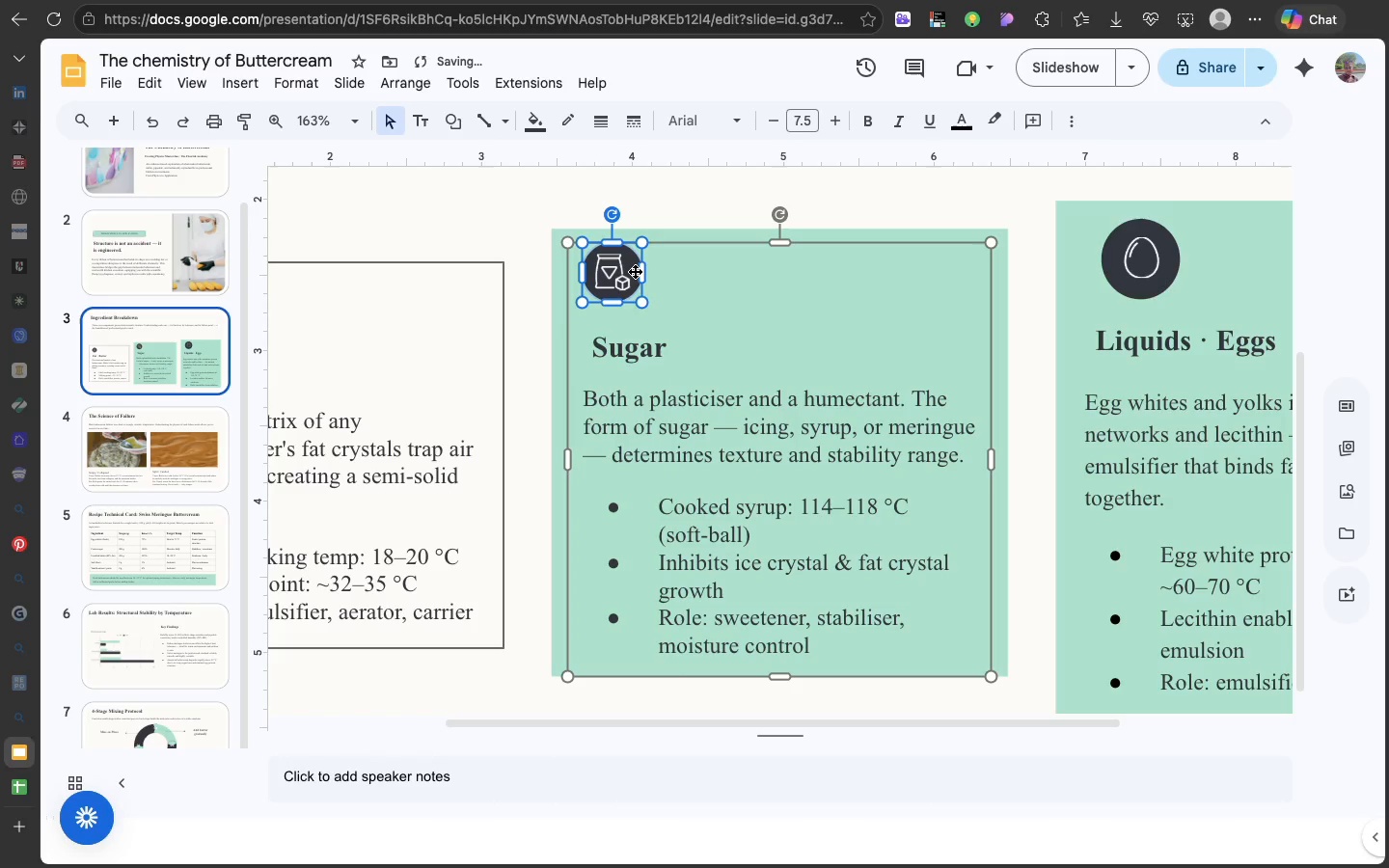 
left_click_drag(start_coordinate=[635, 271], to_coordinate=[637, 289])
 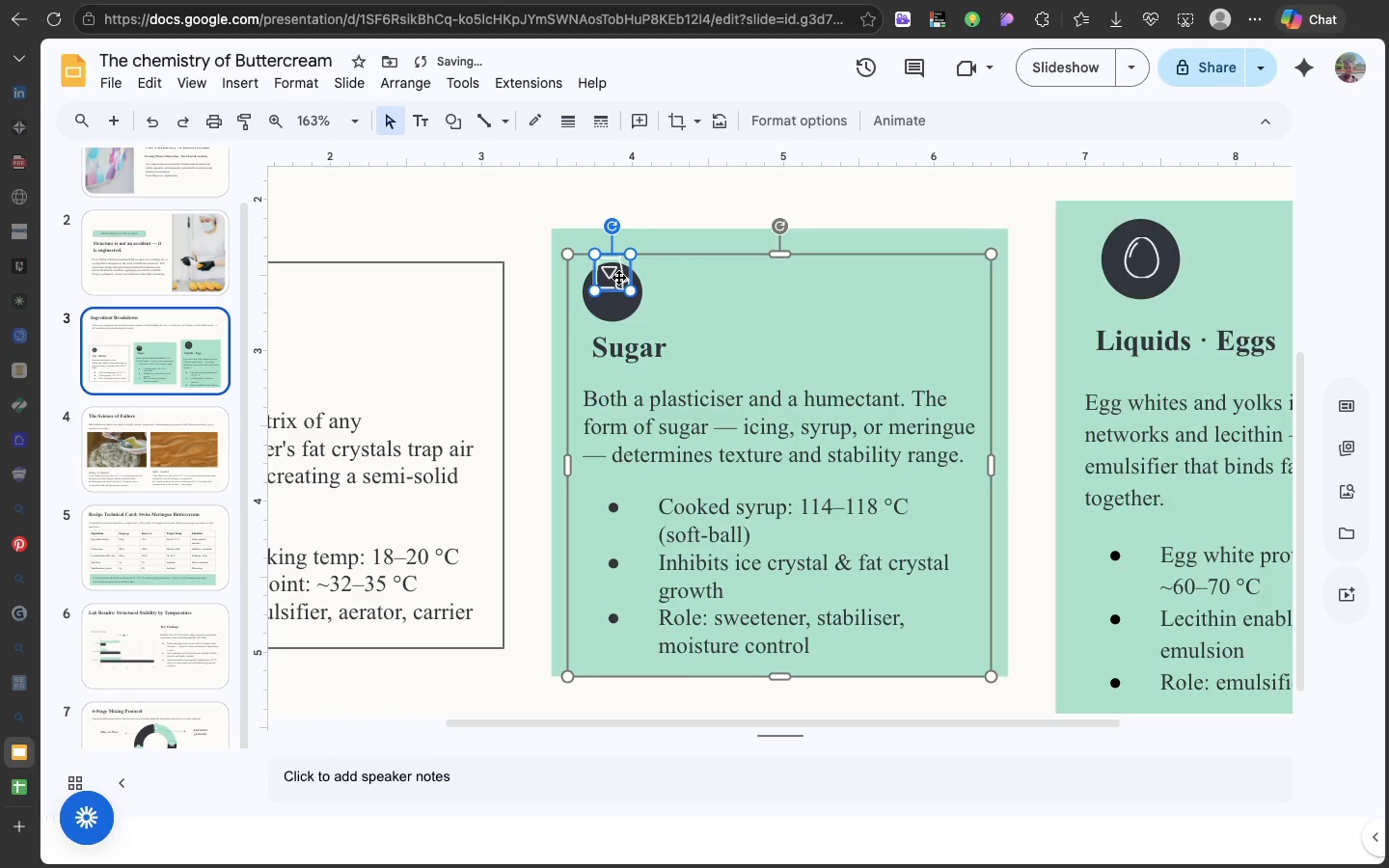 
left_click([618, 277])
 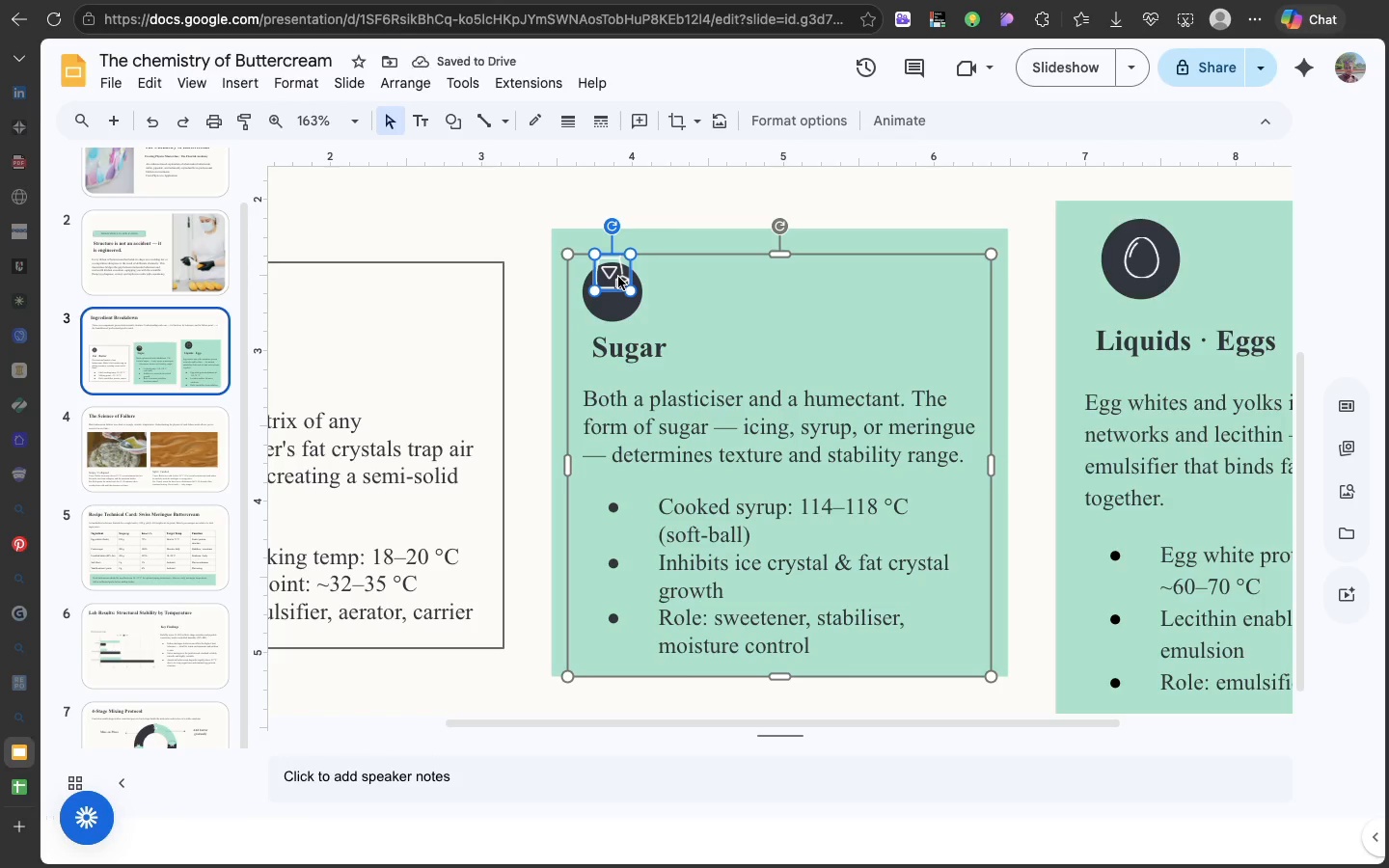 
left_click_drag(start_coordinate=[618, 277], to_coordinate=[621, 291])
 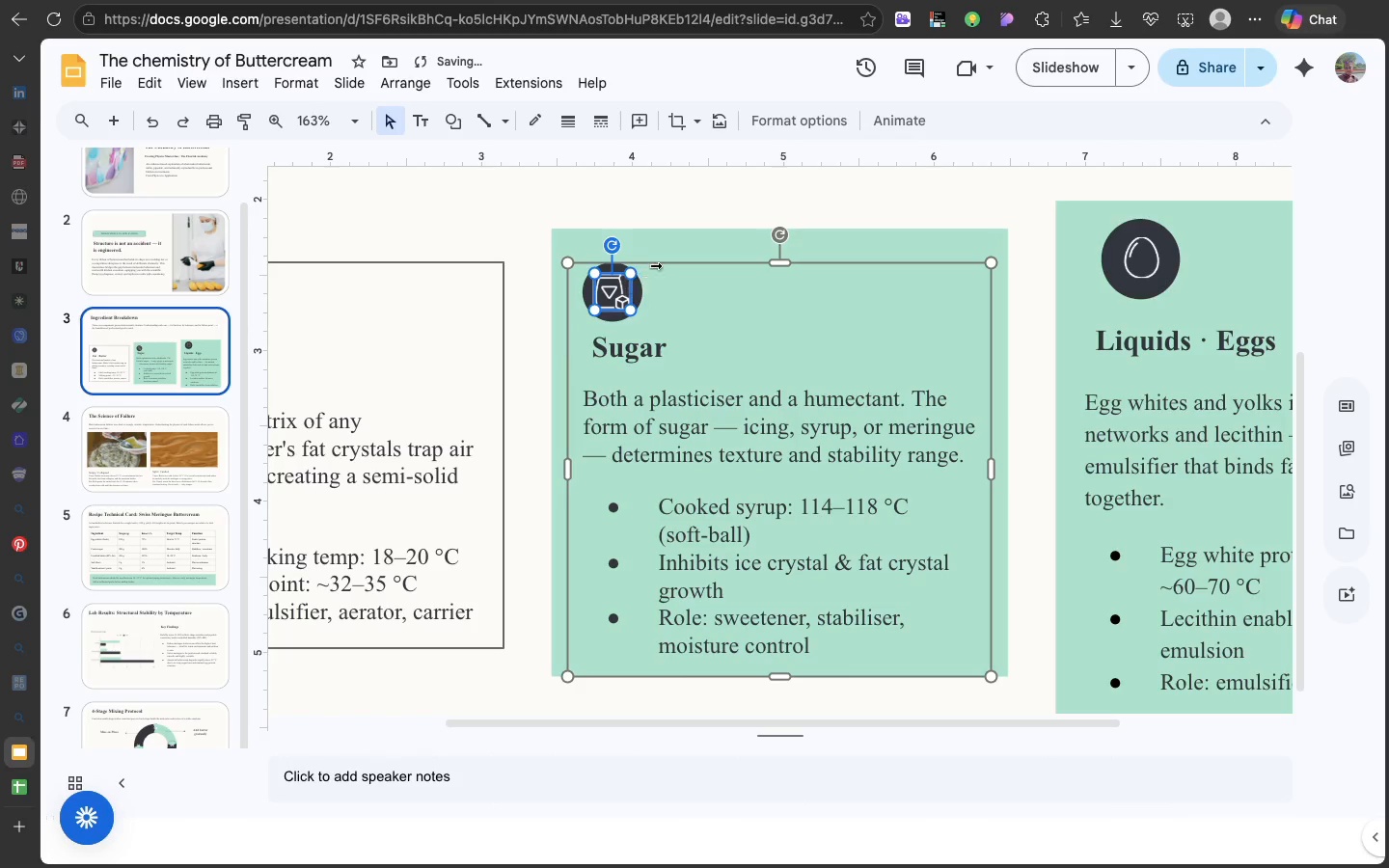 
left_click([685, 243])
 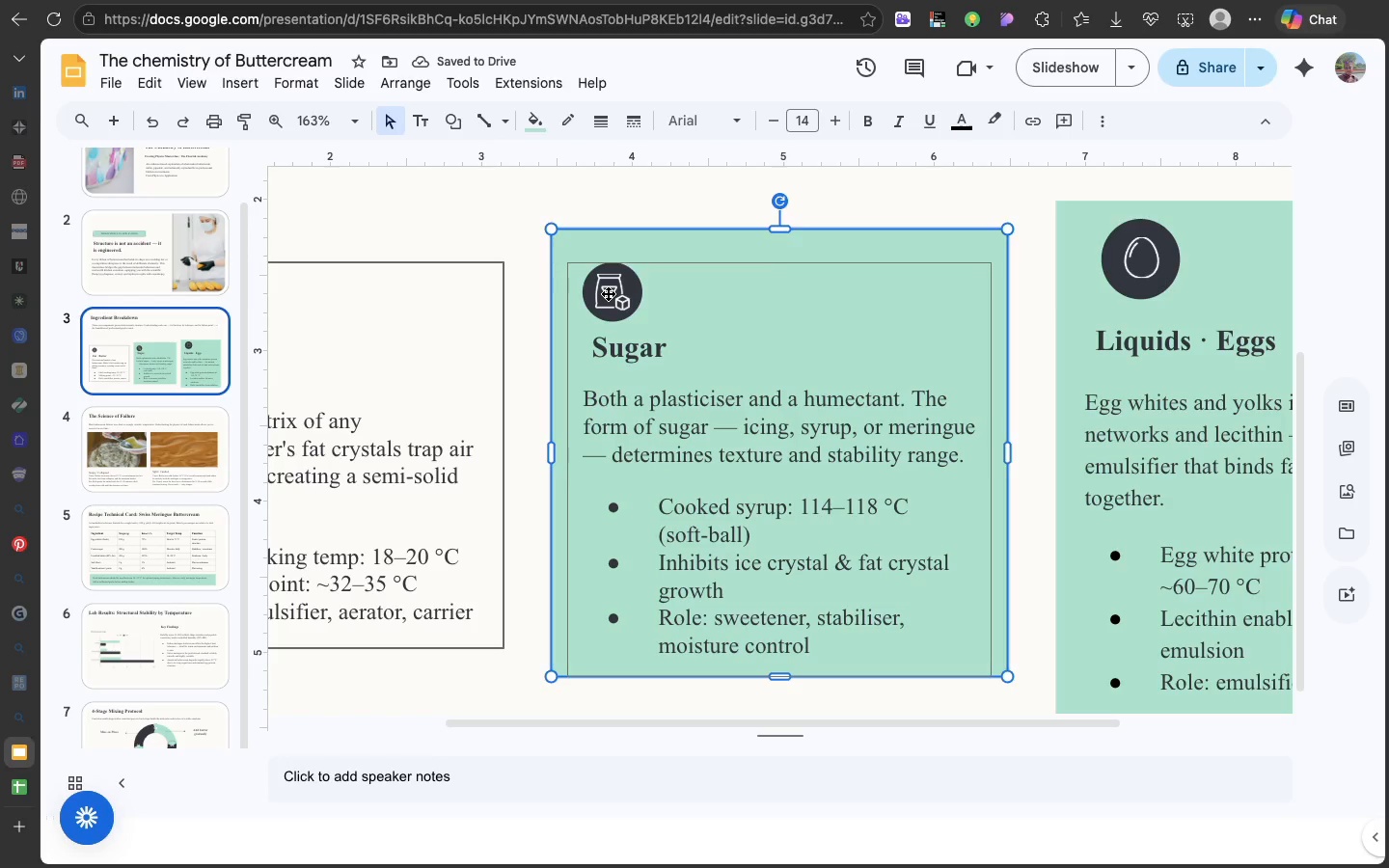 
double_click([608, 293])
 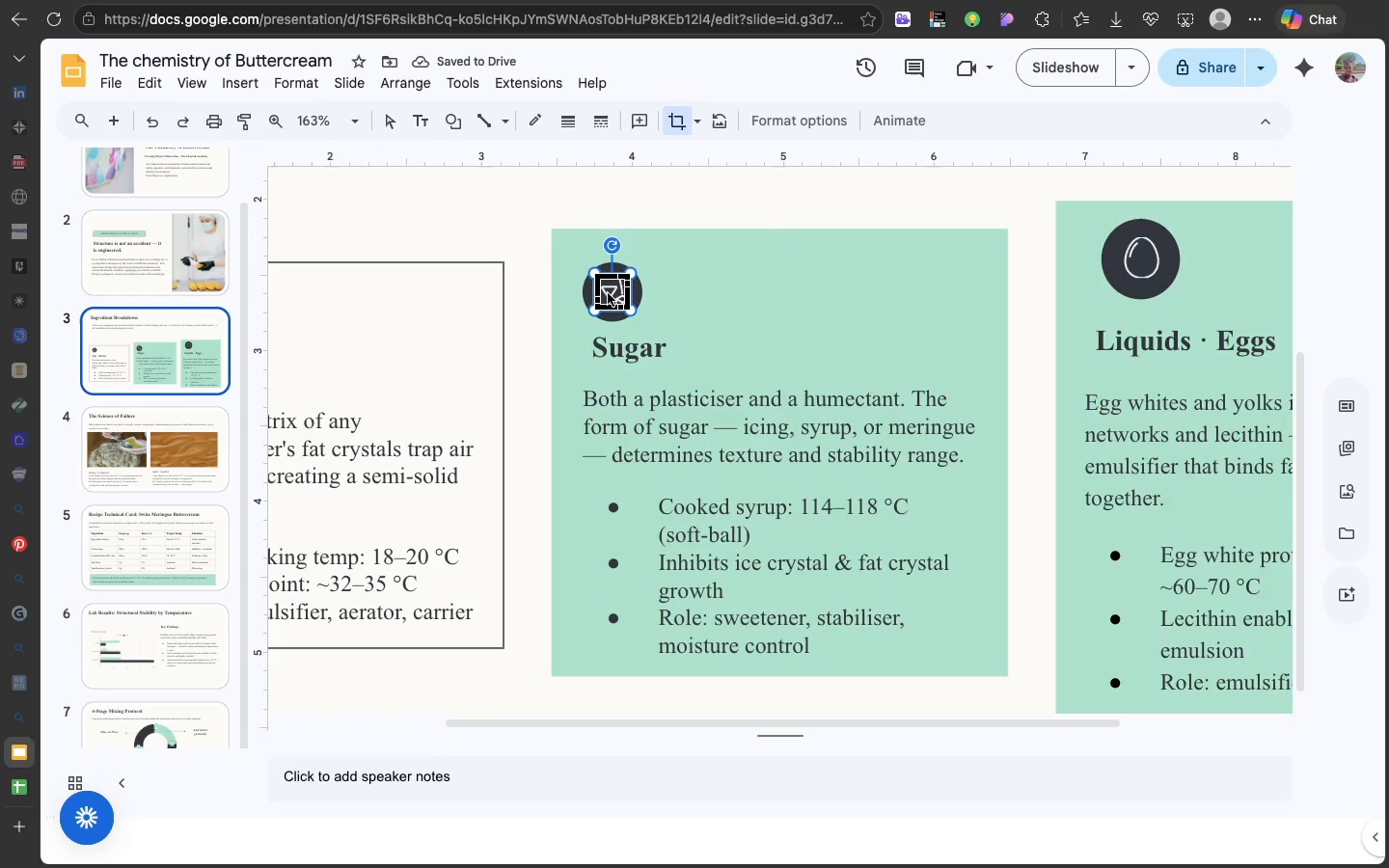 
triple_click([608, 293])
 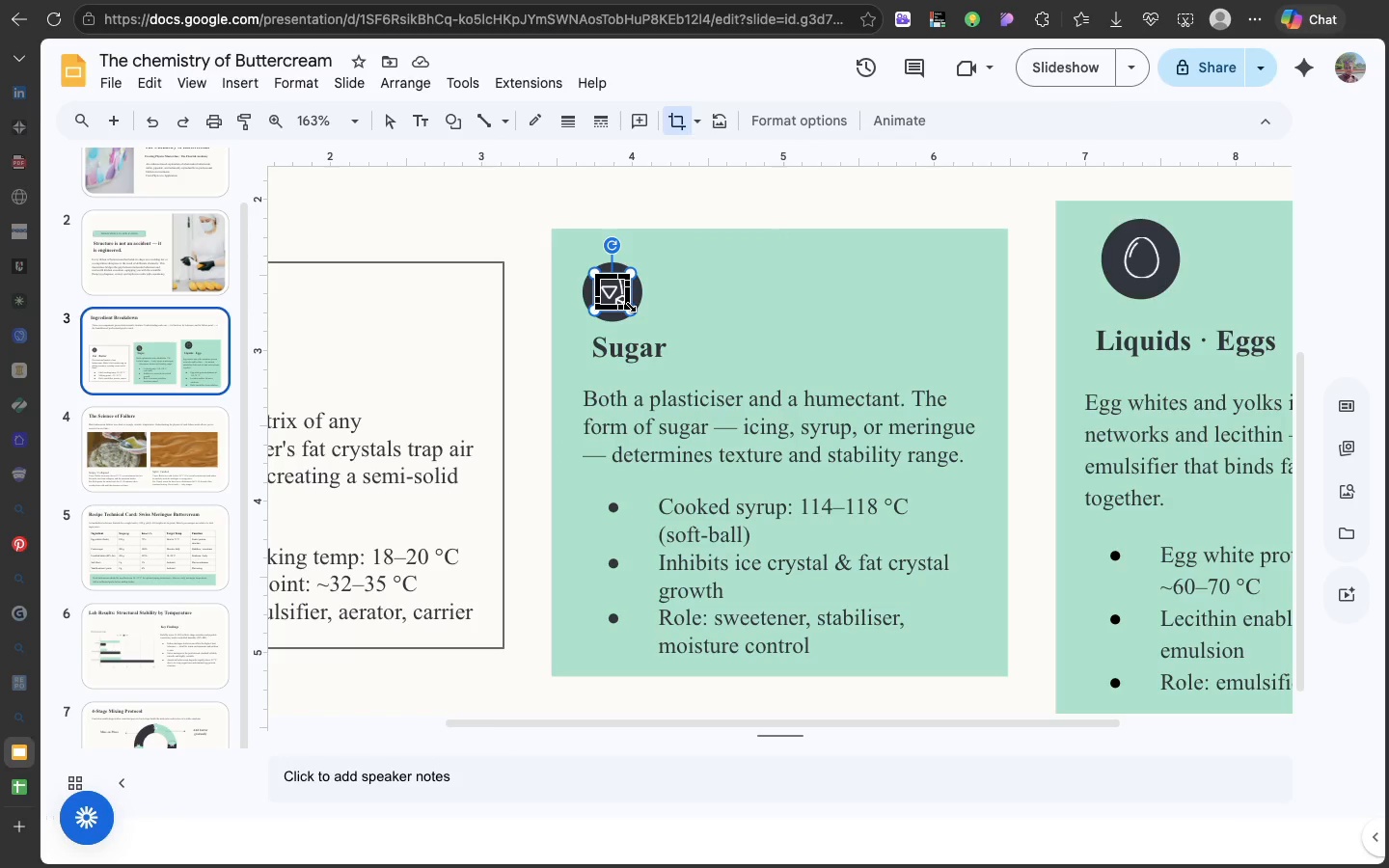 
left_click_drag(start_coordinate=[629, 305], to_coordinate=[620, 294])
 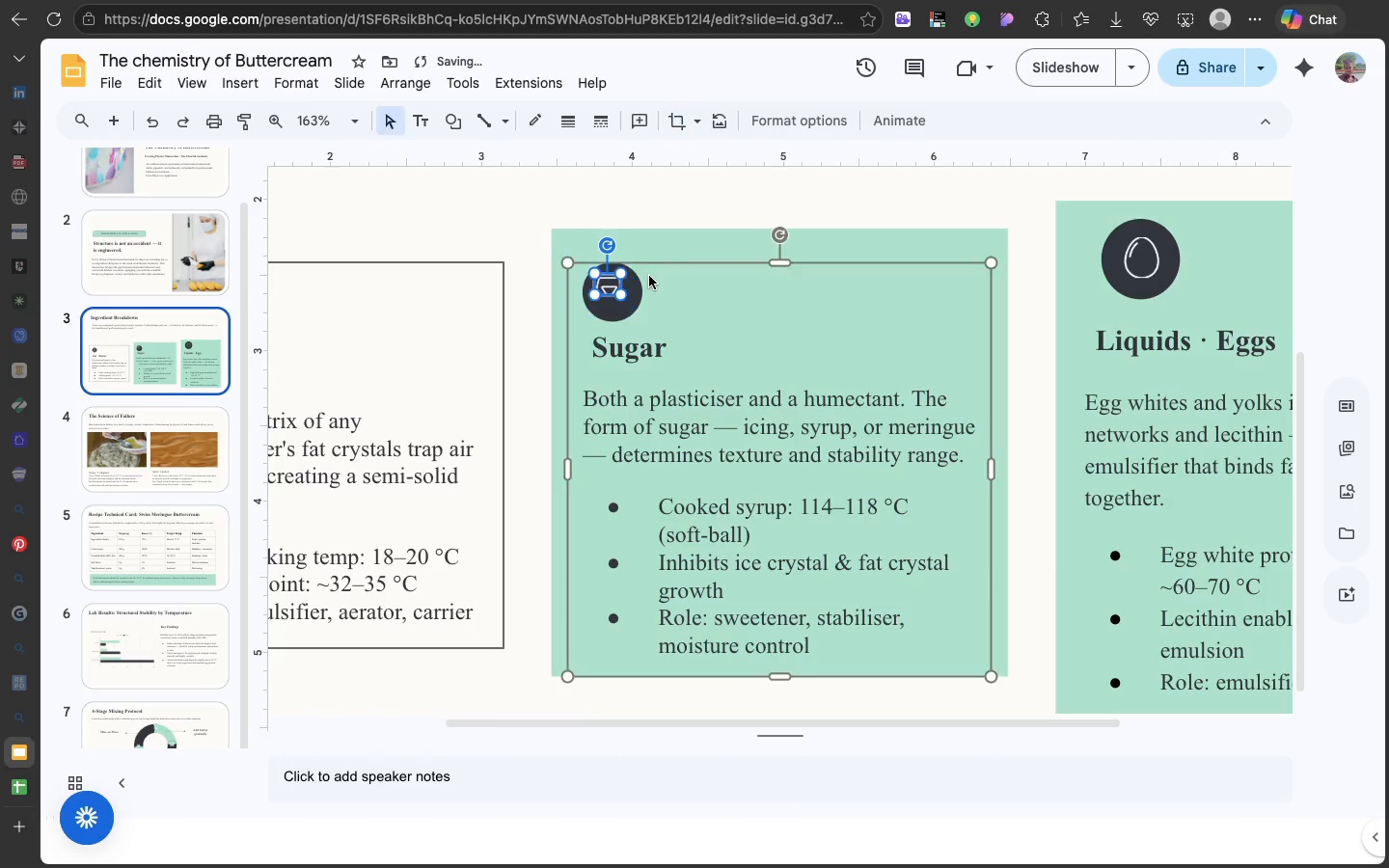 
left_click([649, 275])
 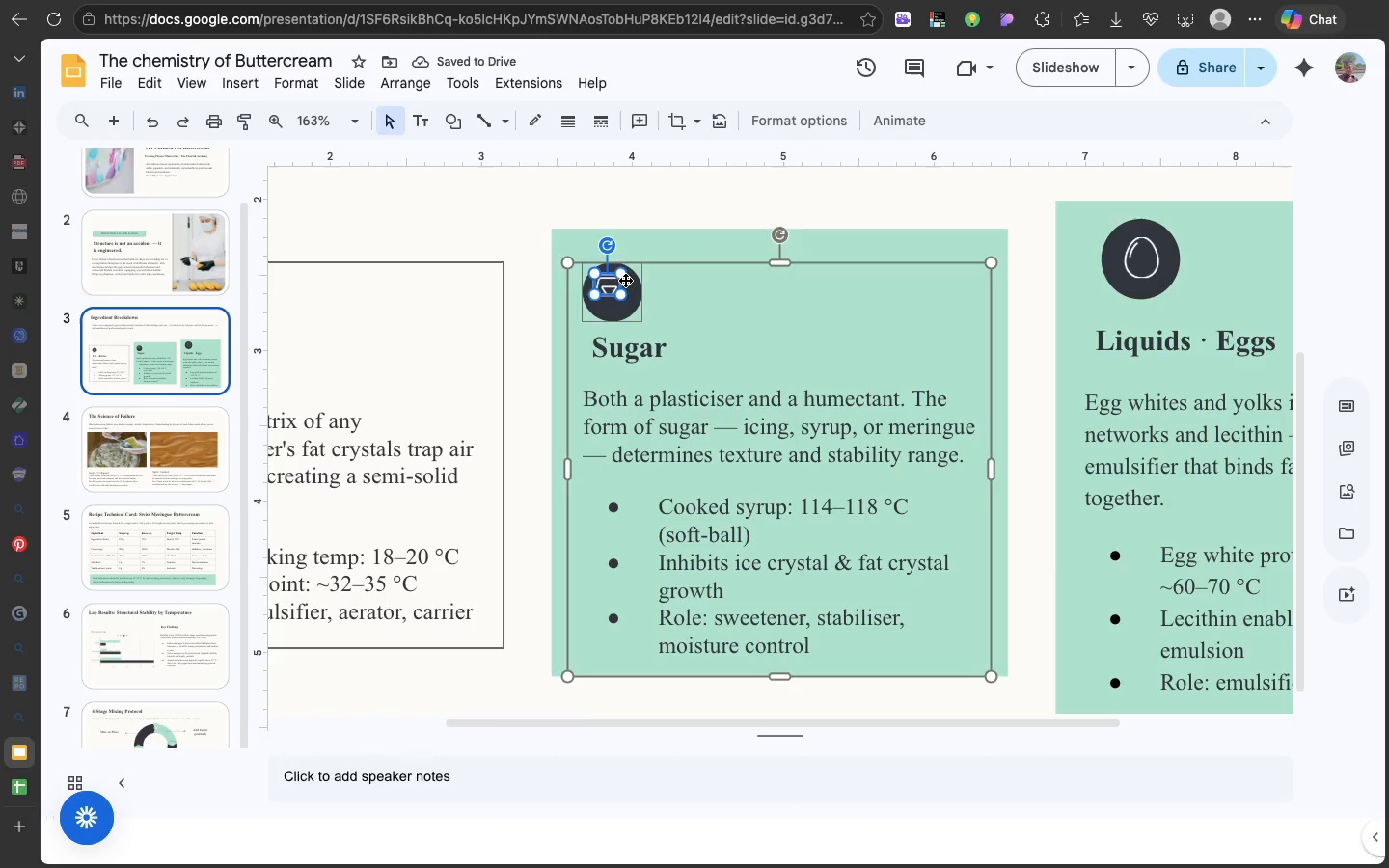 
key(Meta+Z)
 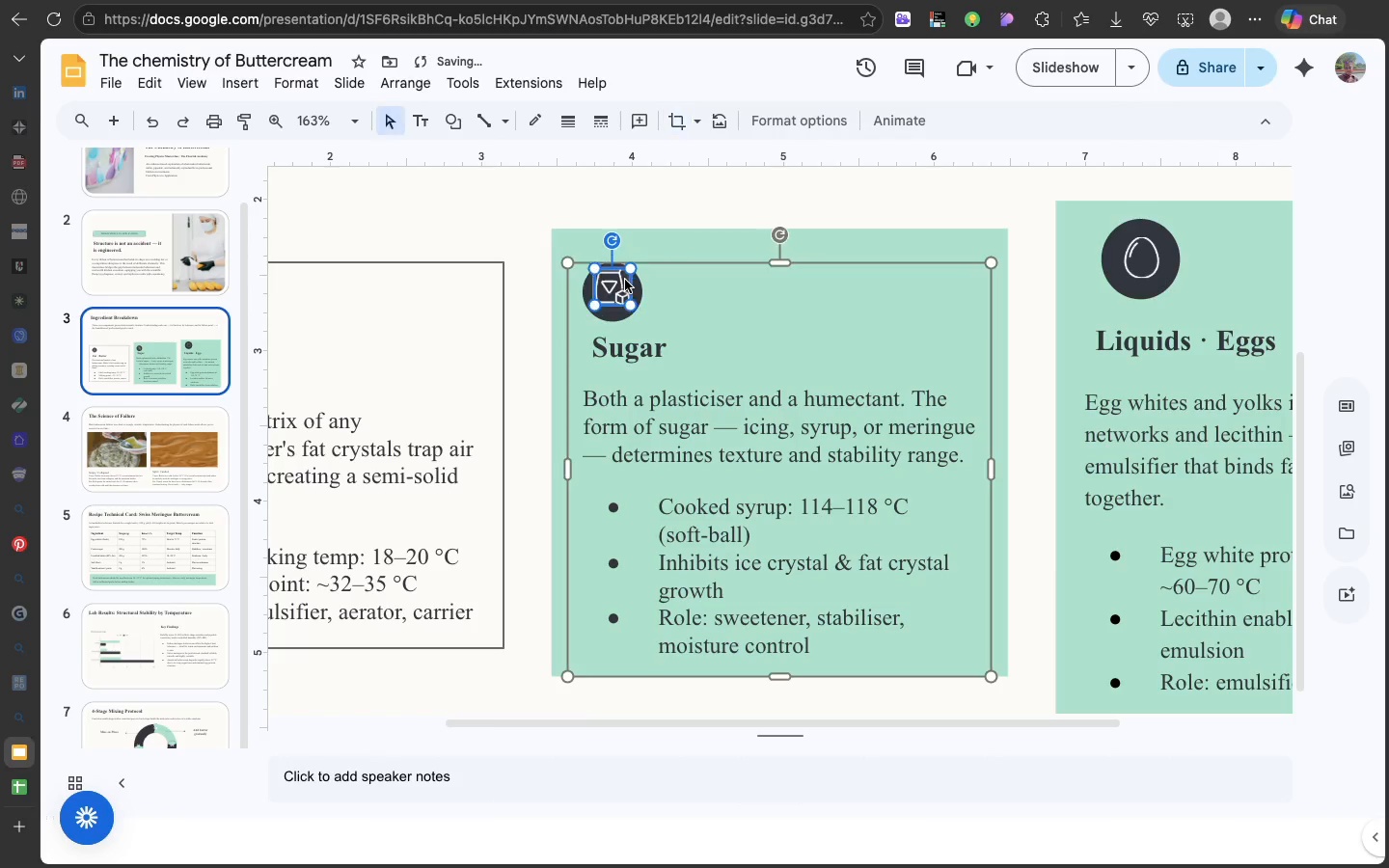 
key(Meta+CommandLeft)
 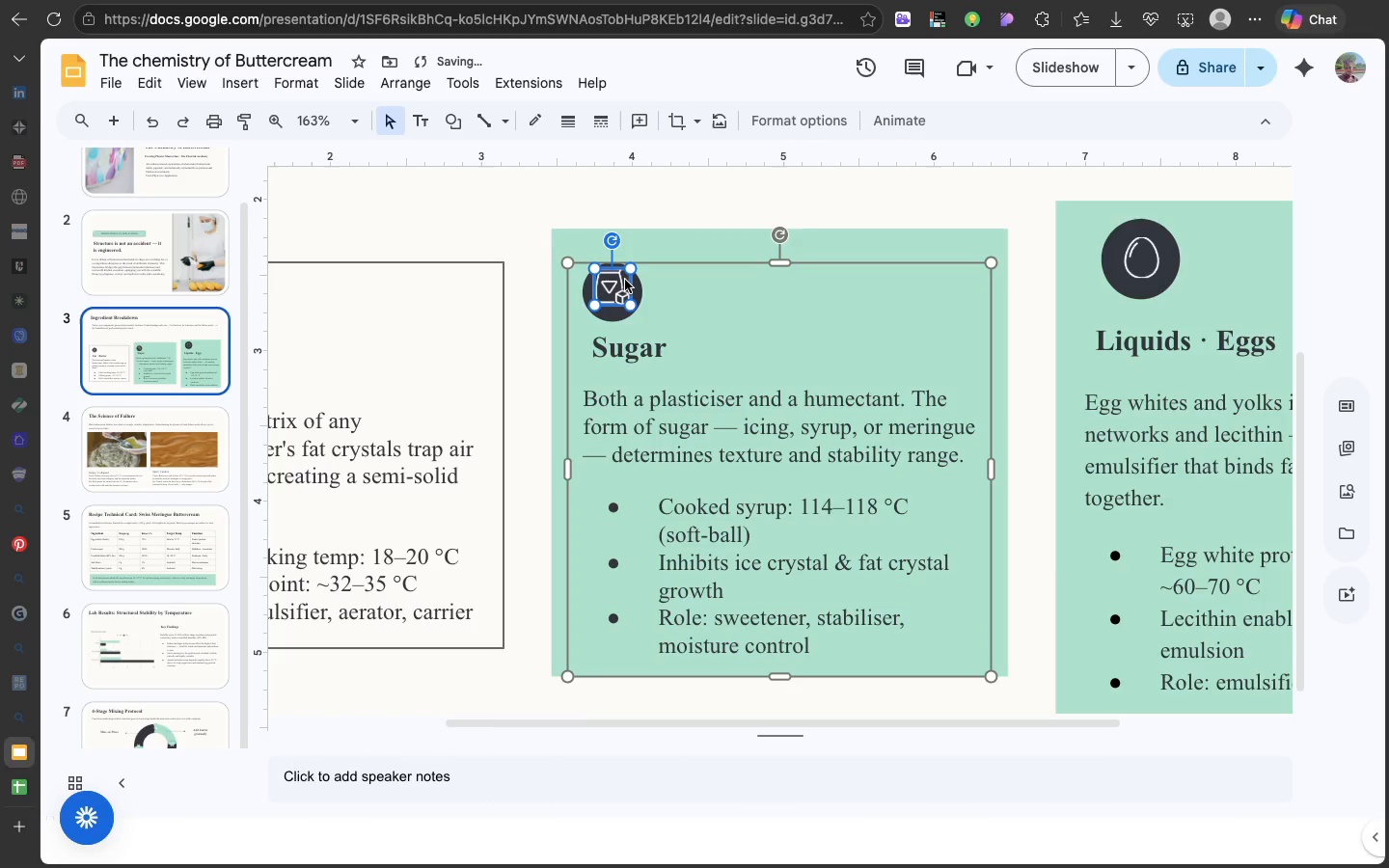 
key(Meta+Z)
 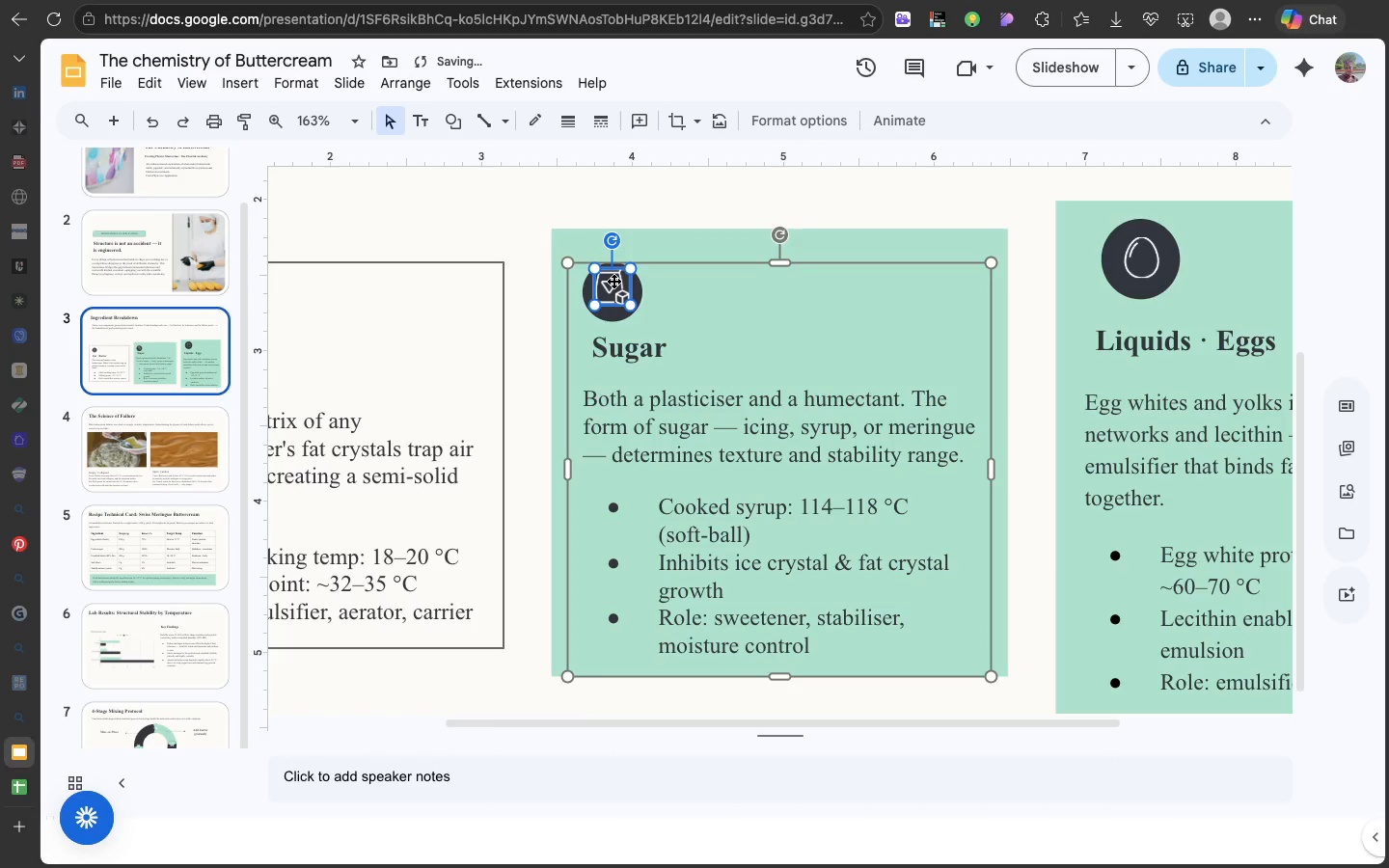 
left_click_drag(start_coordinate=[613, 281], to_coordinate=[615, 291])
 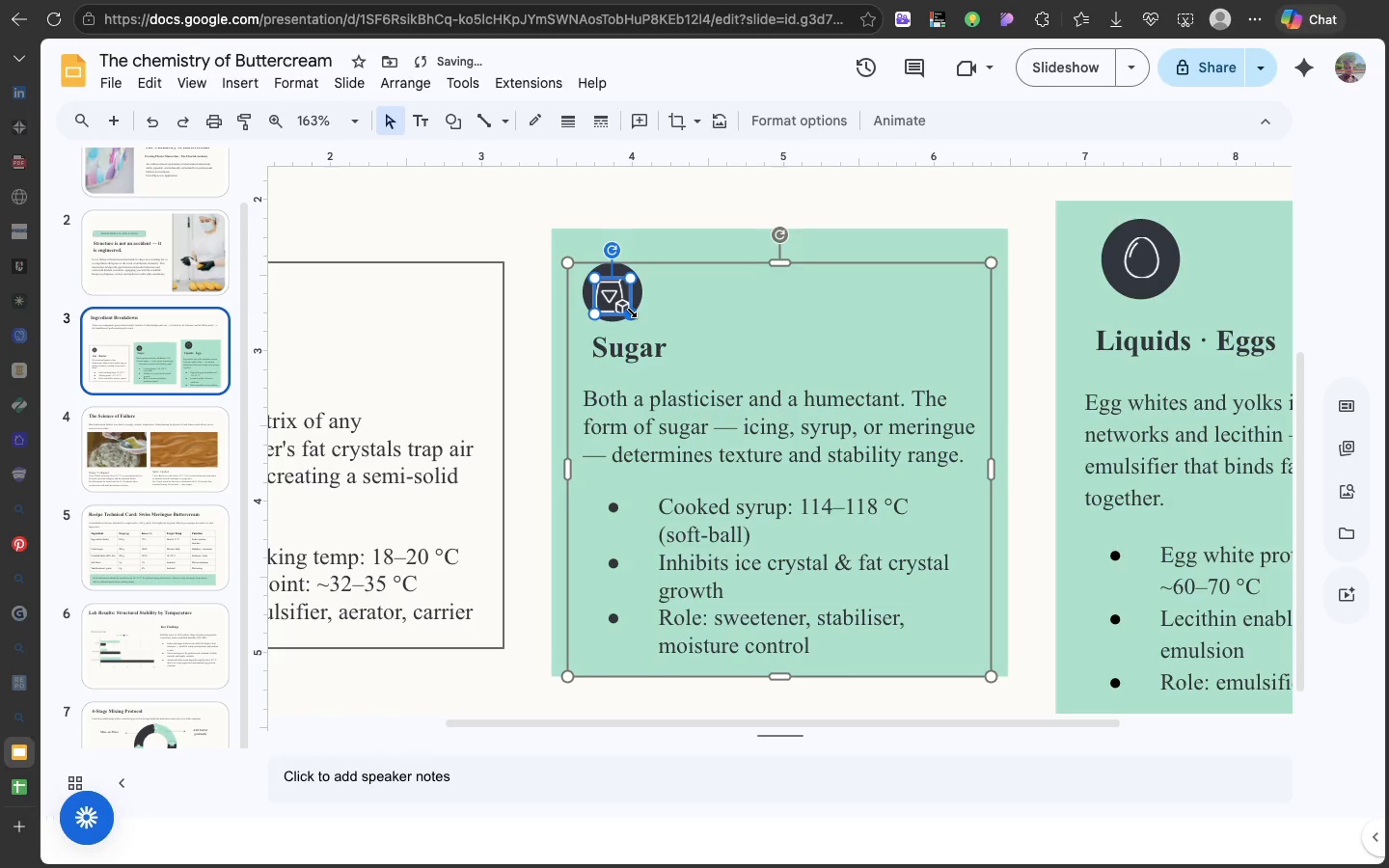 
left_click_drag(start_coordinate=[629, 311], to_coordinate=[626, 303])
 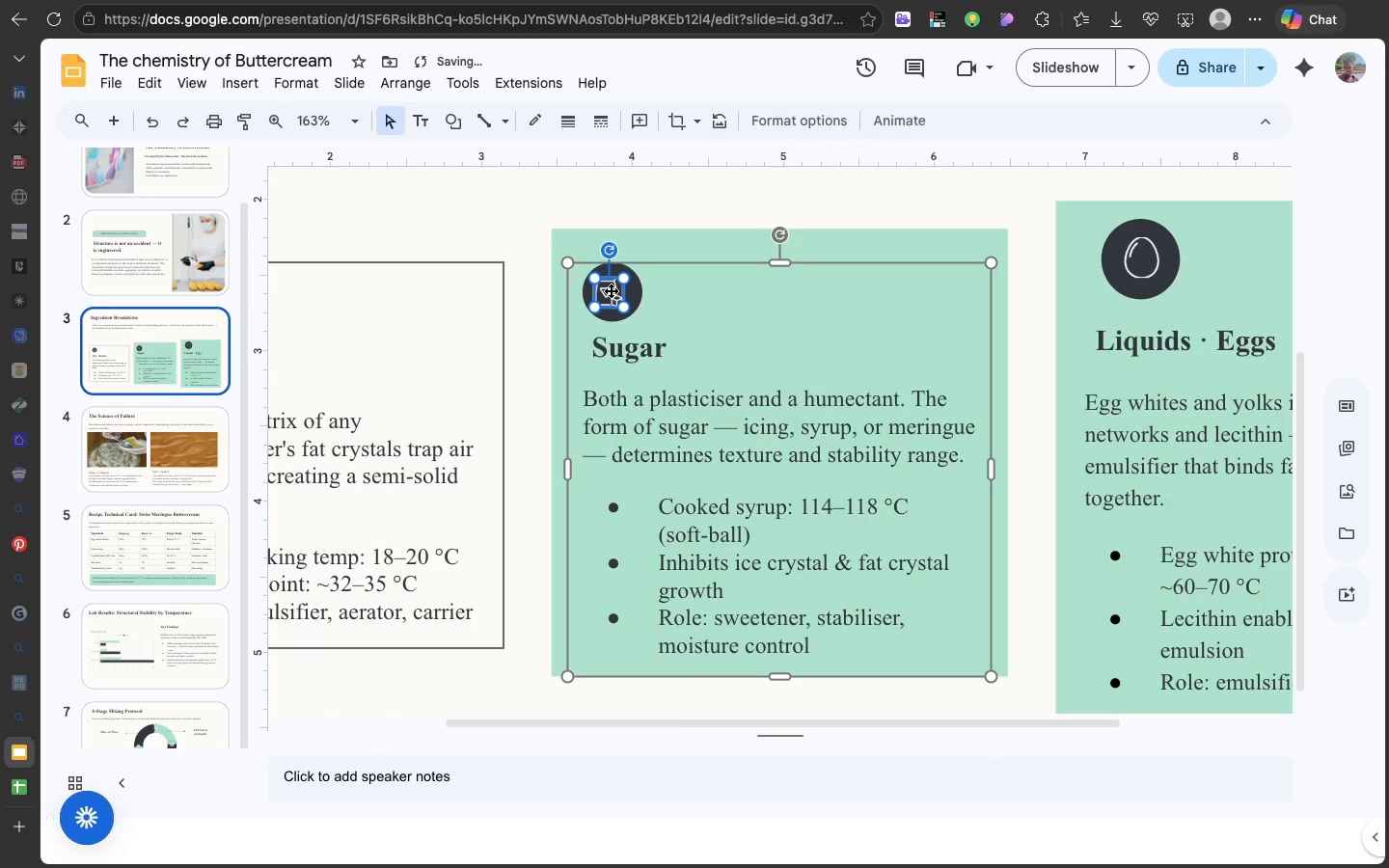 
left_click_drag(start_coordinate=[611, 290], to_coordinate=[618, 288])
 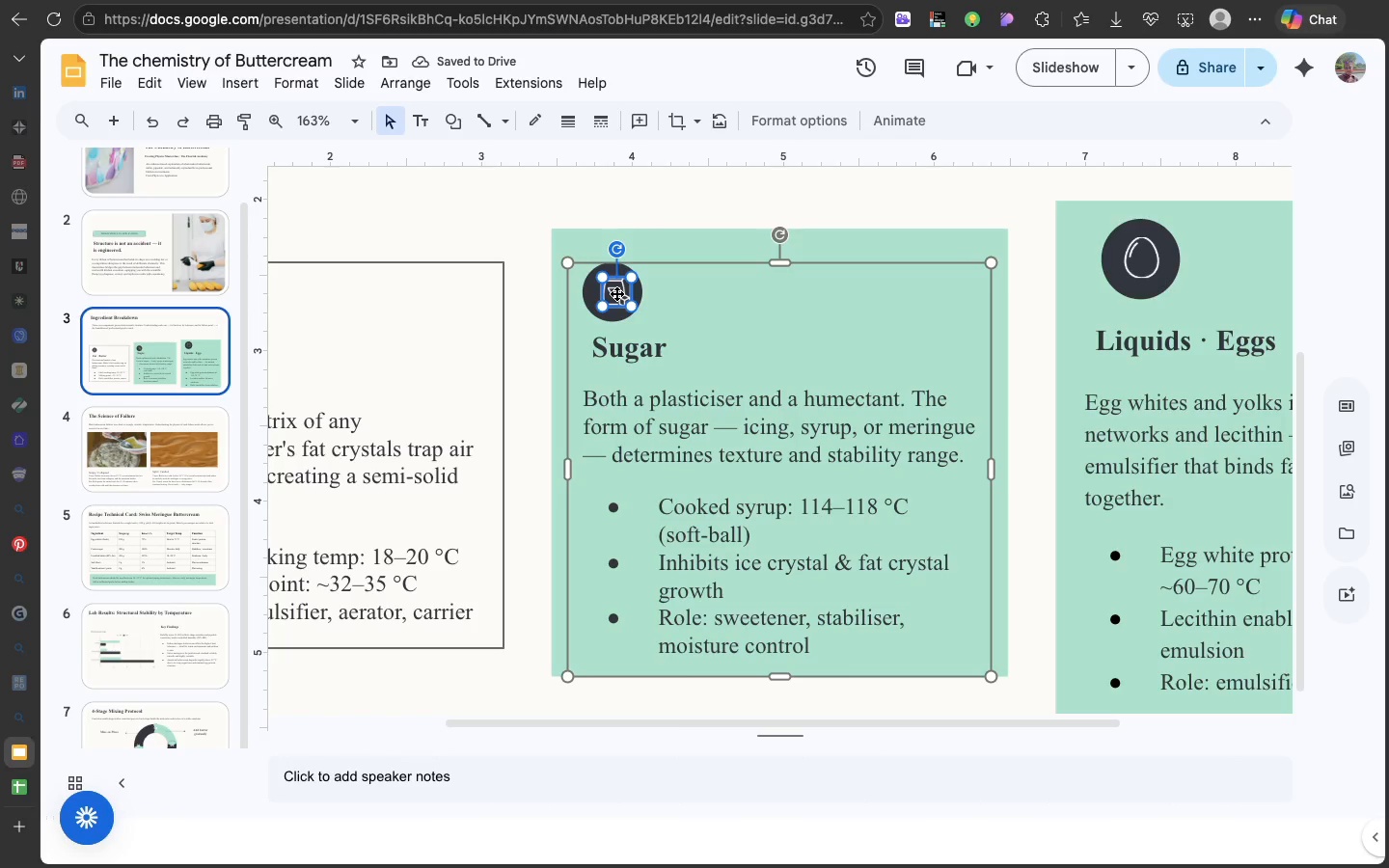 
left_click_drag(start_coordinate=[616, 293], to_coordinate=[611, 294])
 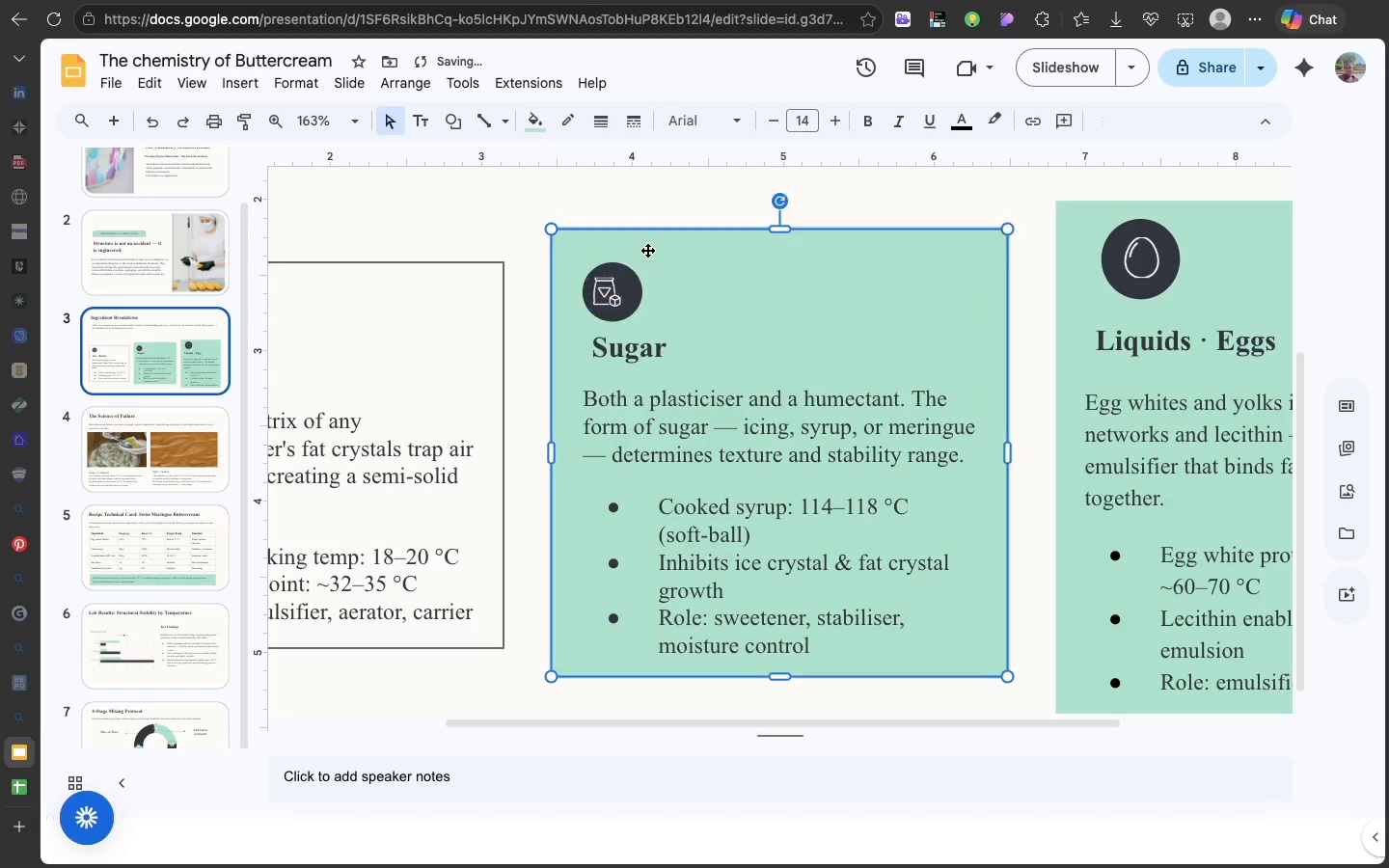 
left_click([647, 250])
 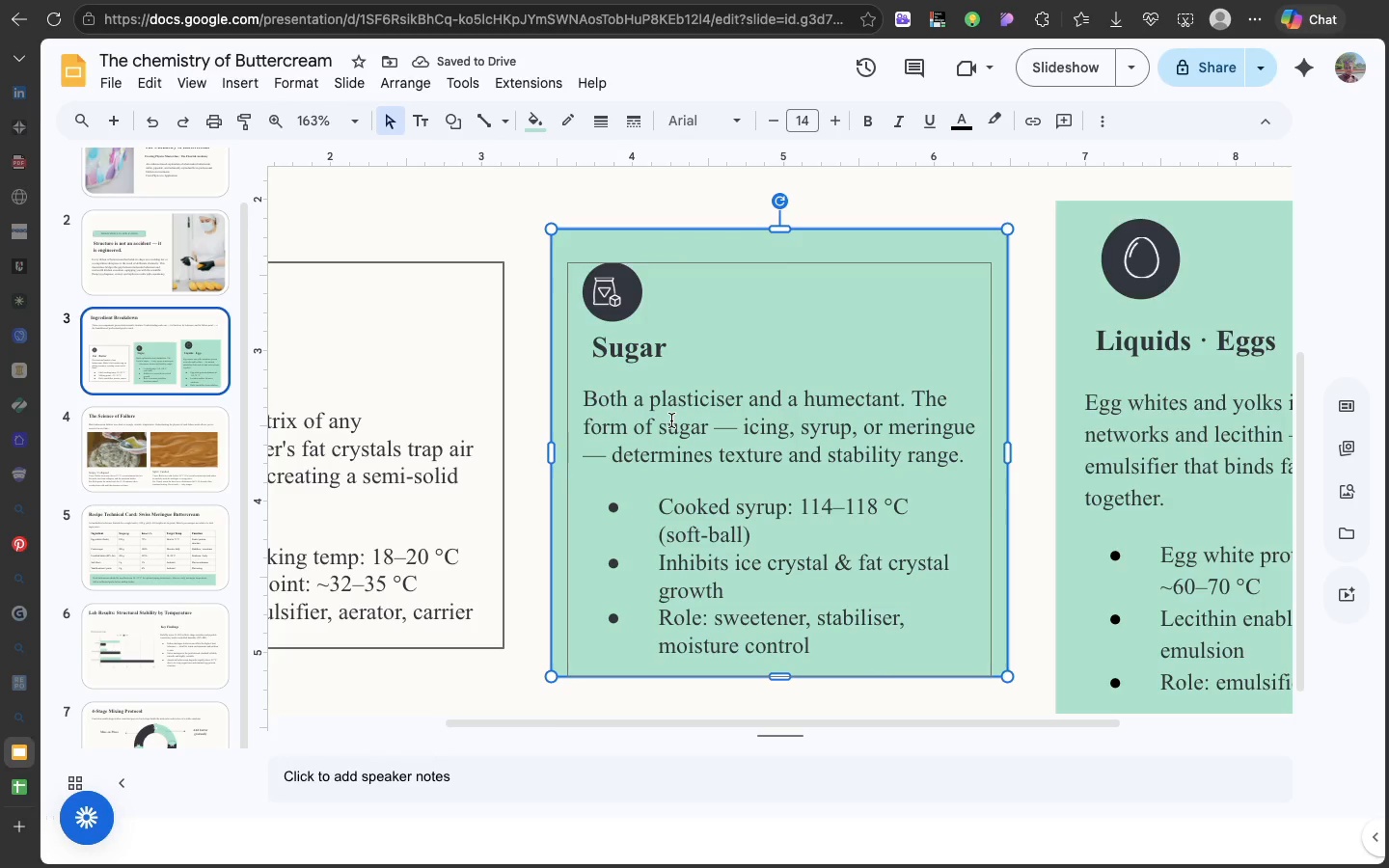 
left_click([671, 420])
 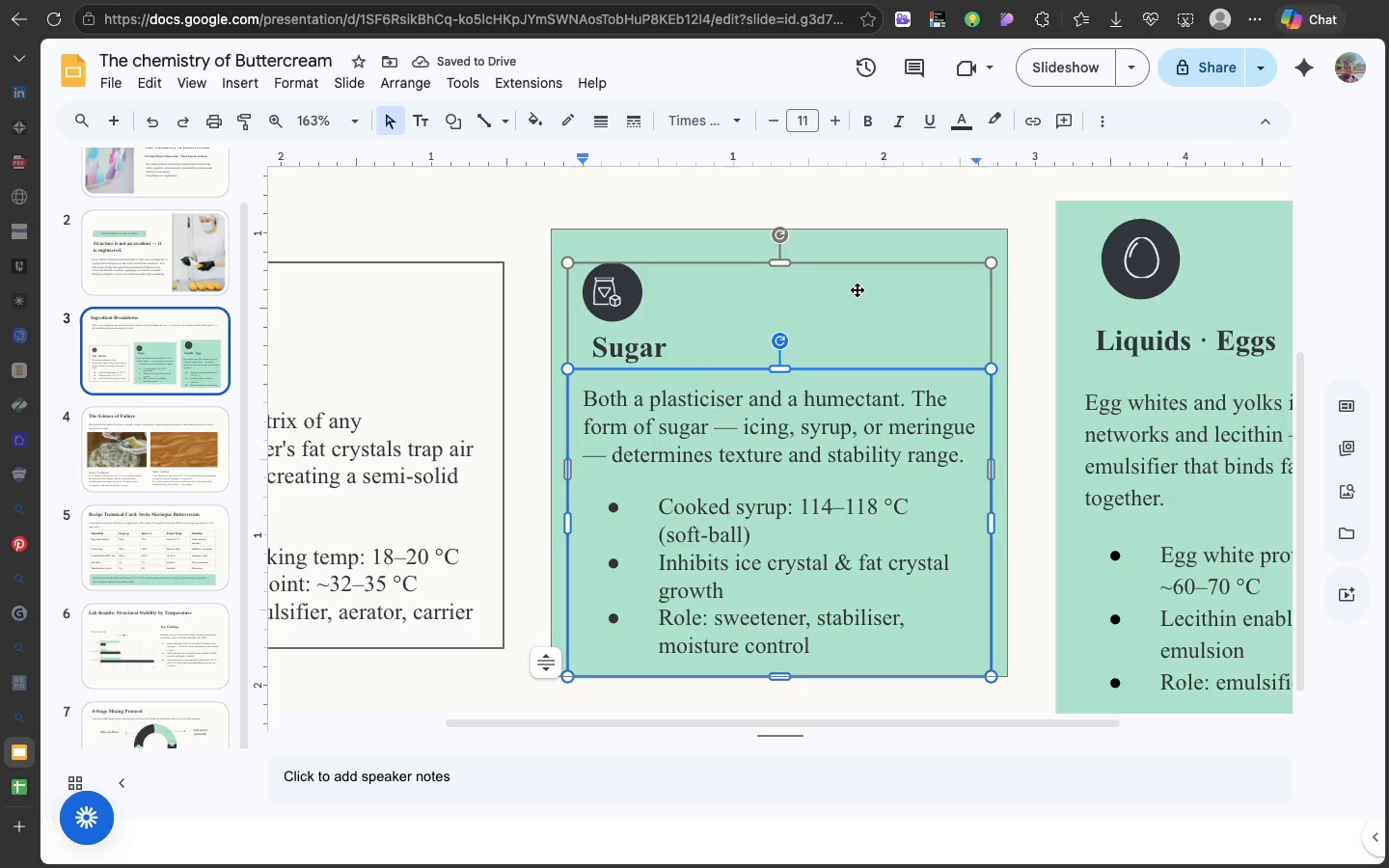 
left_click([857, 289])
 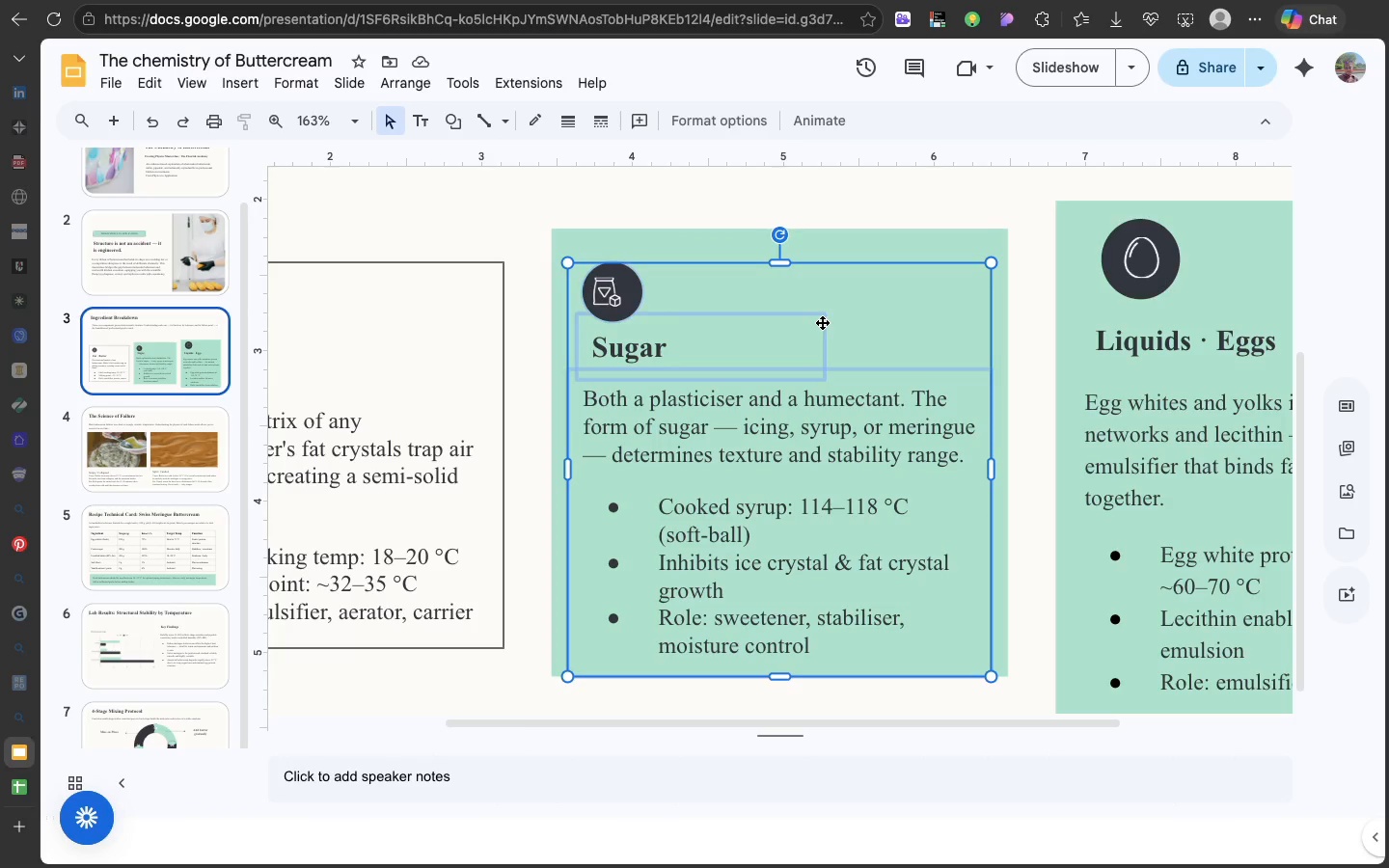 
left_click([822, 322])
 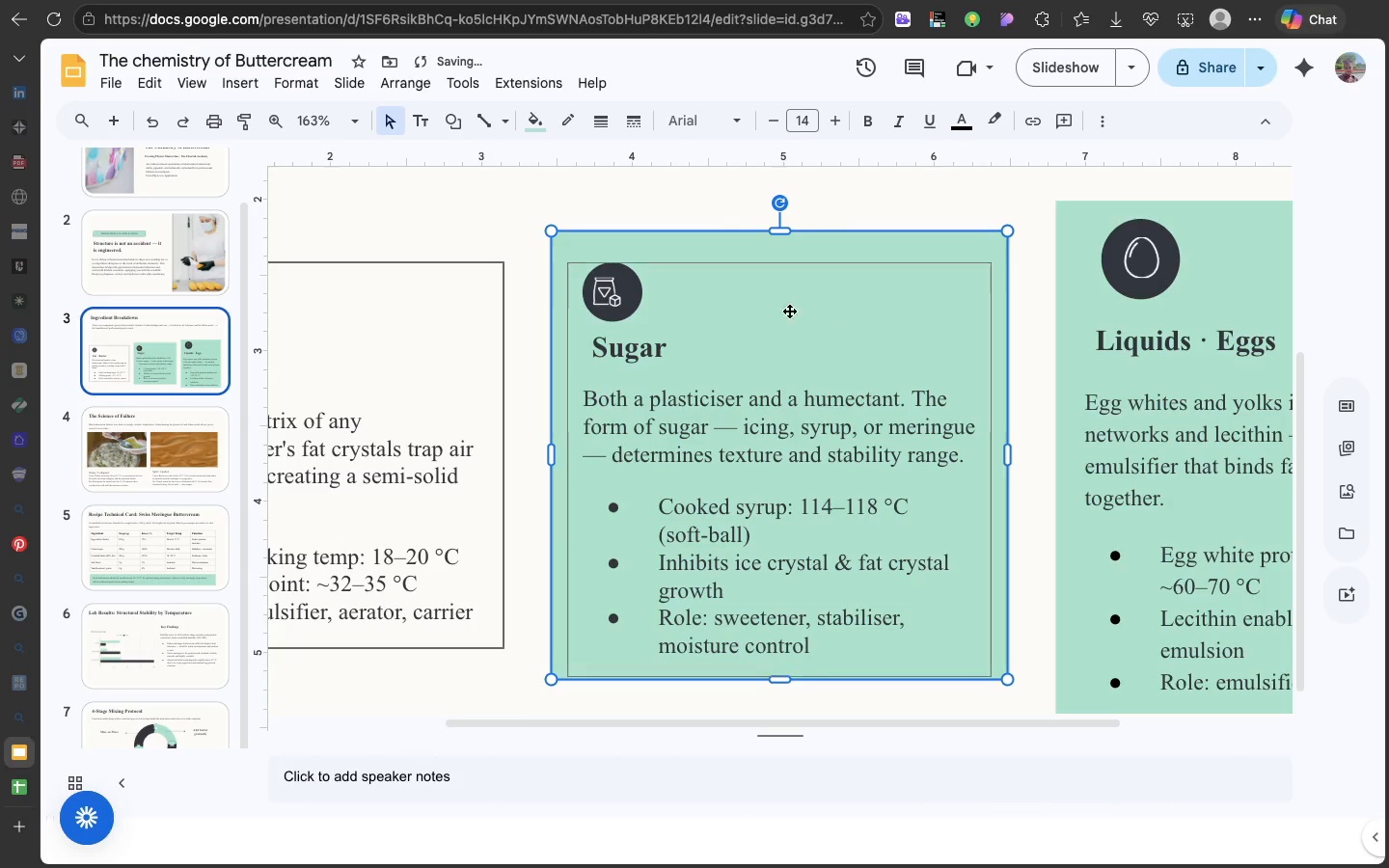 
wait(5.31)
 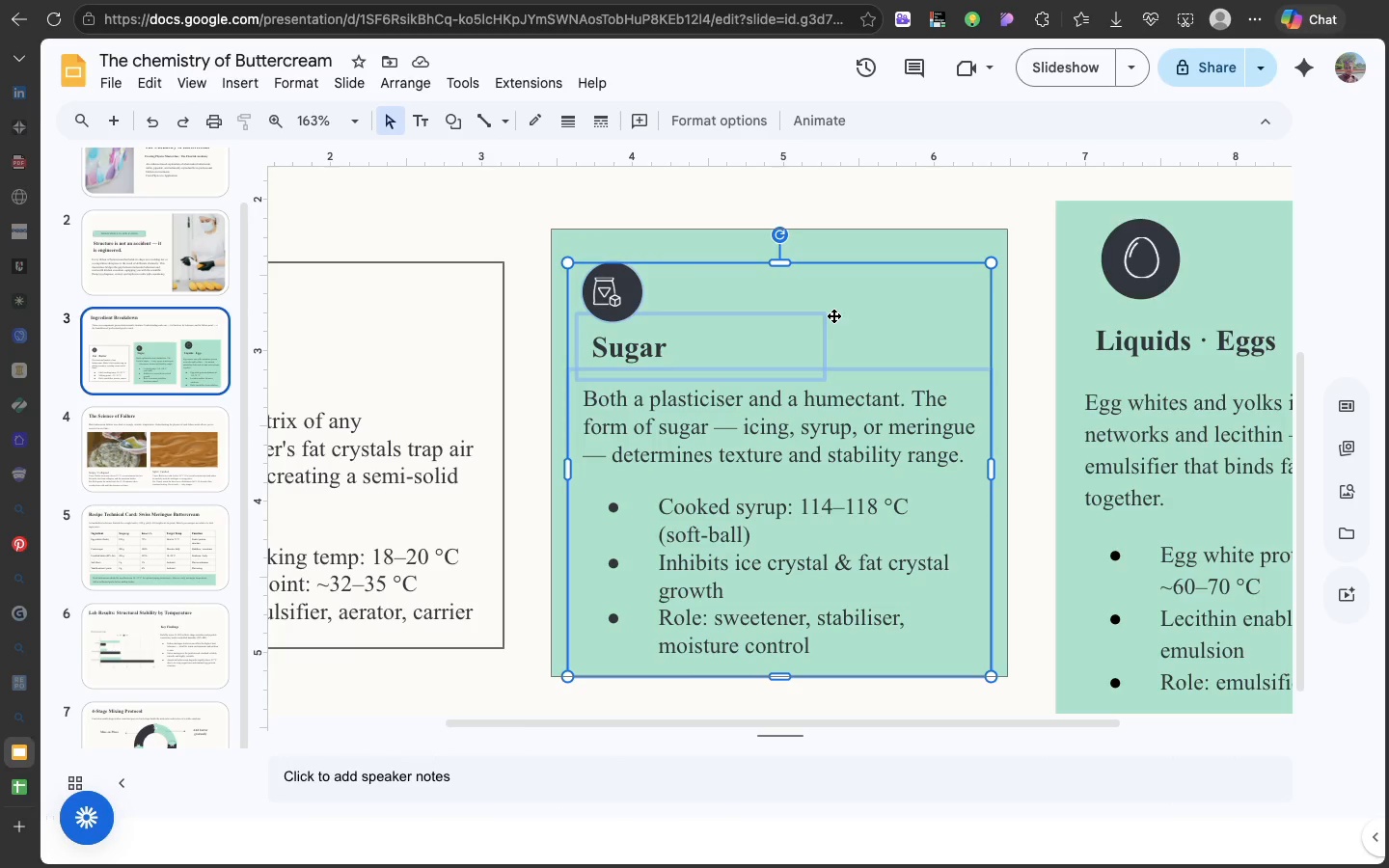 
left_click([613, 291])
 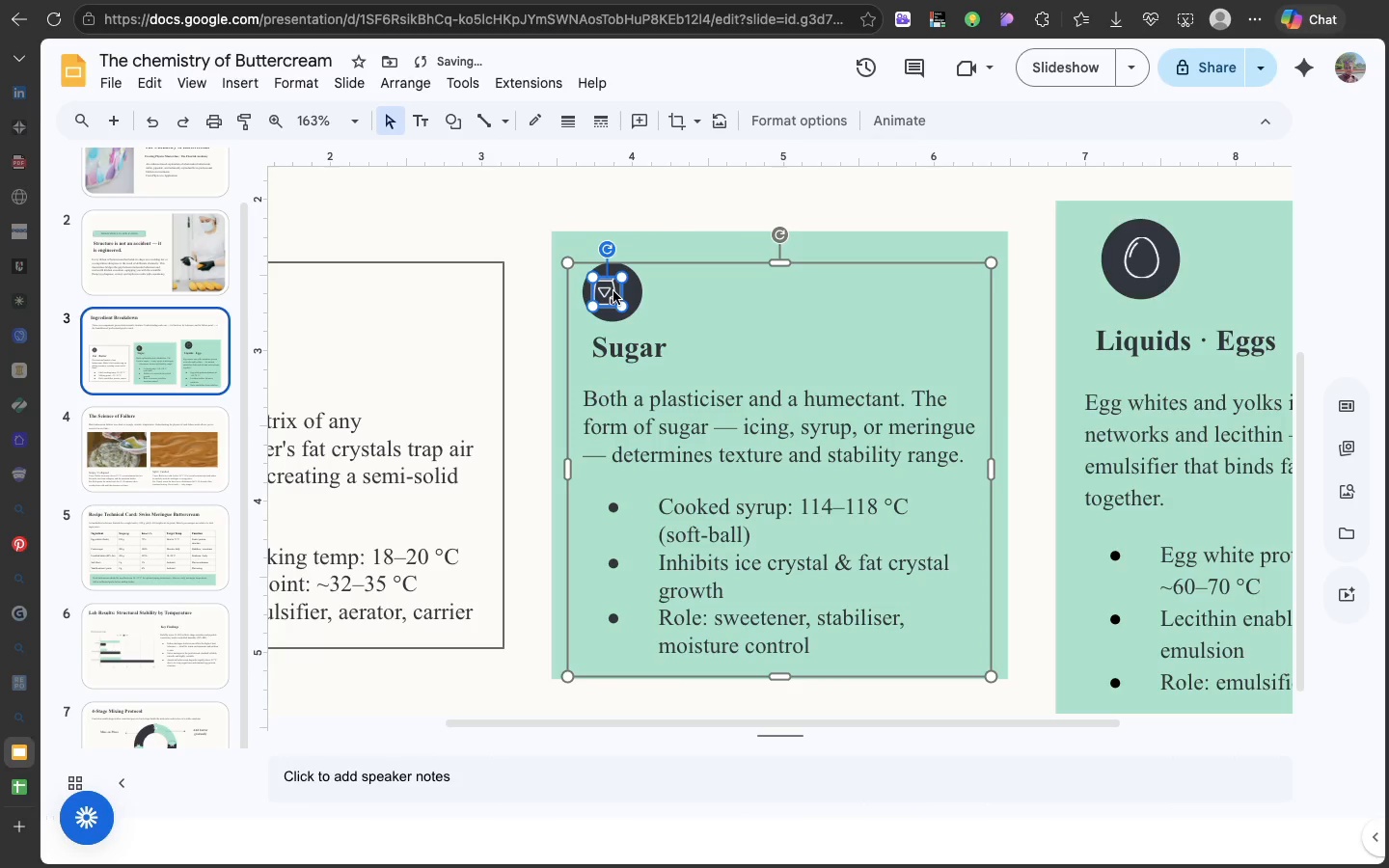 
left_click([613, 291])
 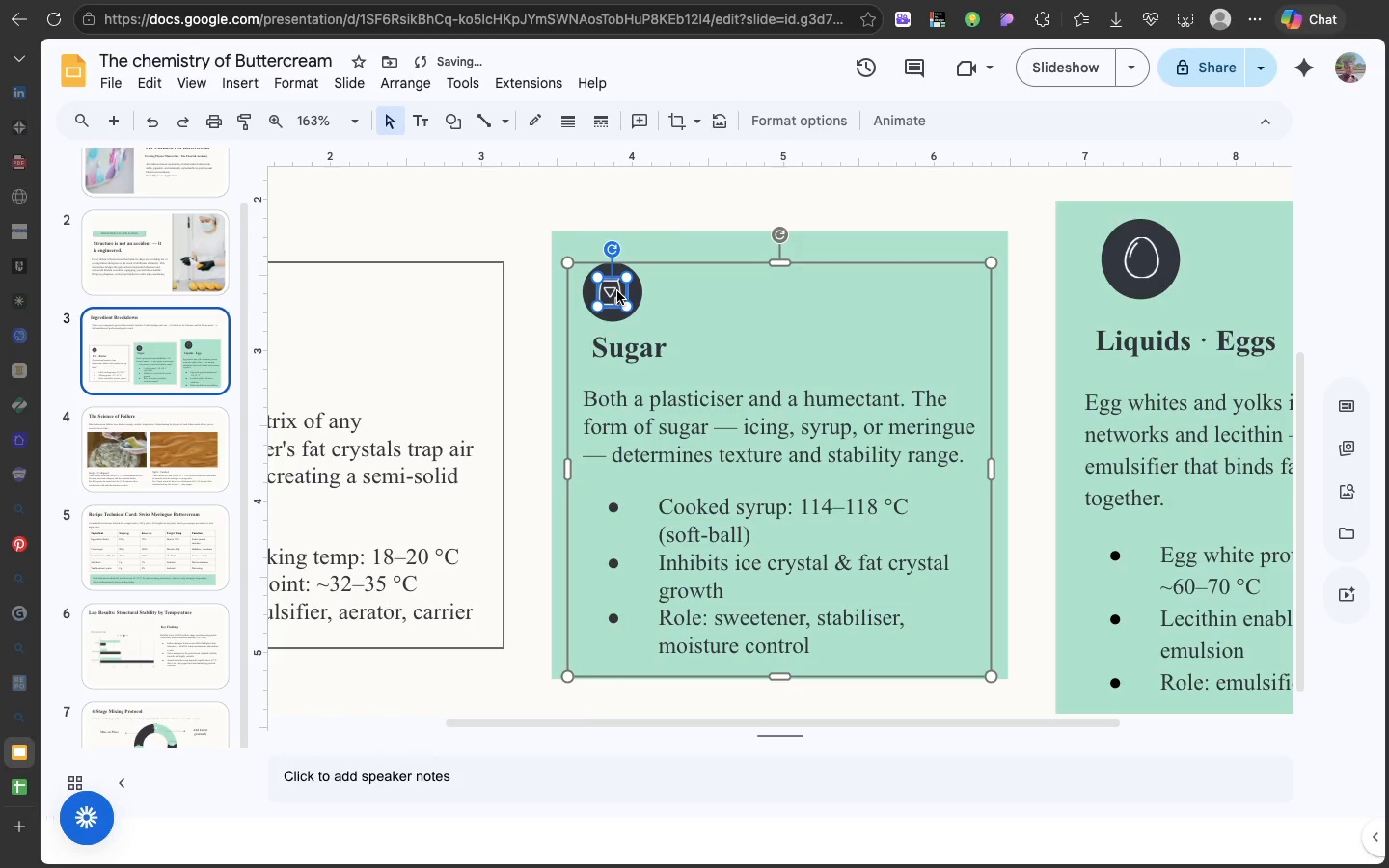 
left_click([710, 307])
 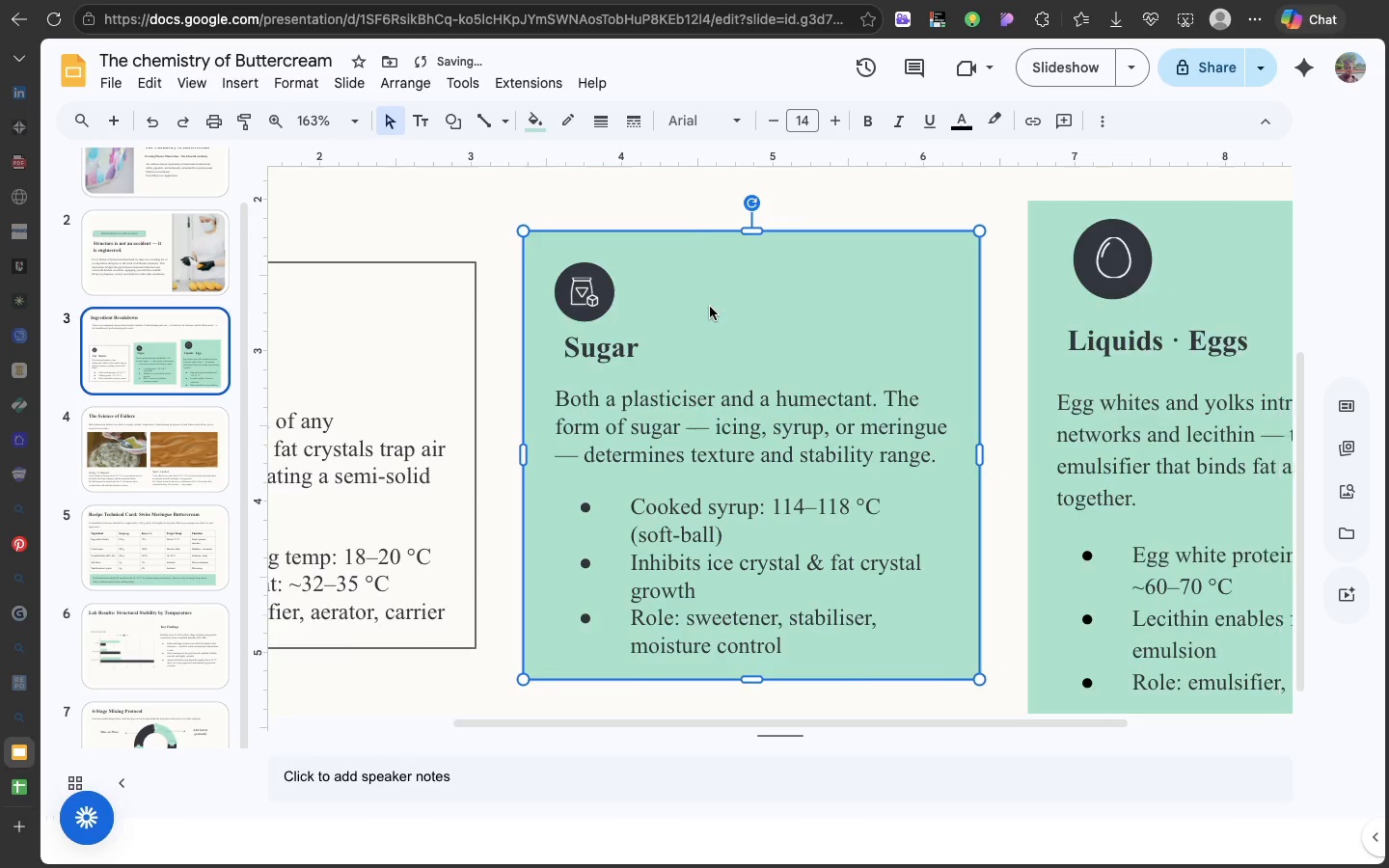 
scroll: coordinate [710, 307], scroll_direction: down, amount: 33.0
 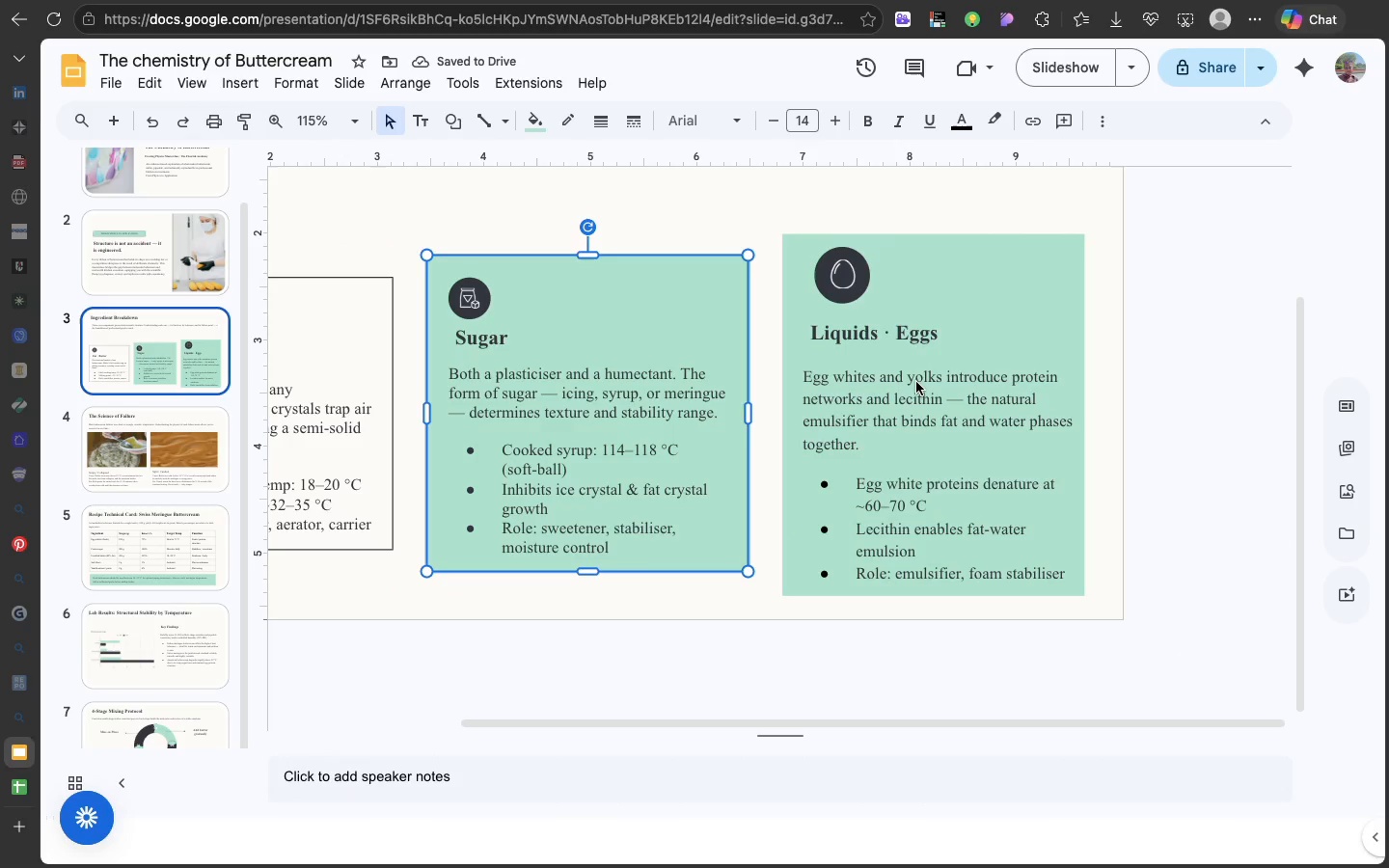 
double_click([916, 382])
 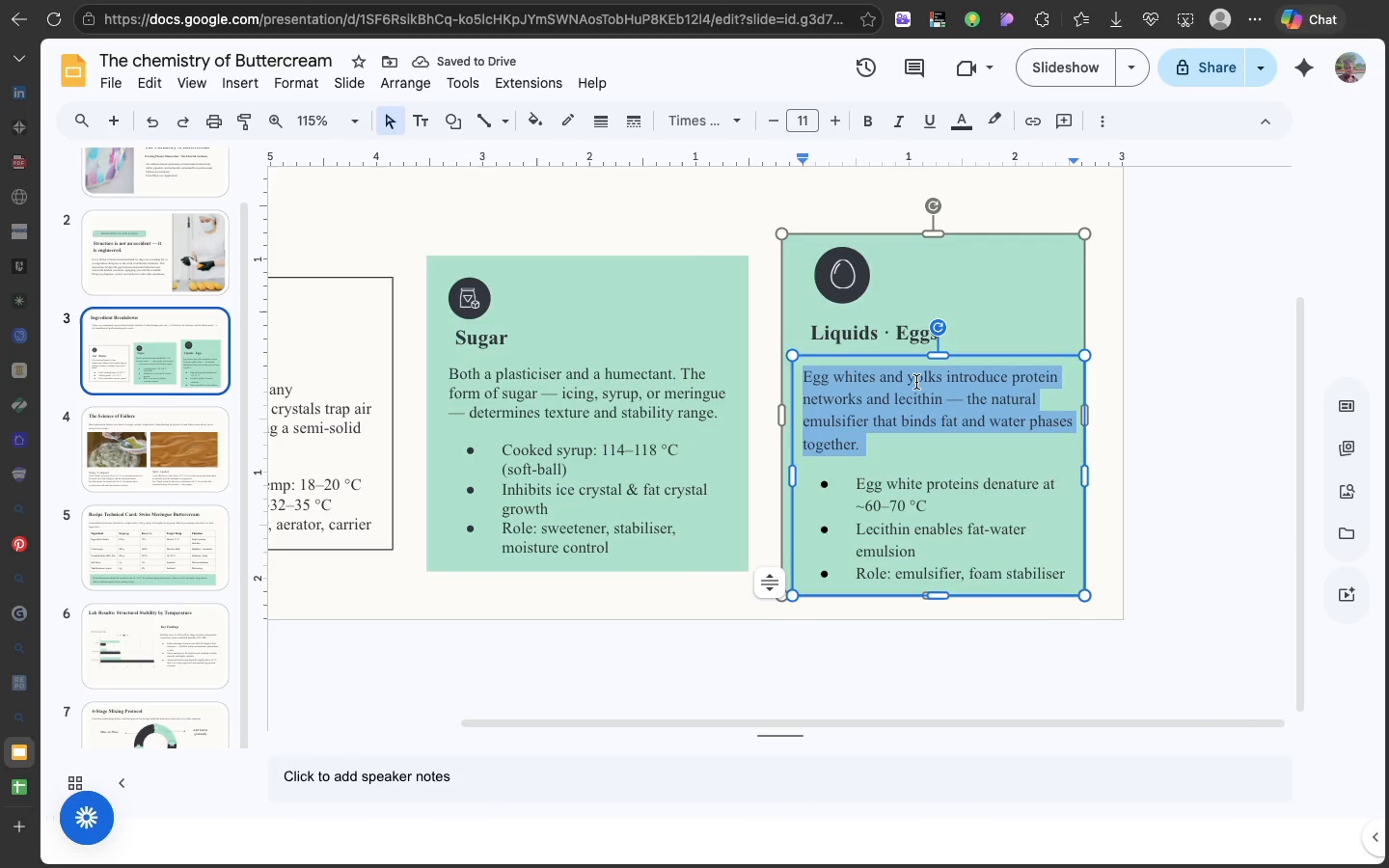 
triple_click([916, 382])
 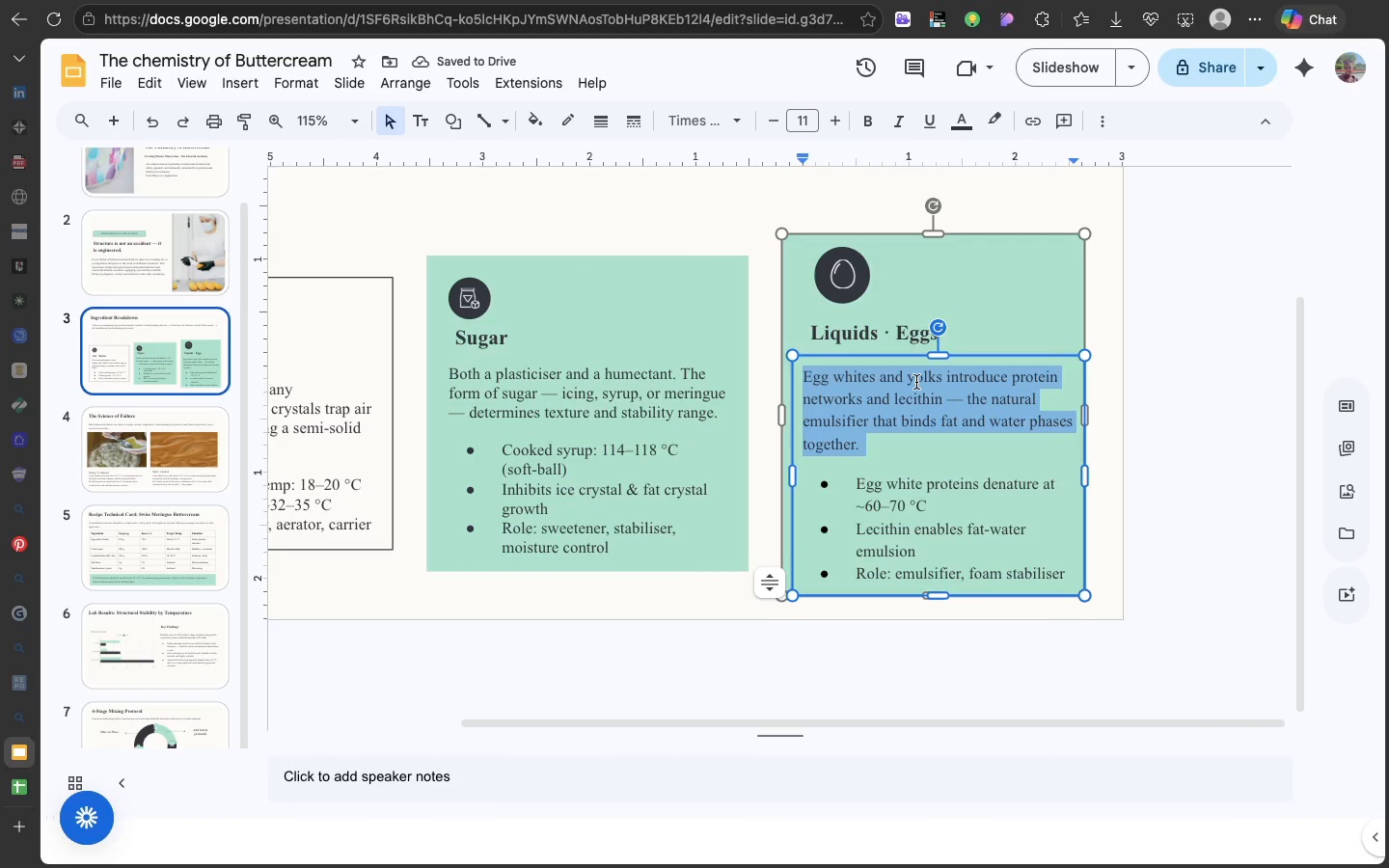 
triple_click([916, 382])
 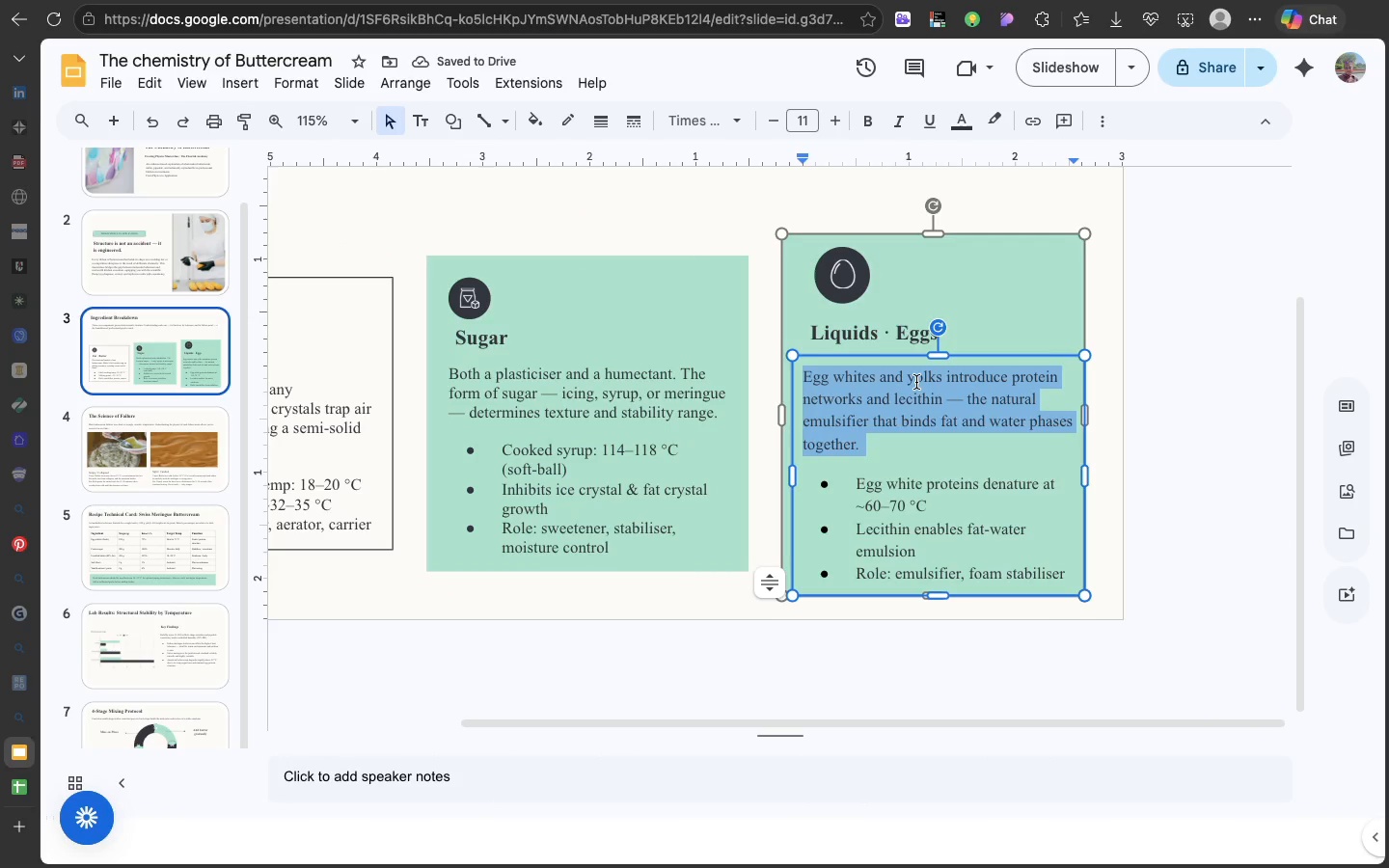 
triple_click([916, 382])
 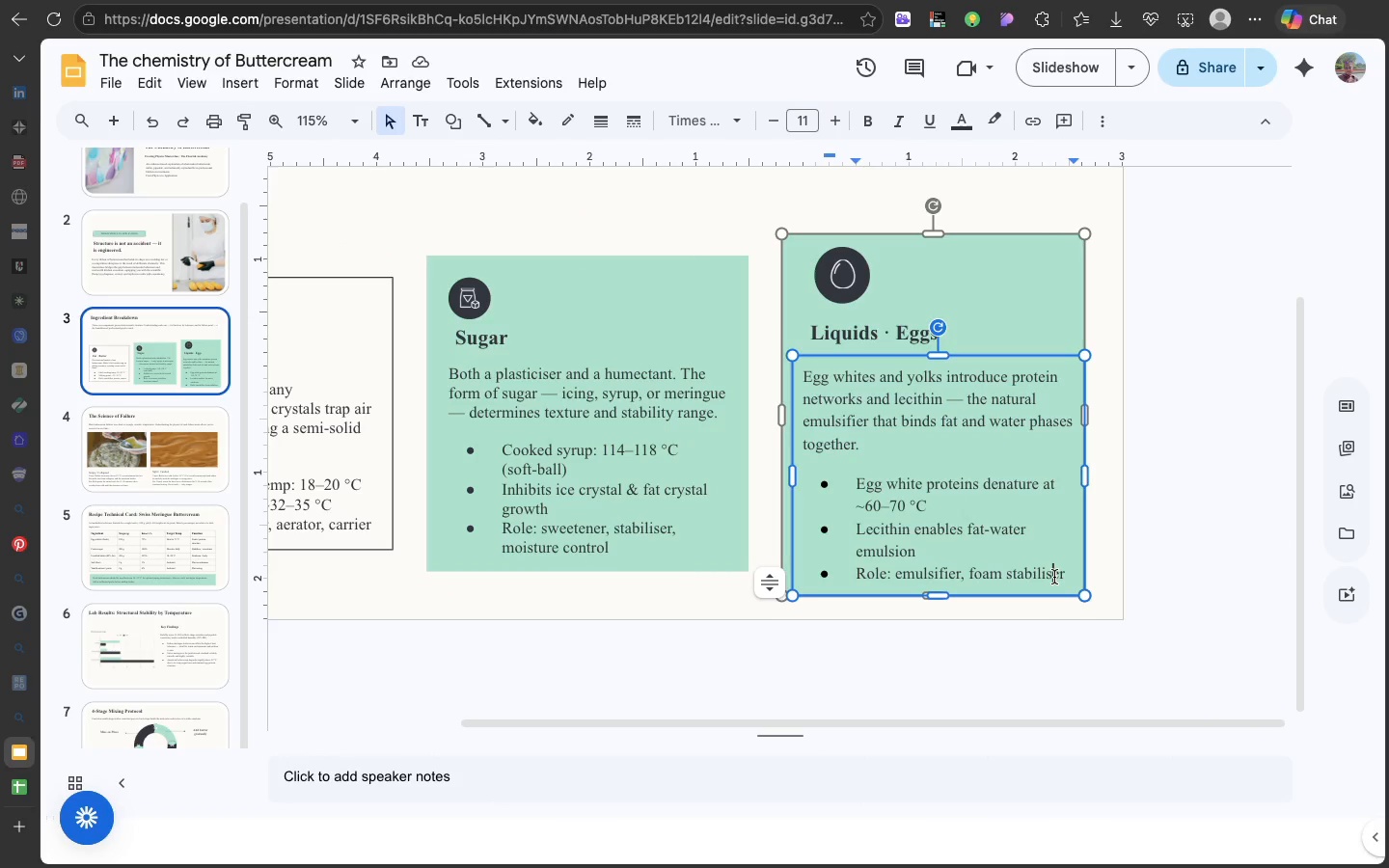 
double_click([1054, 577])
 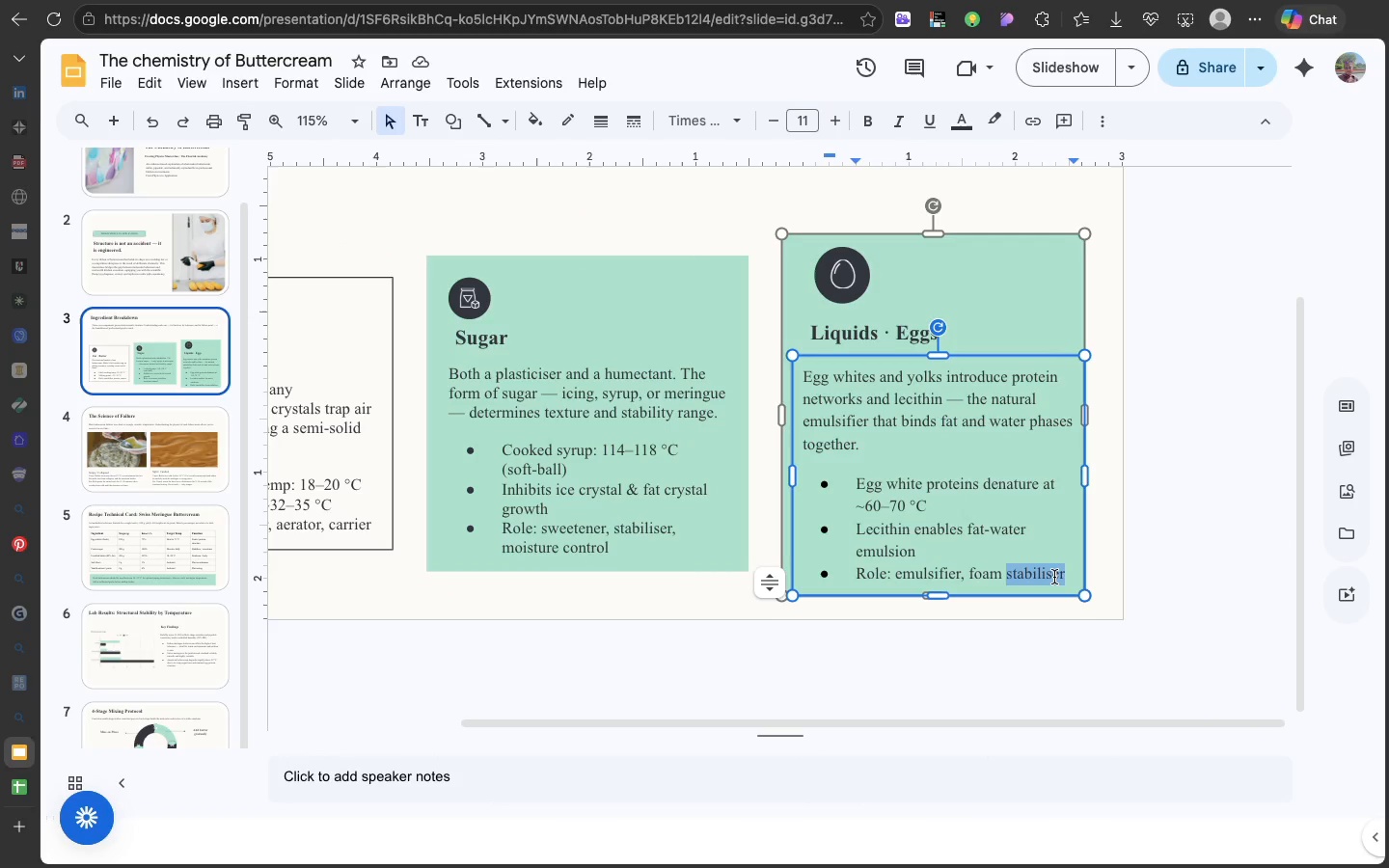 
triple_click([1054, 577])
 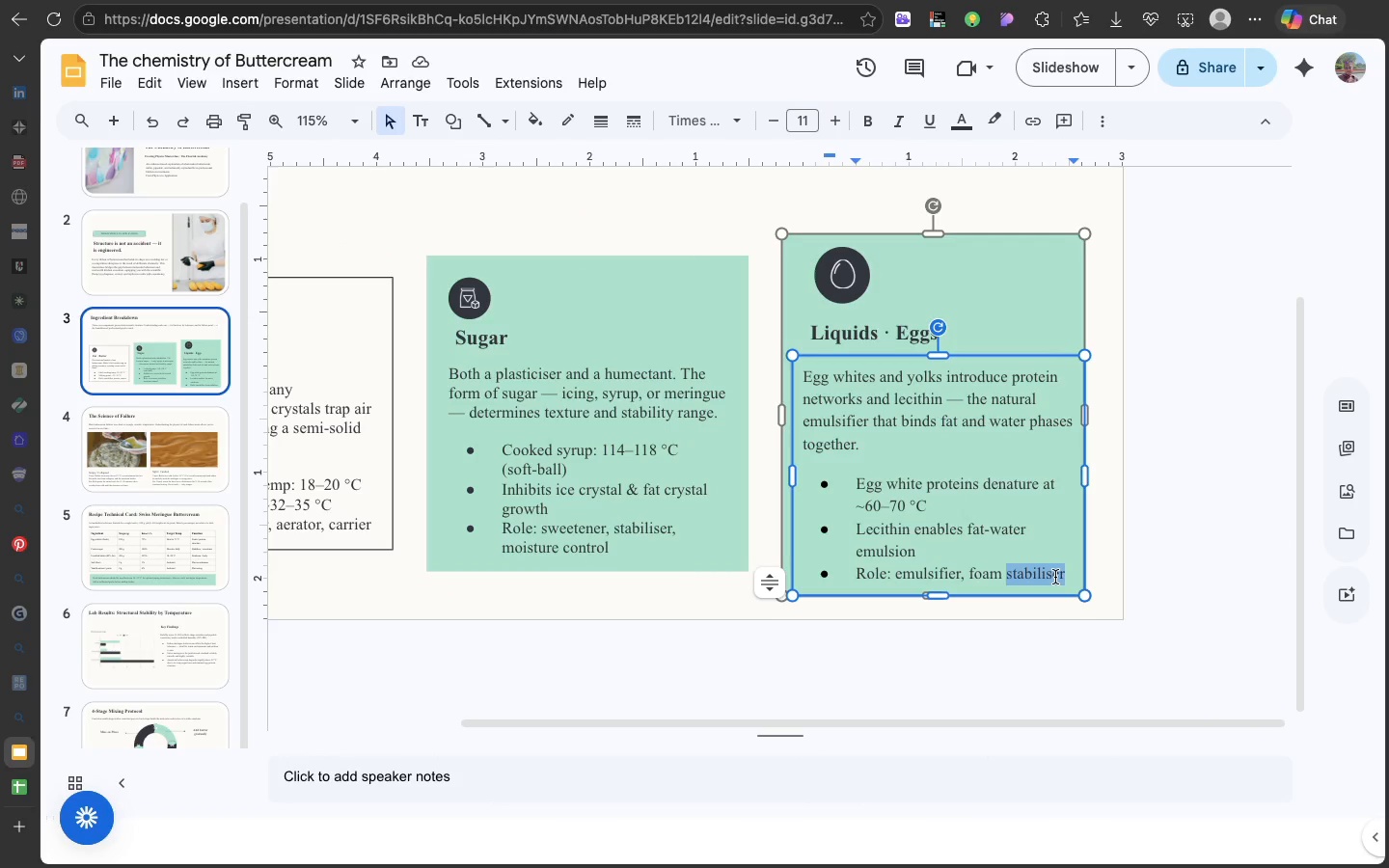 
triple_click([1054, 577])
 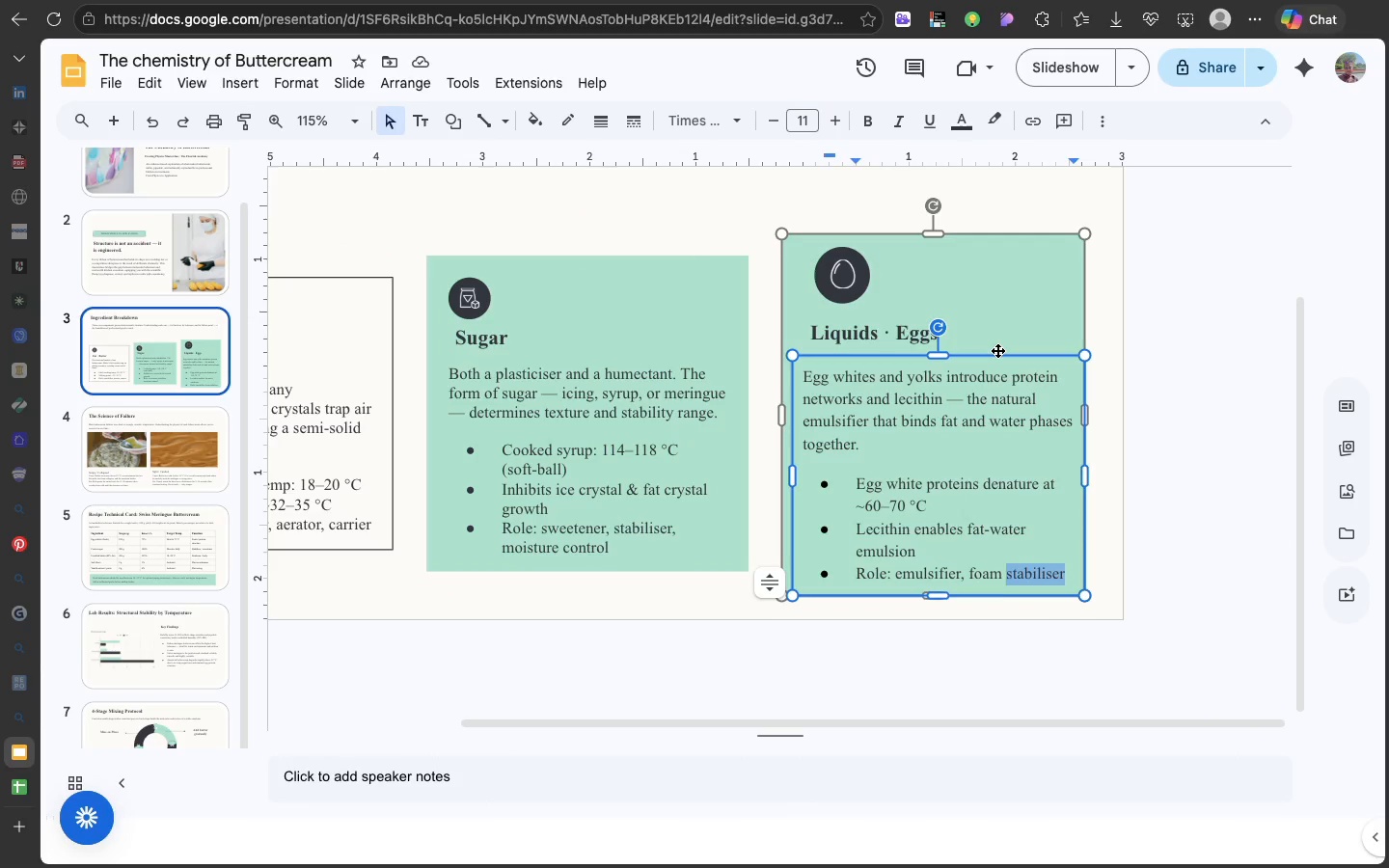 
left_click([997, 350])
 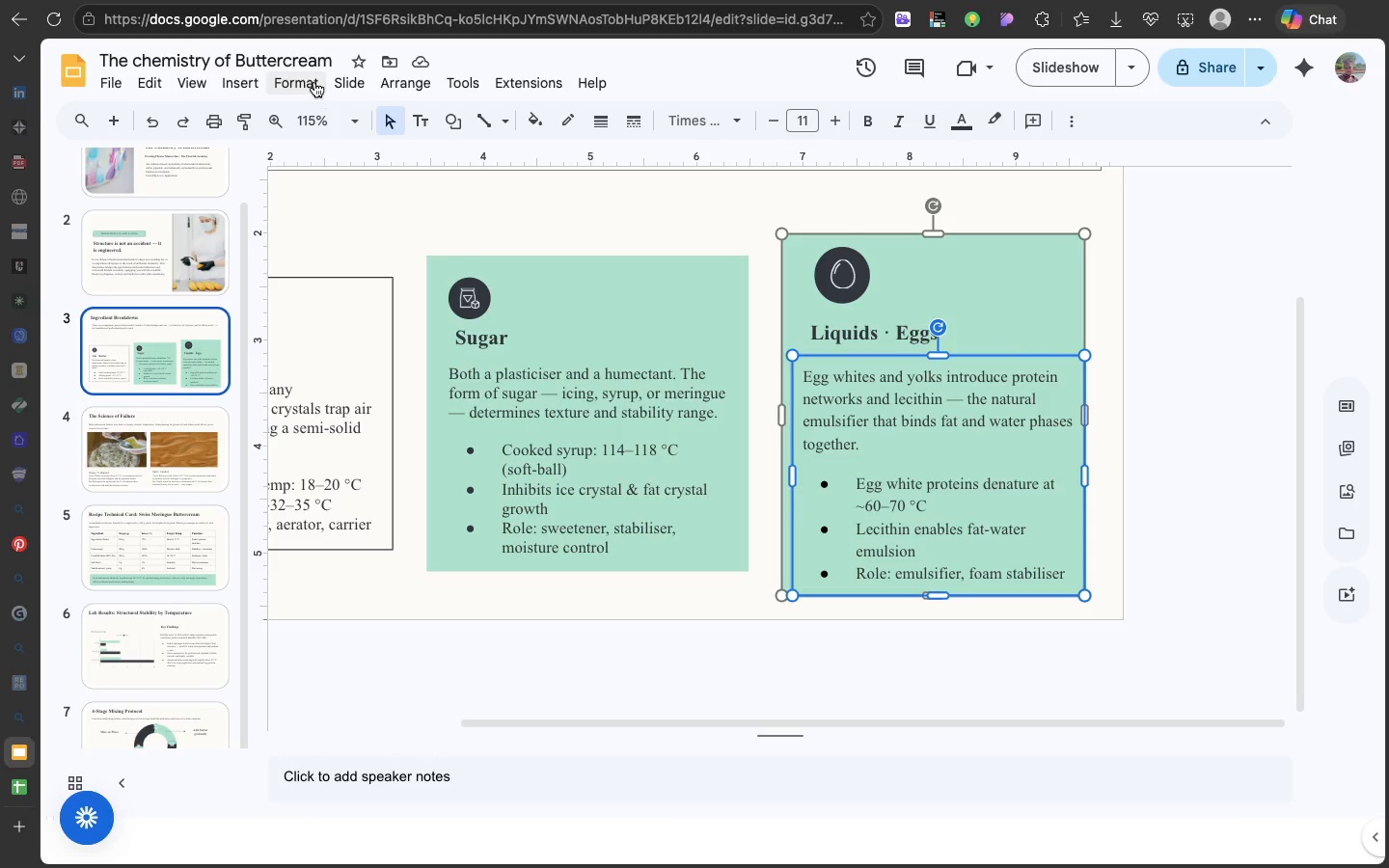 
left_click([313, 79])
 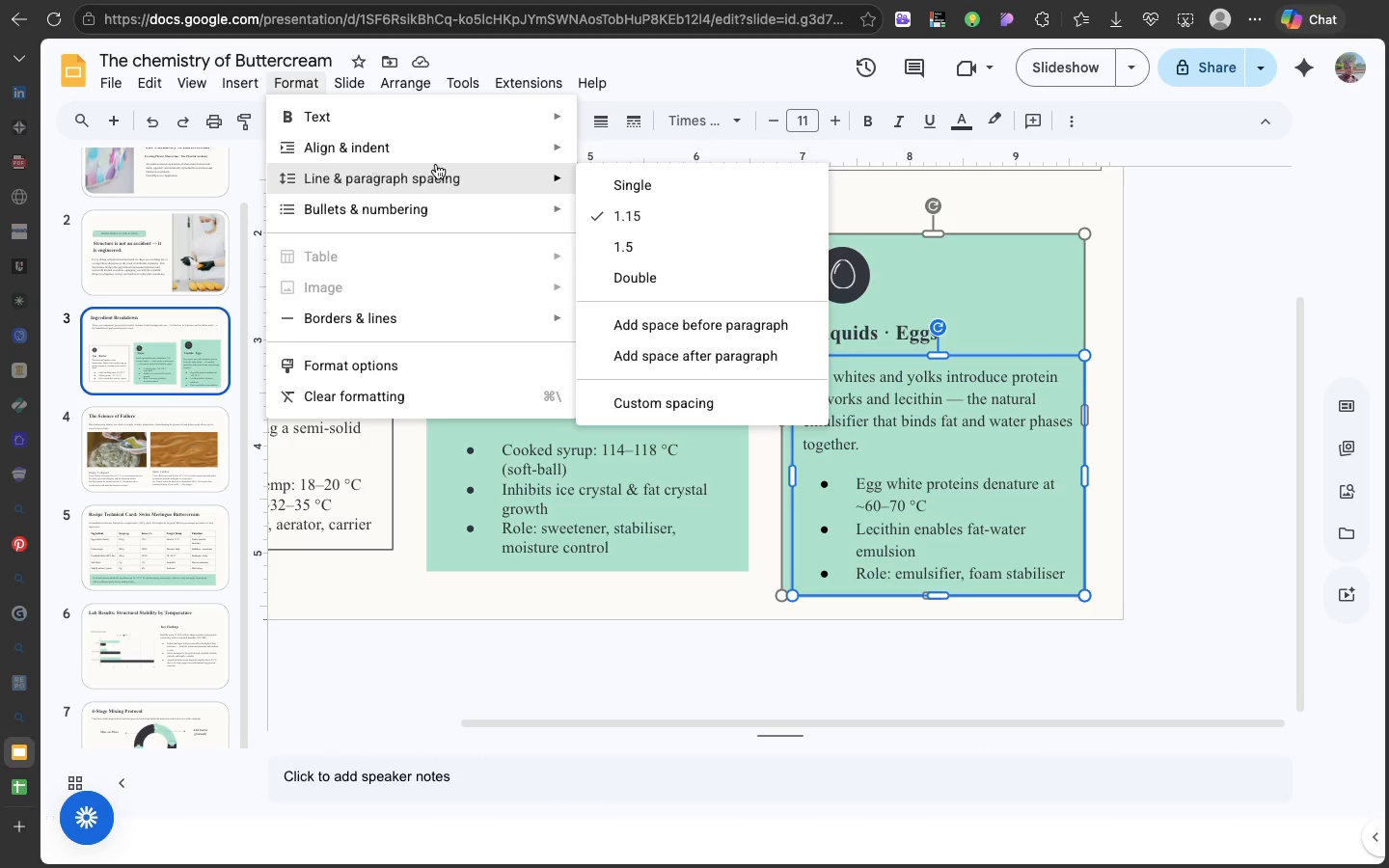 
wait(5.54)
 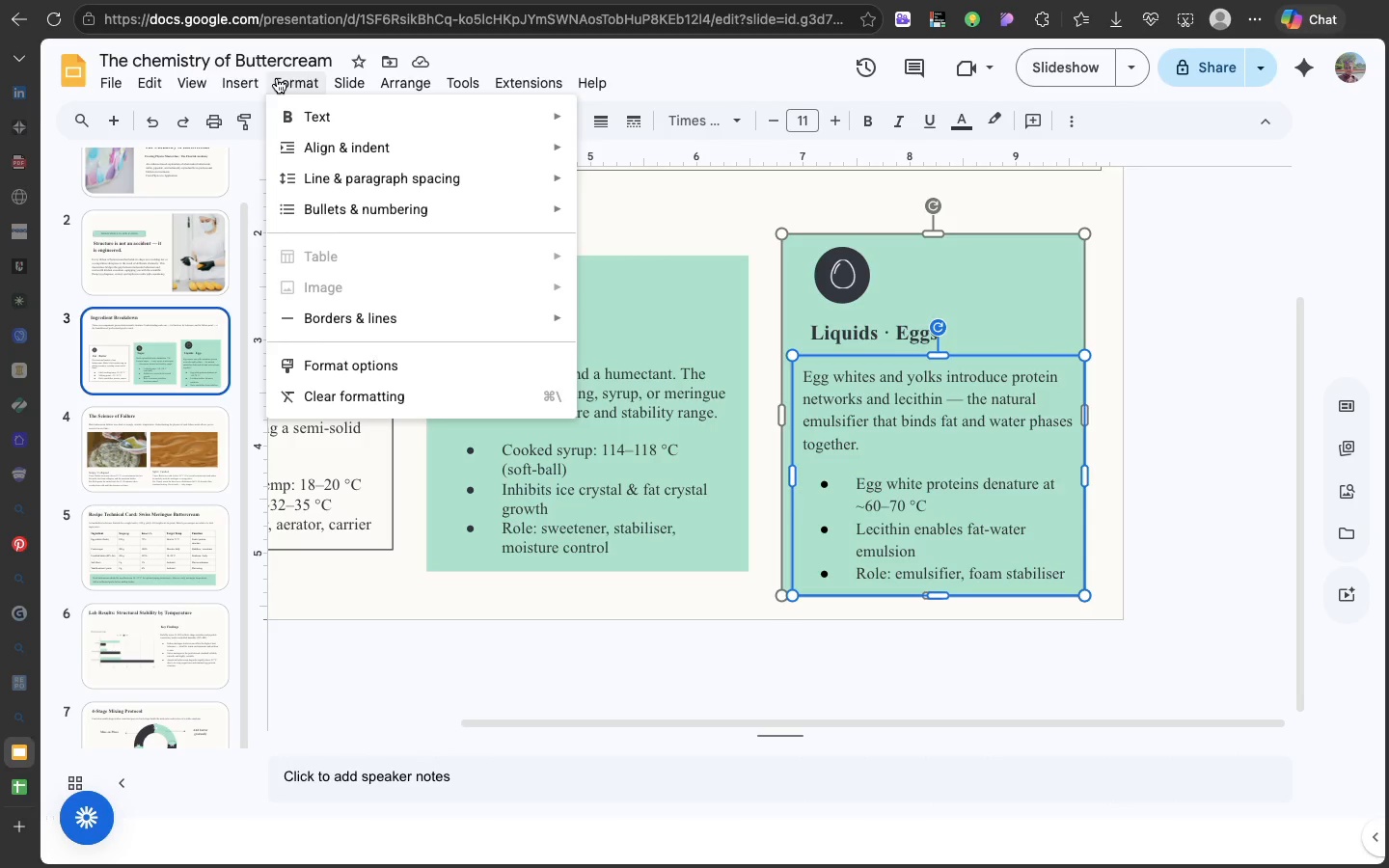 
left_click([607, 193])
 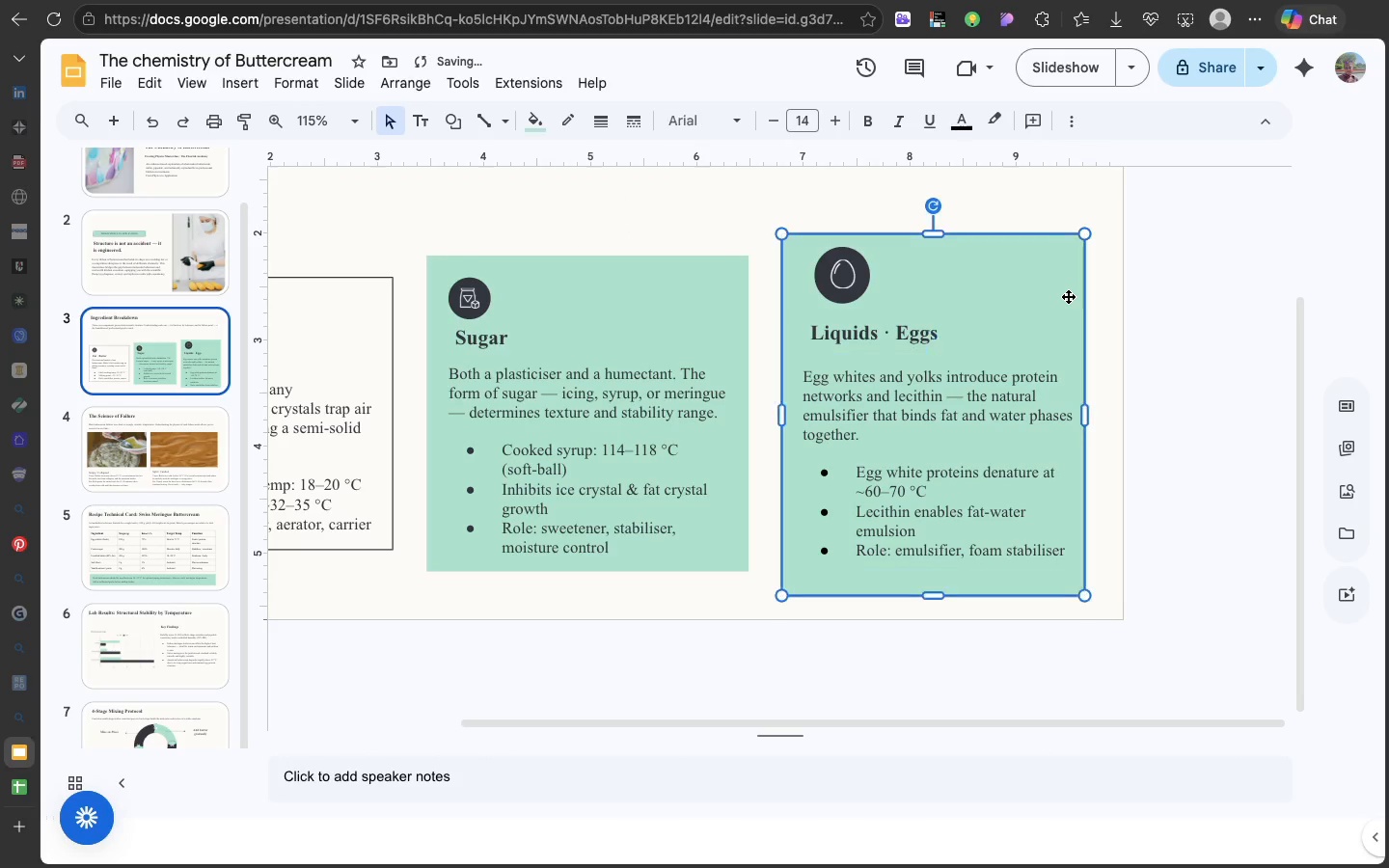 
left_click([1068, 296])
 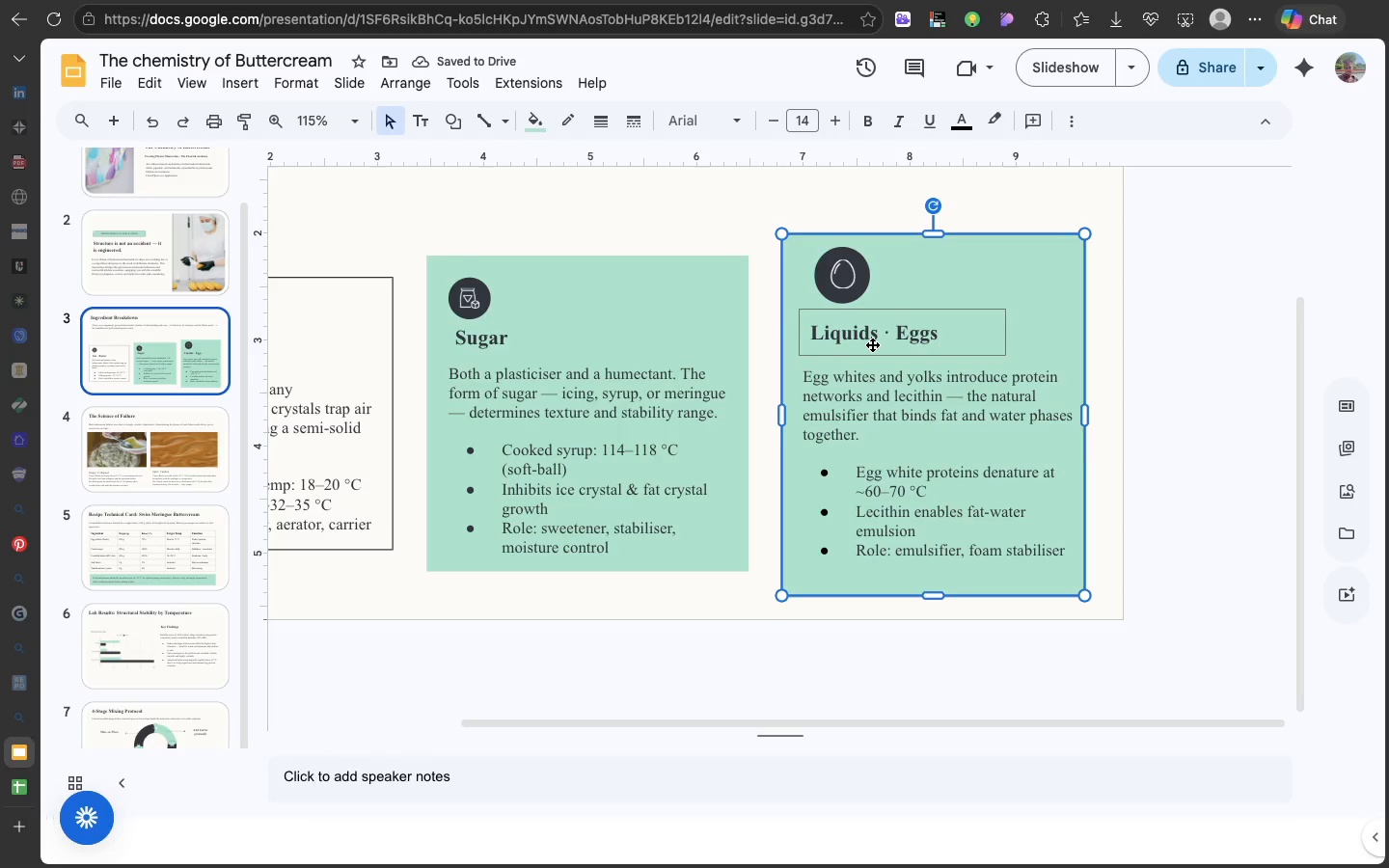 
left_click([872, 344])
 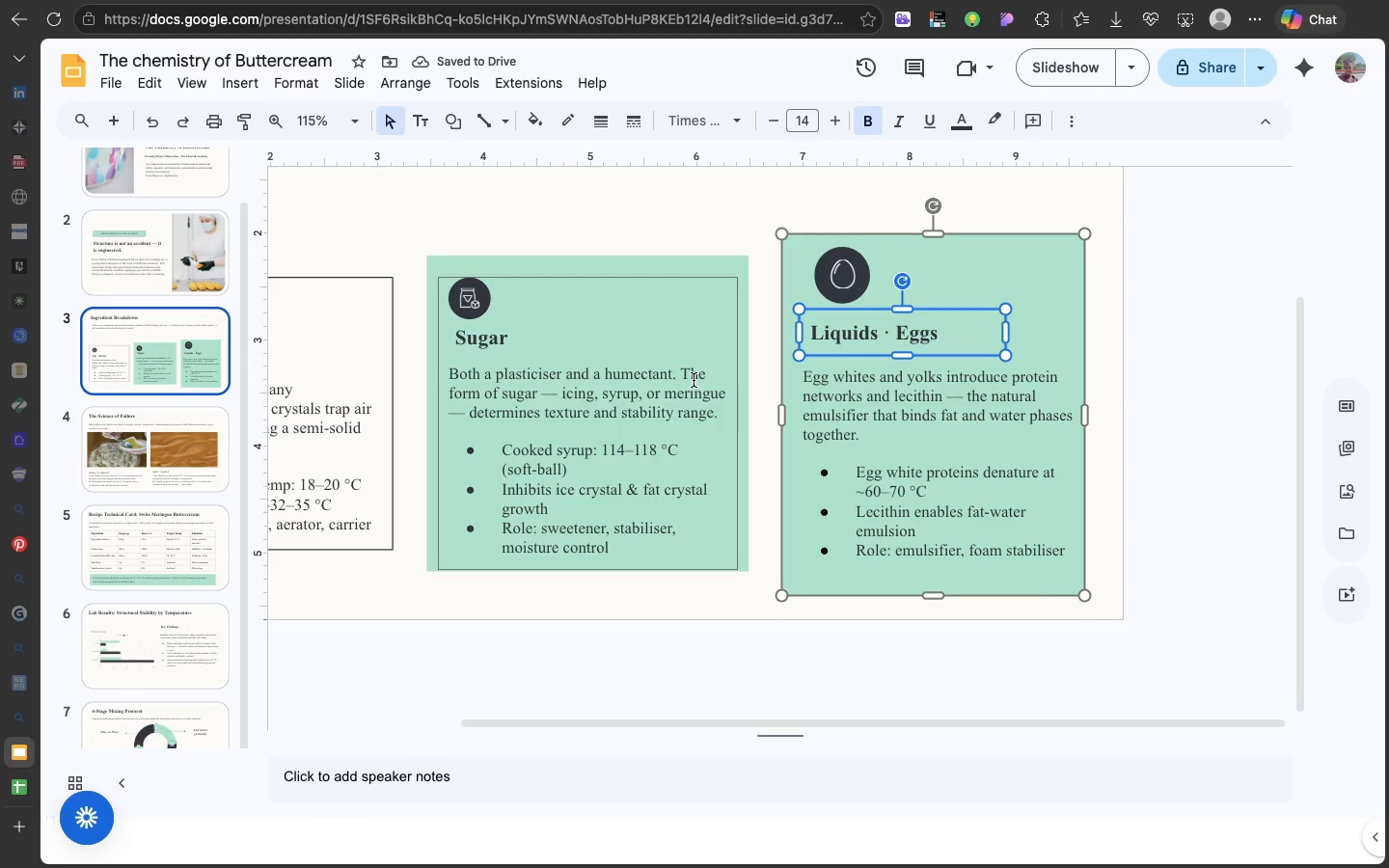 
left_click([694, 380])
 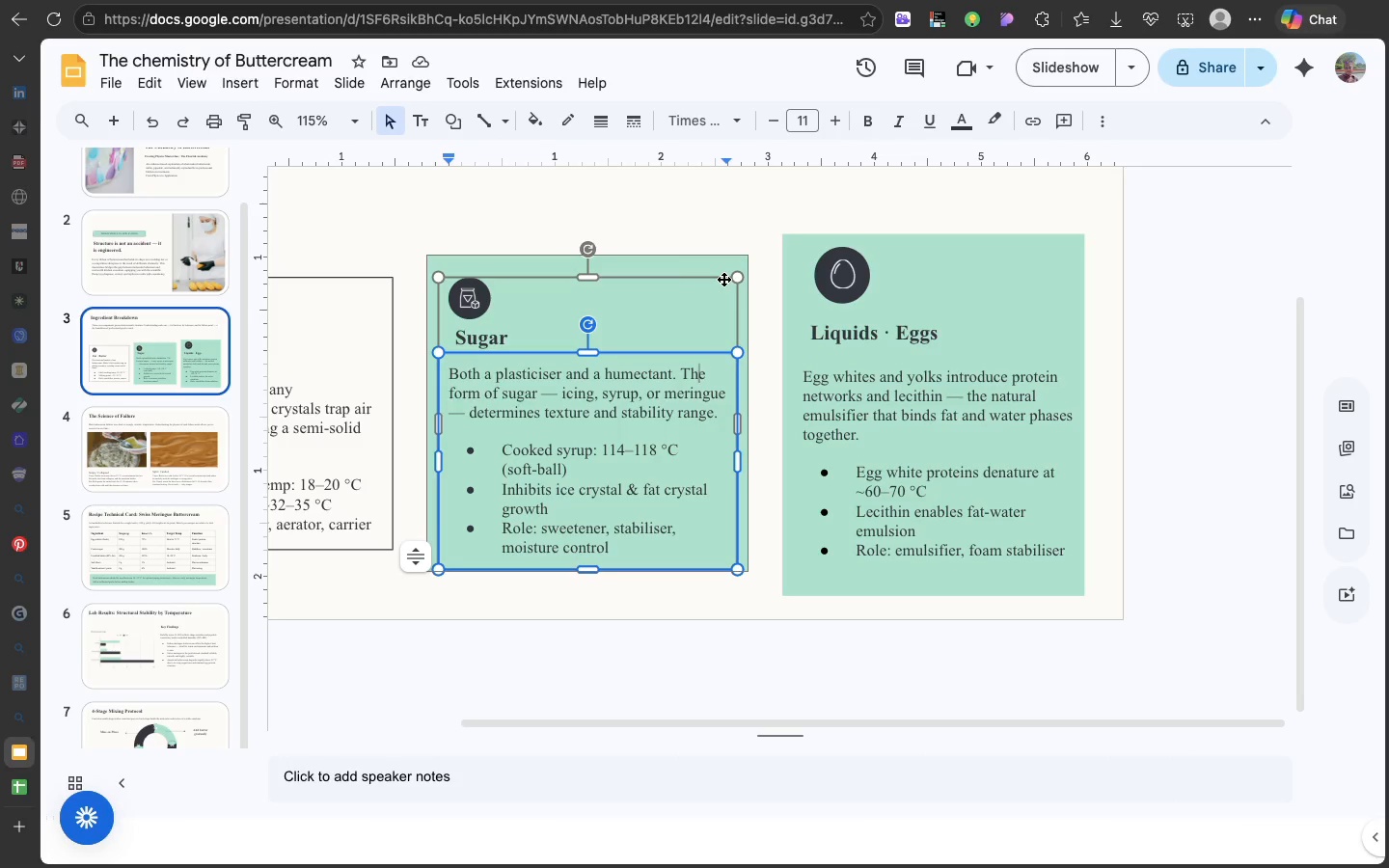 
left_click([723, 279])
 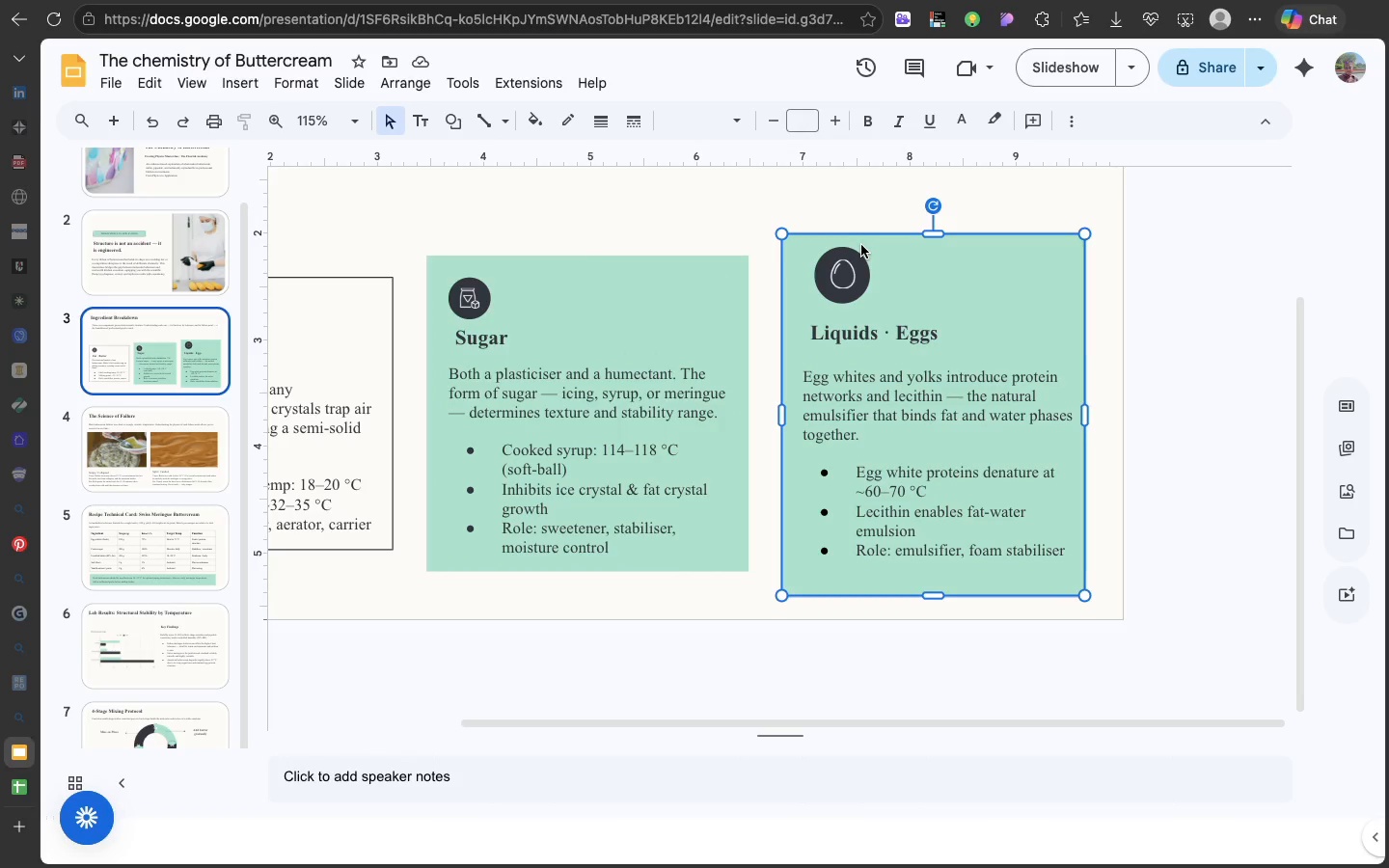 
left_click([861, 245])
 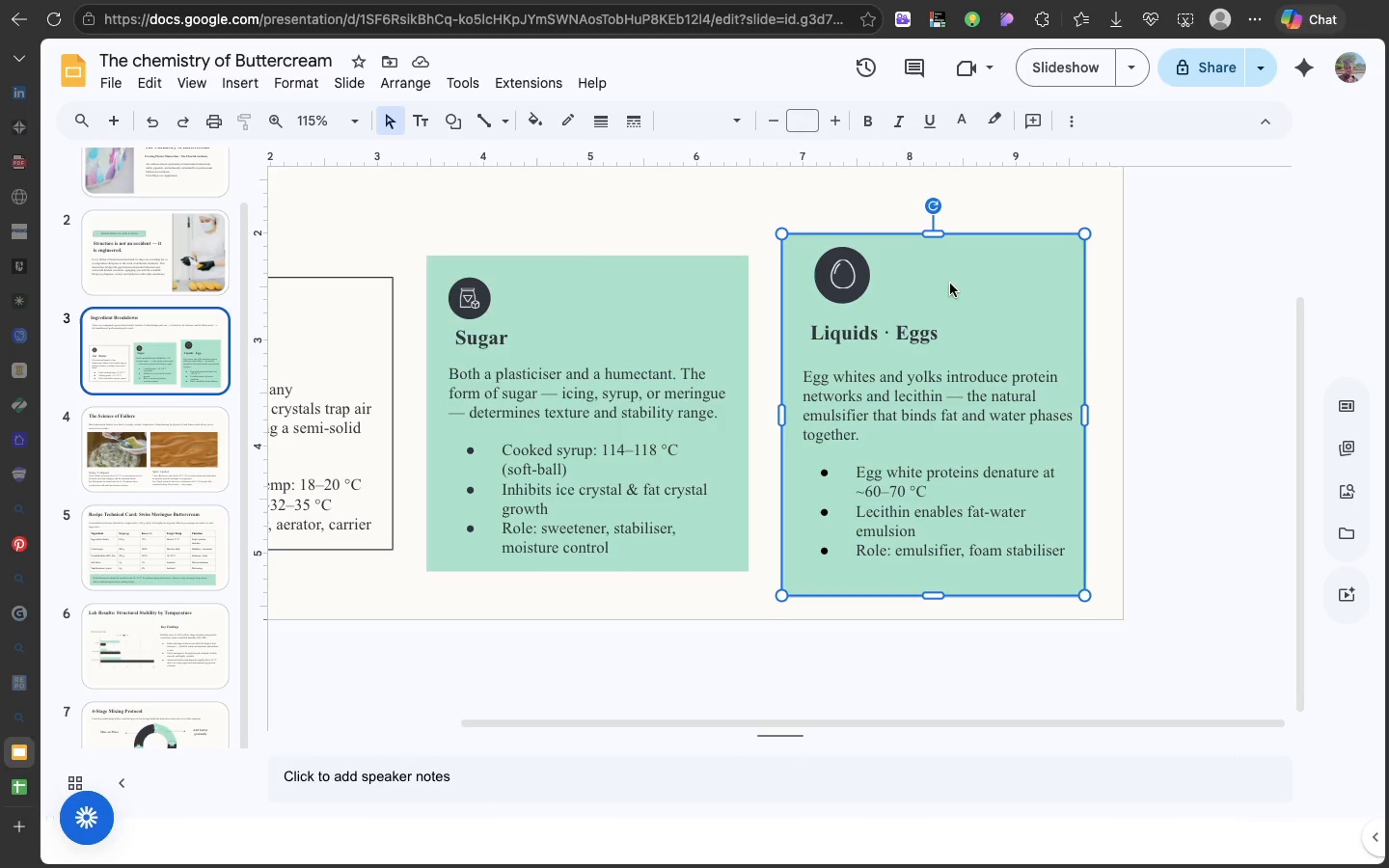 
double_click([953, 296])
 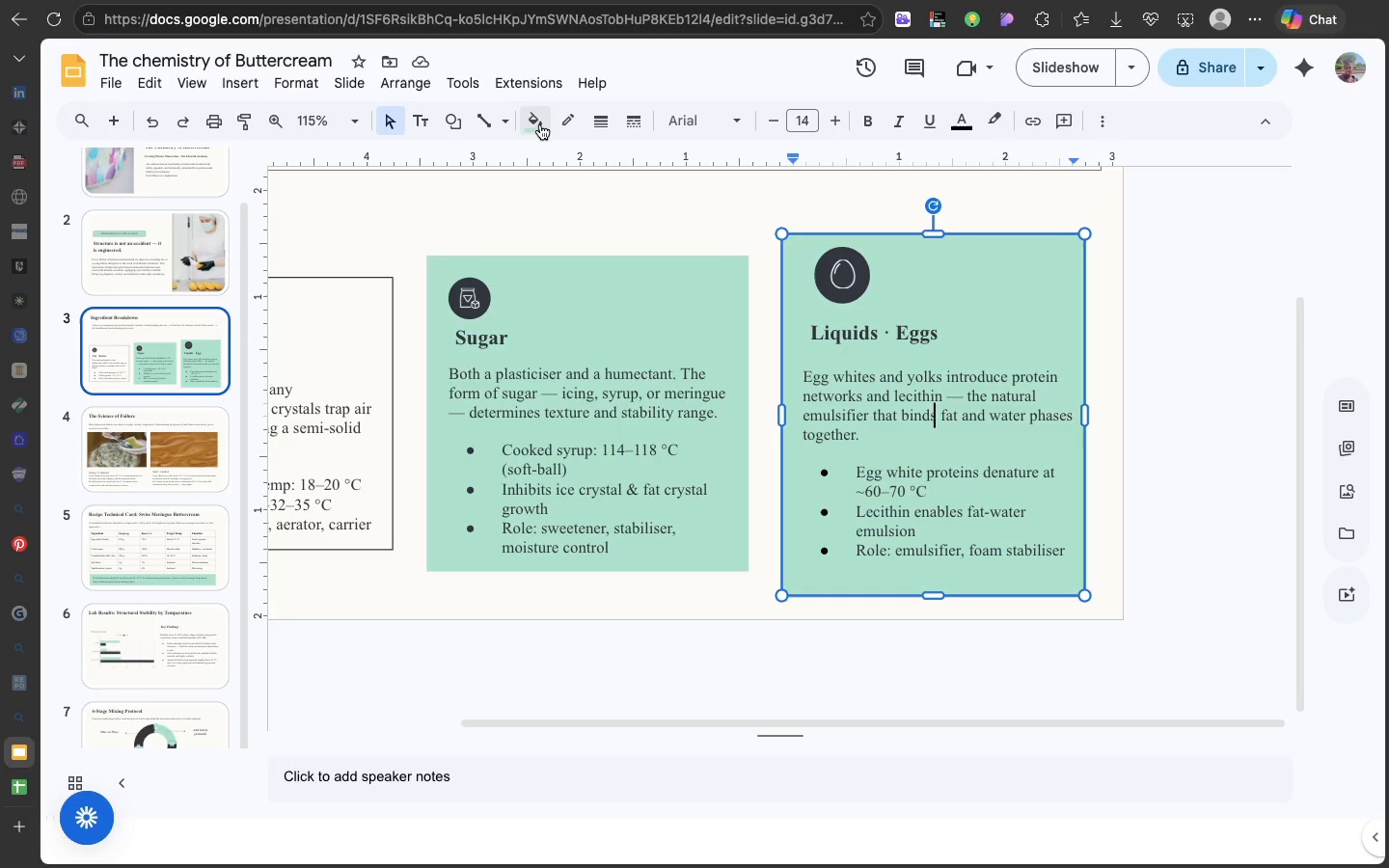 
left_click([539, 123])
 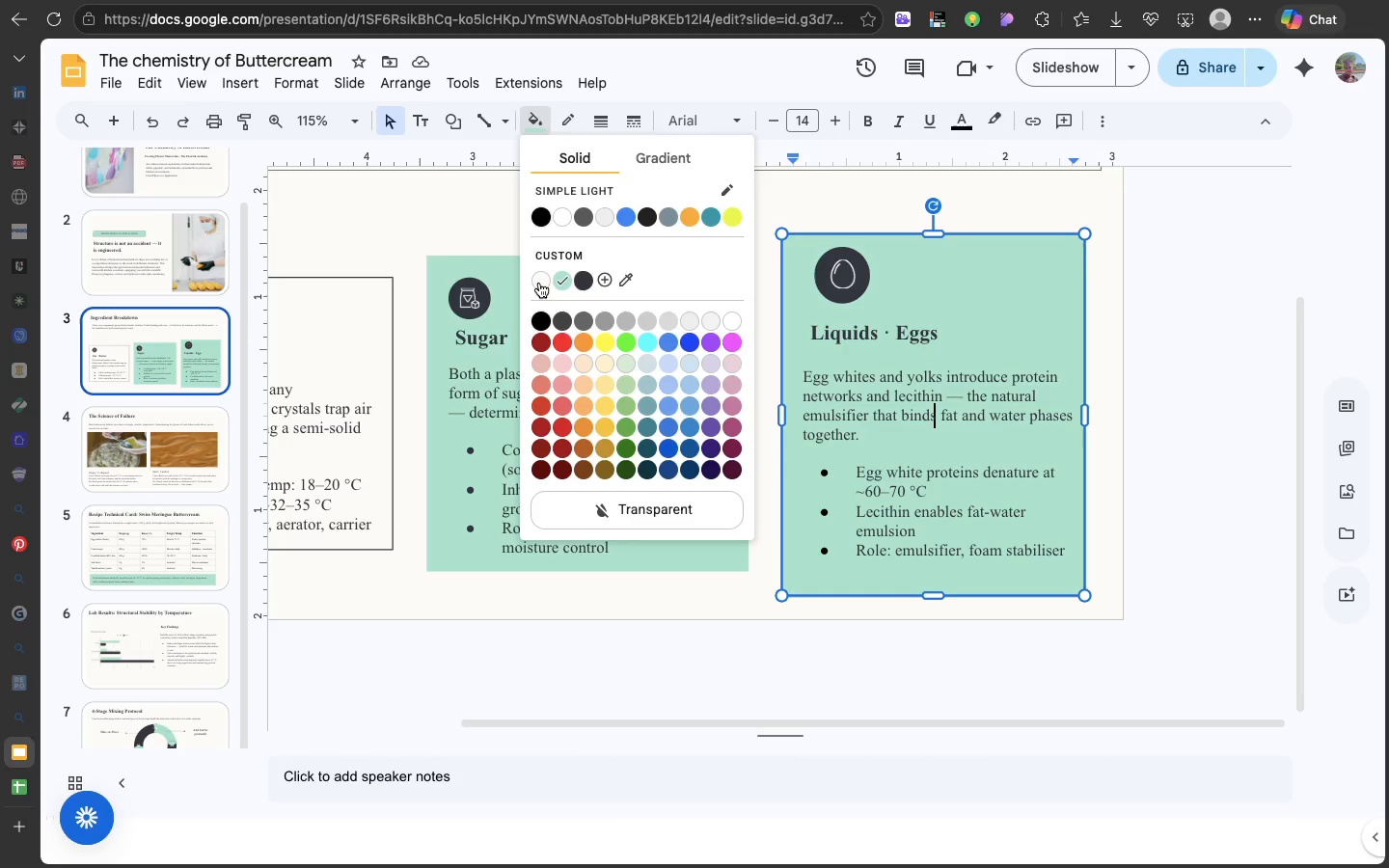 
left_click([539, 283])
 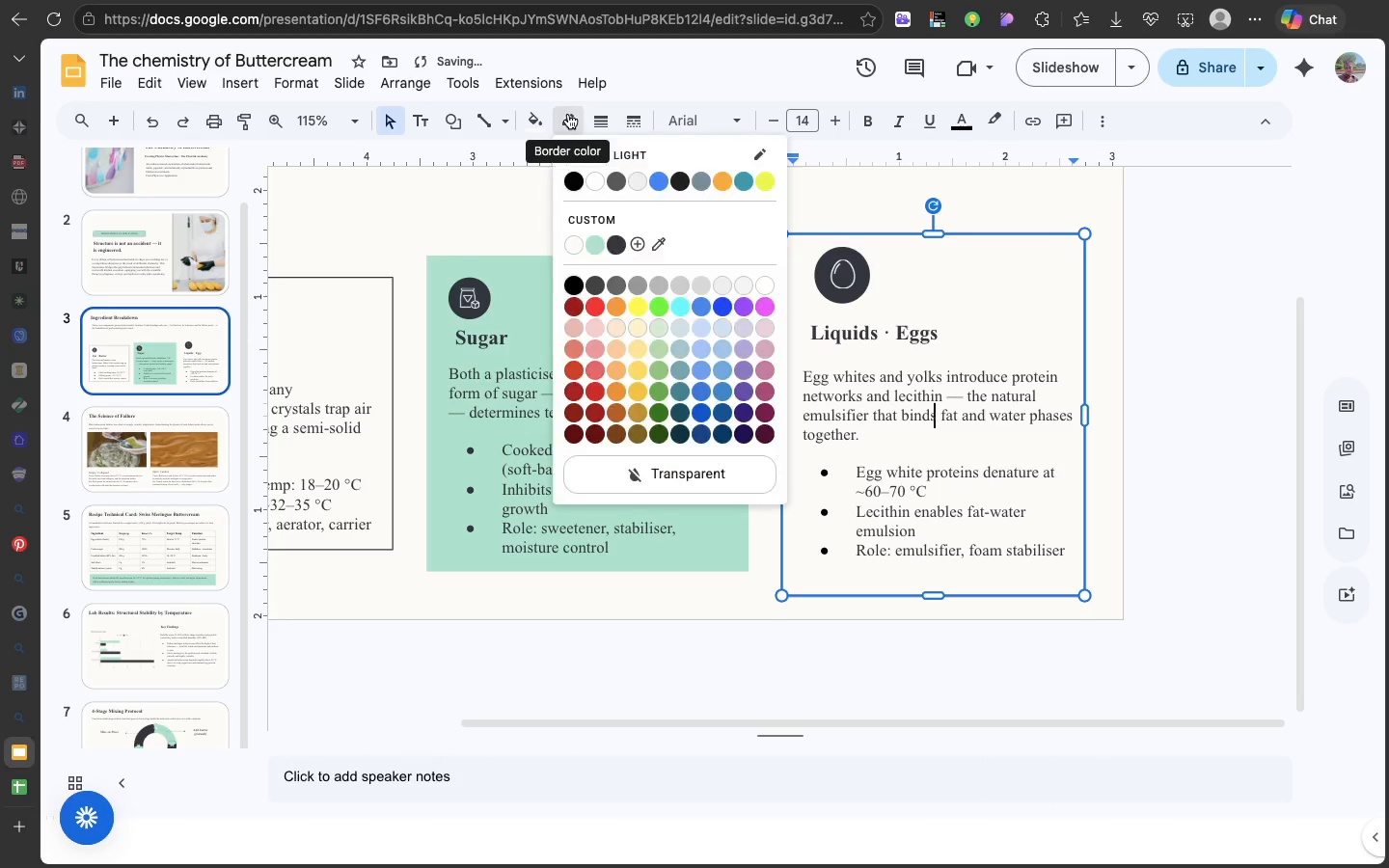 
left_click([568, 114])
 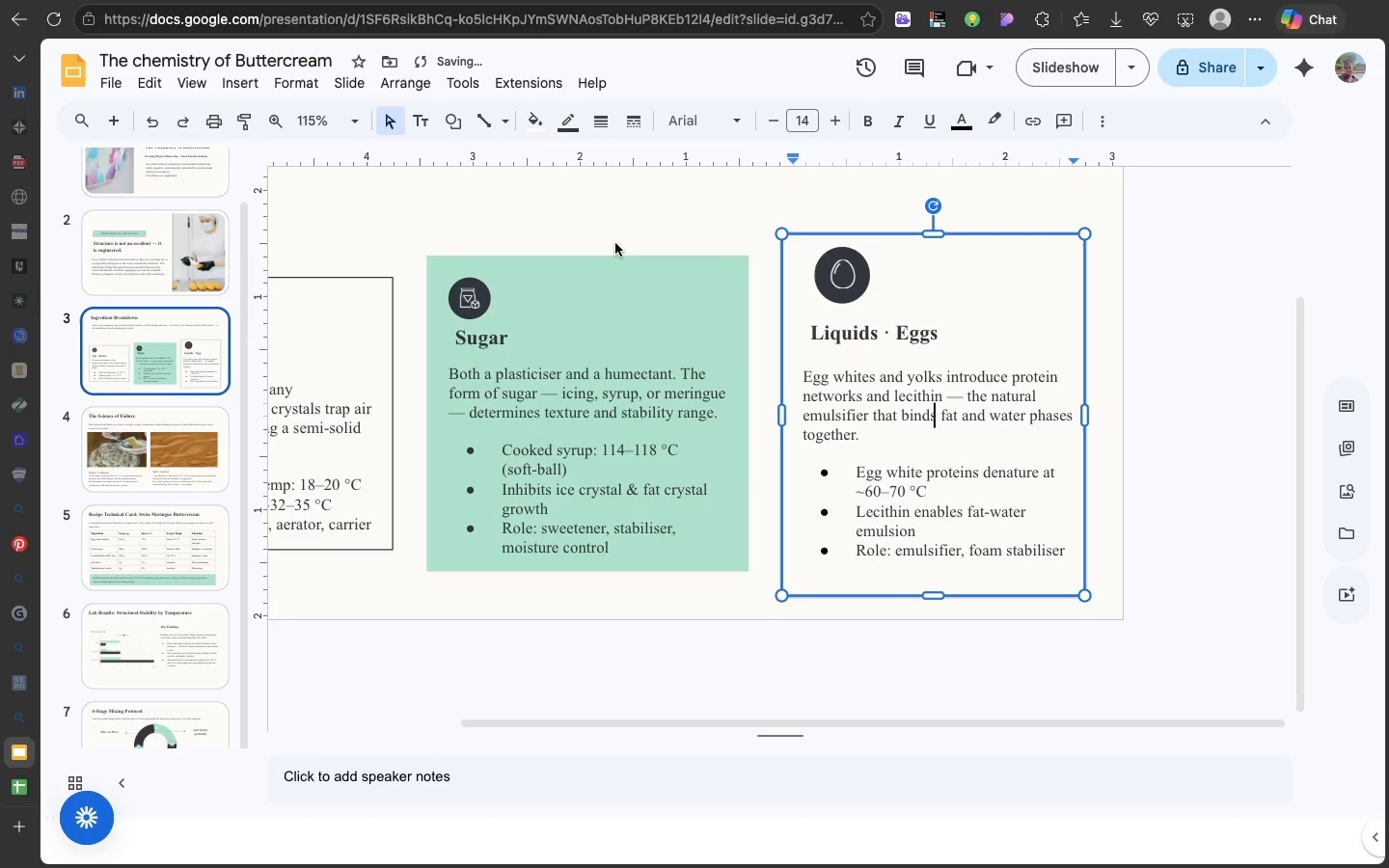 
left_click([615, 243])
 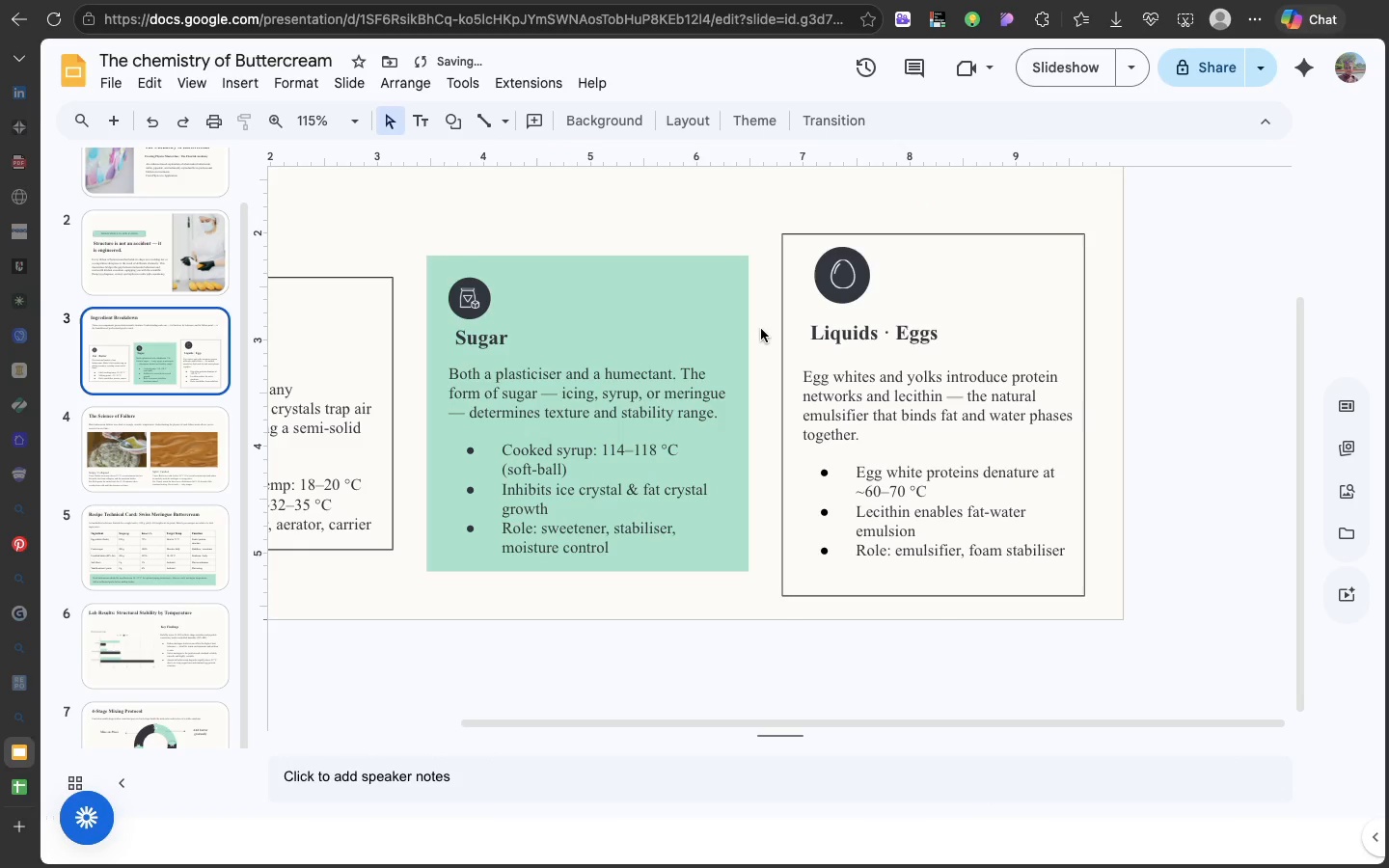 
left_click([761, 329])
 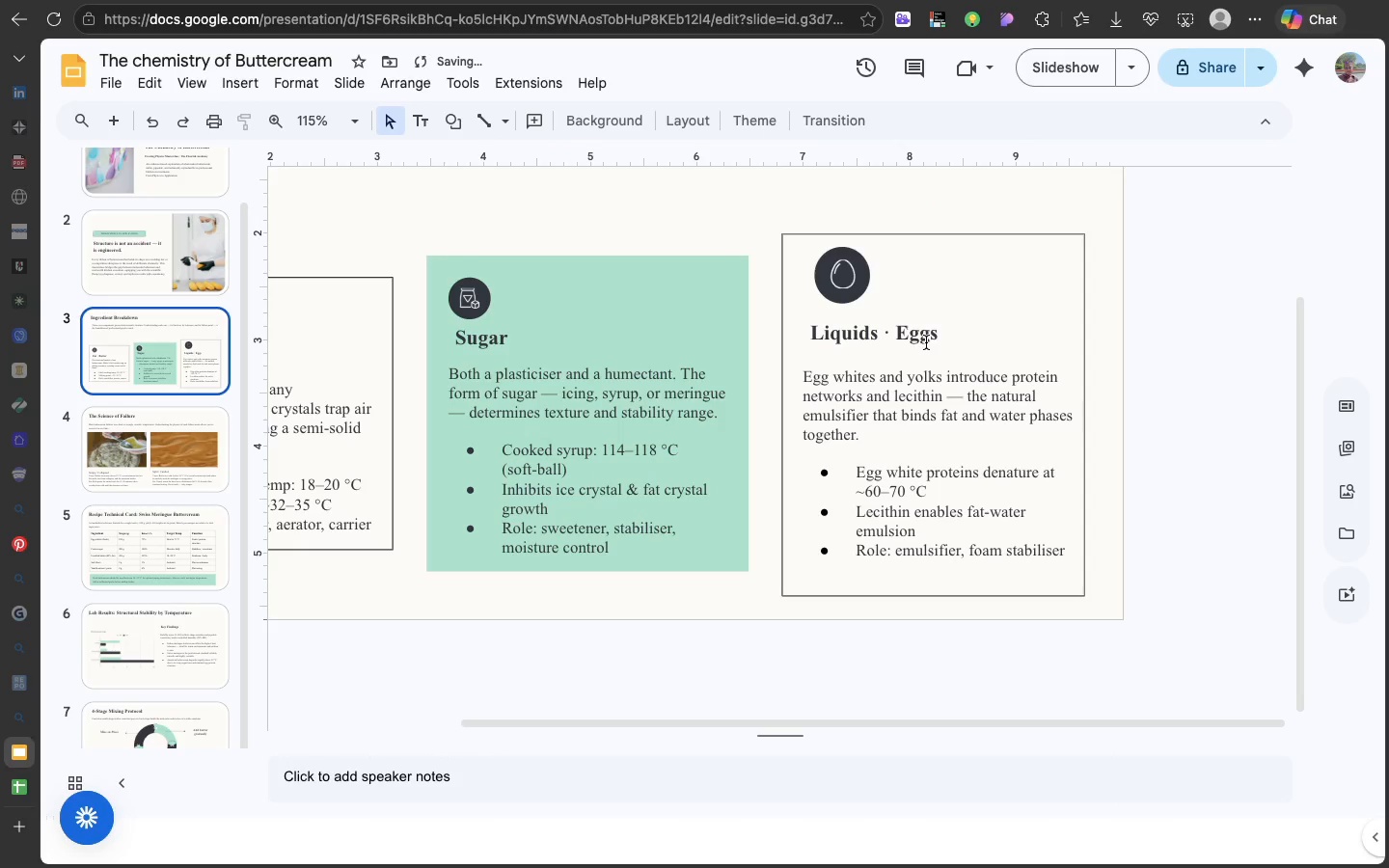 
left_click([926, 342])
 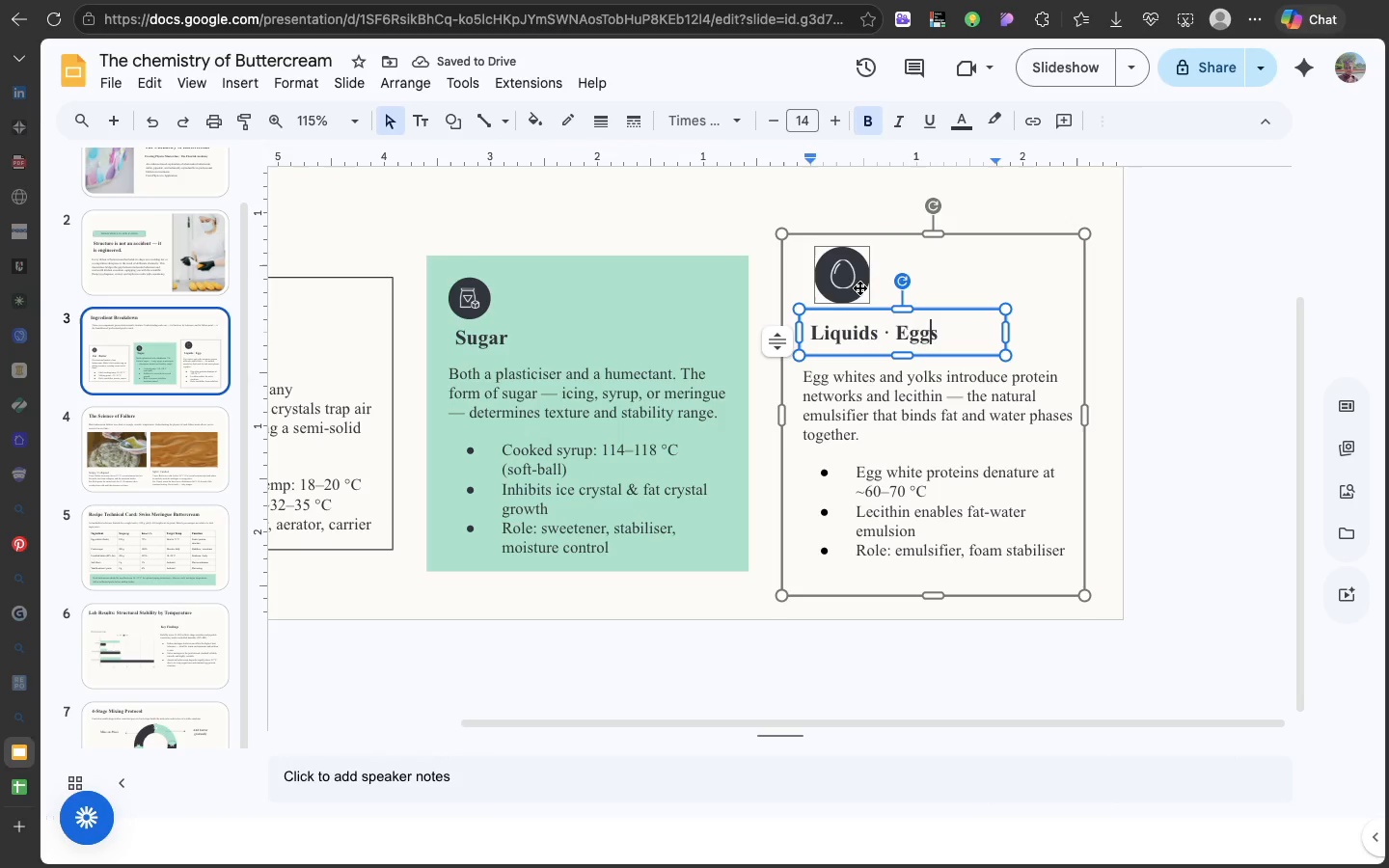 
left_click([859, 287])
 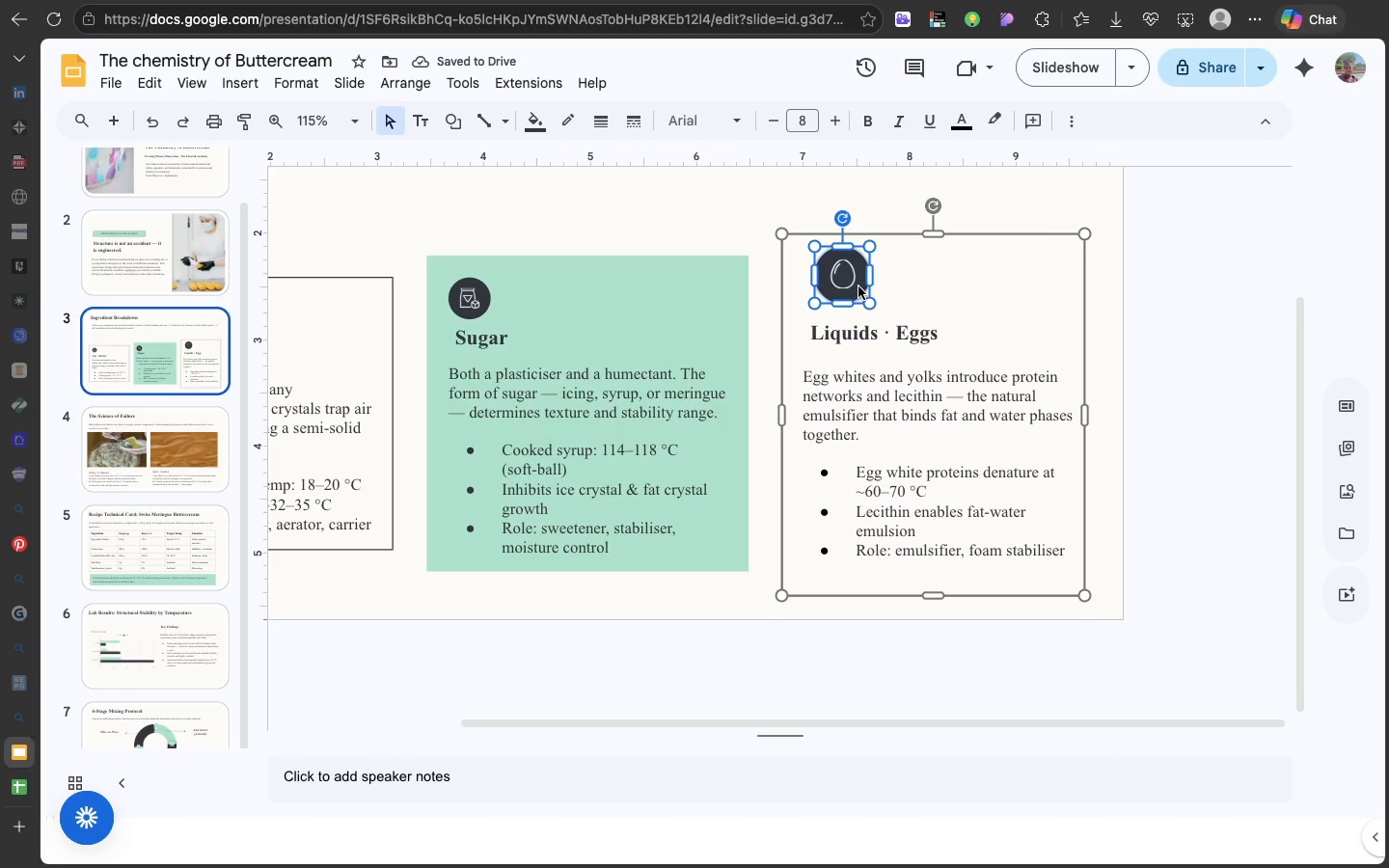 
left_click([858, 286])
 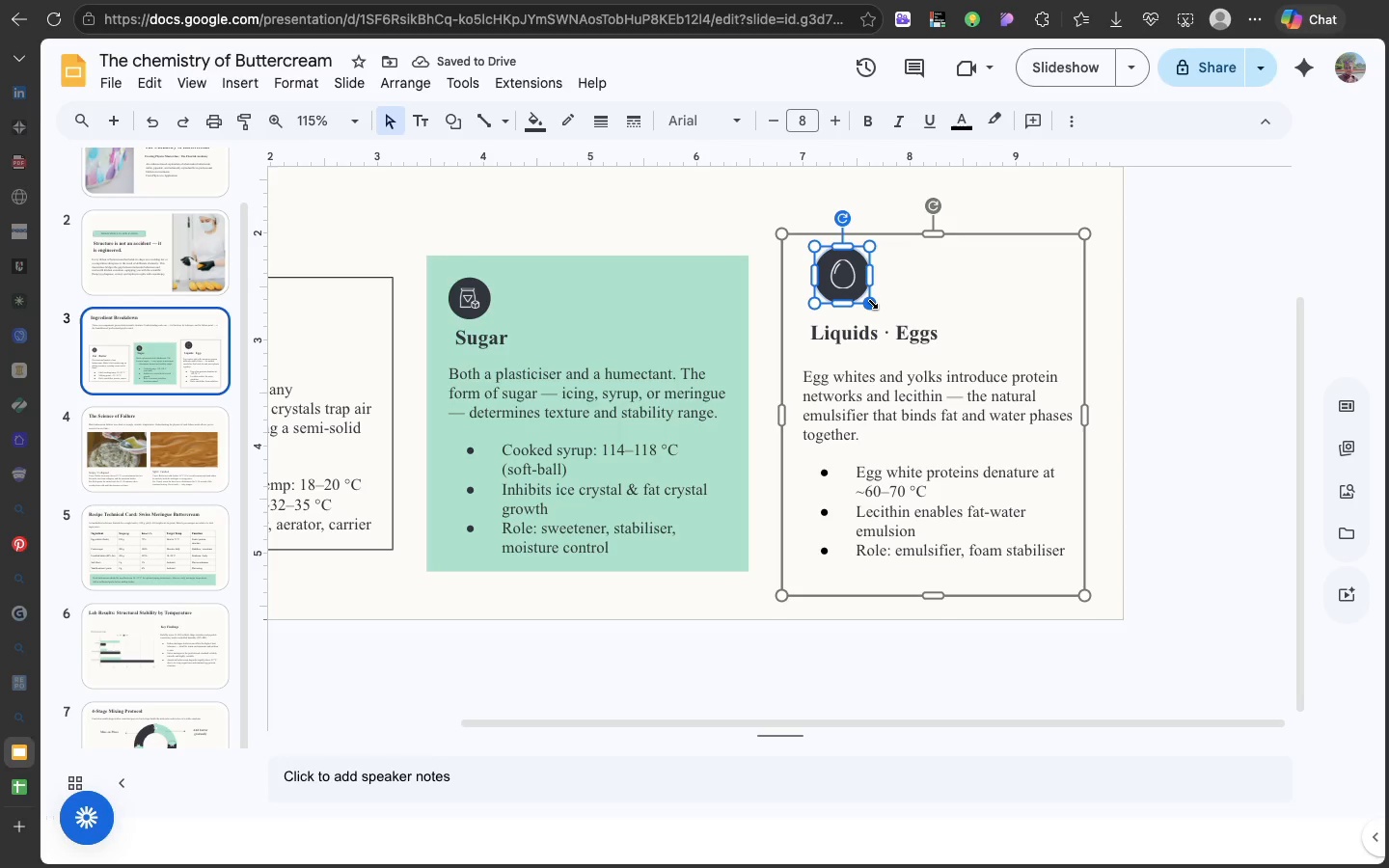 
left_click_drag(start_coordinate=[871, 302], to_coordinate=[858, 285])
 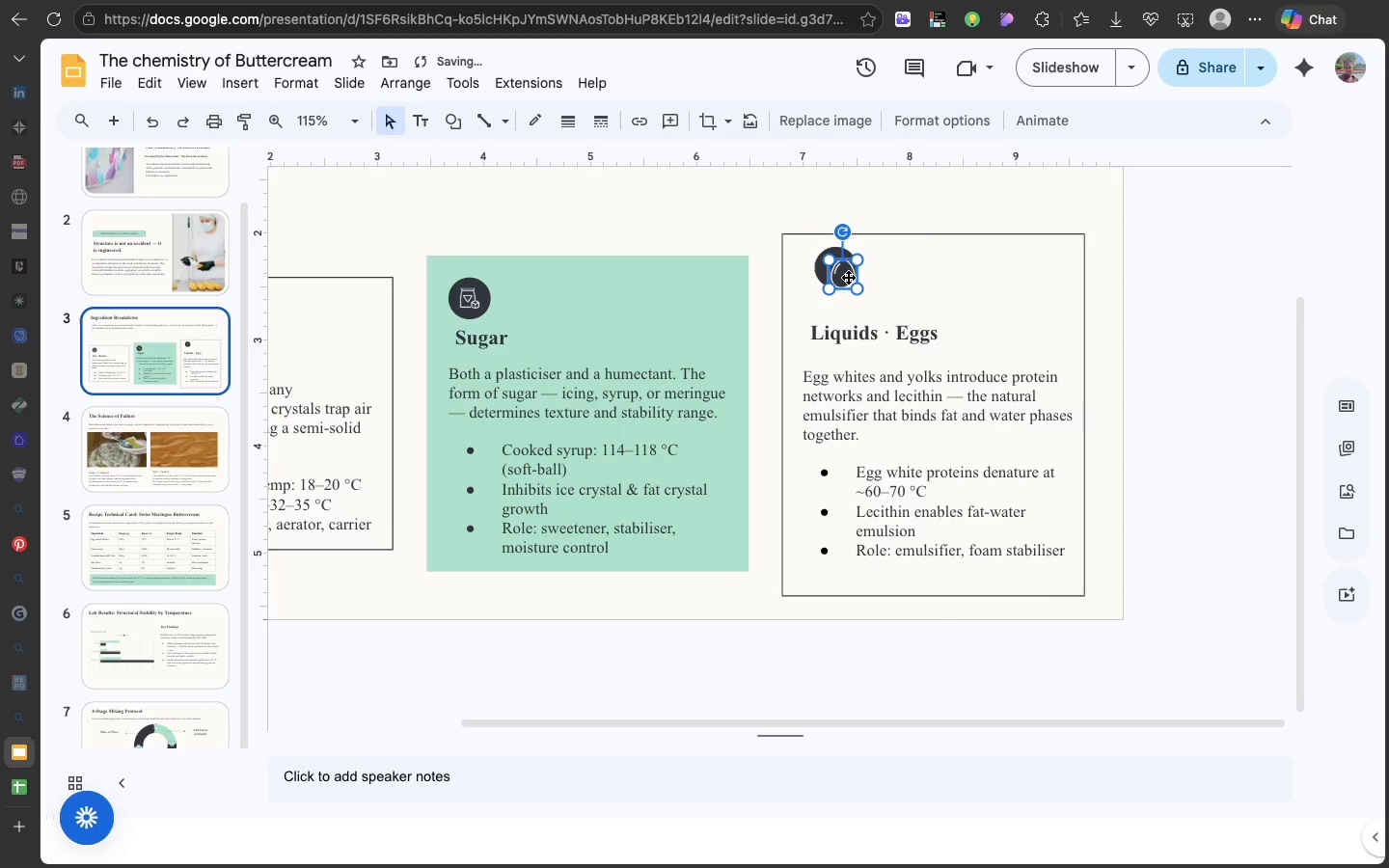 
left_click([848, 277])
 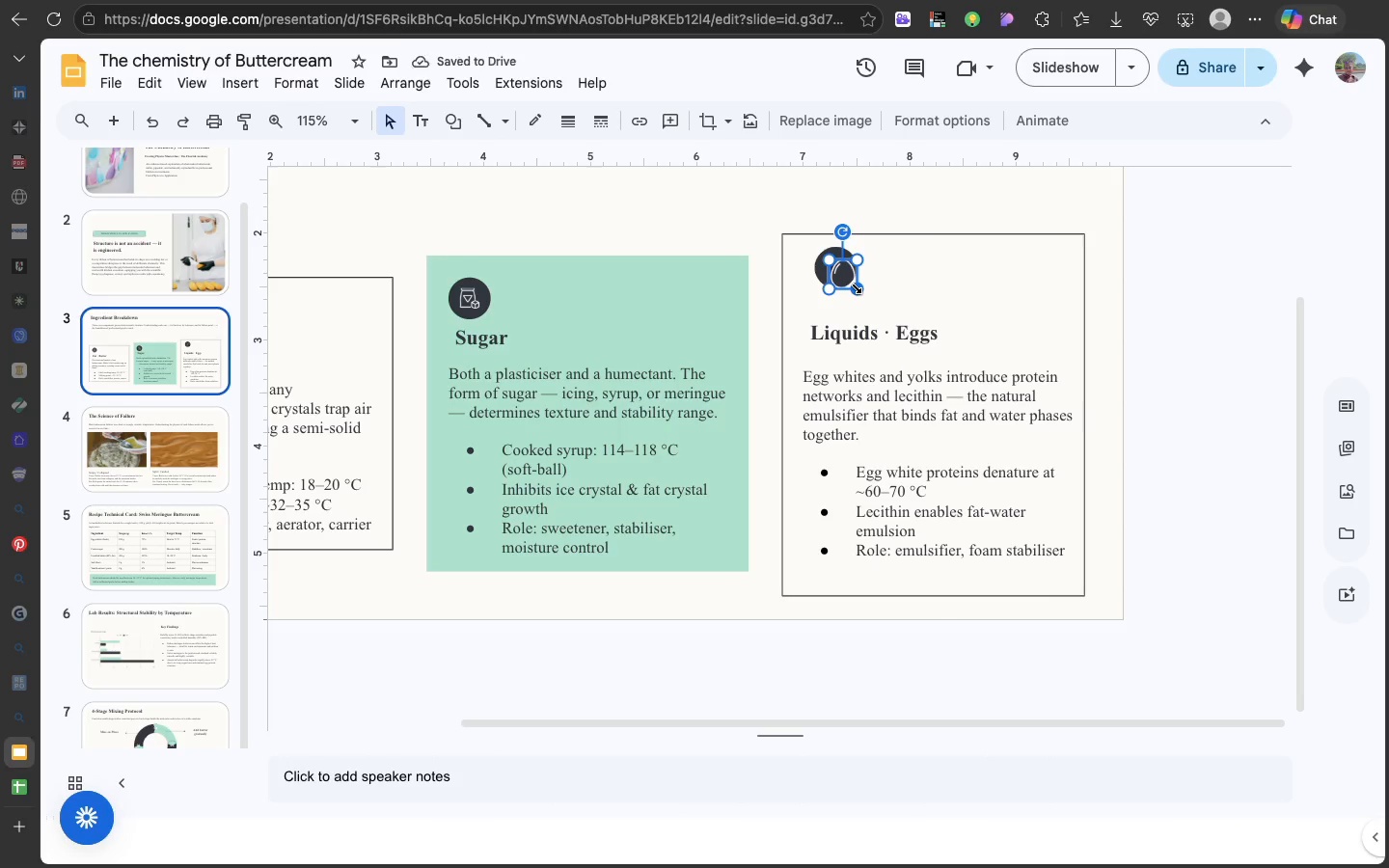 
left_click_drag(start_coordinate=[855, 286], to_coordinate=[845, 273])
 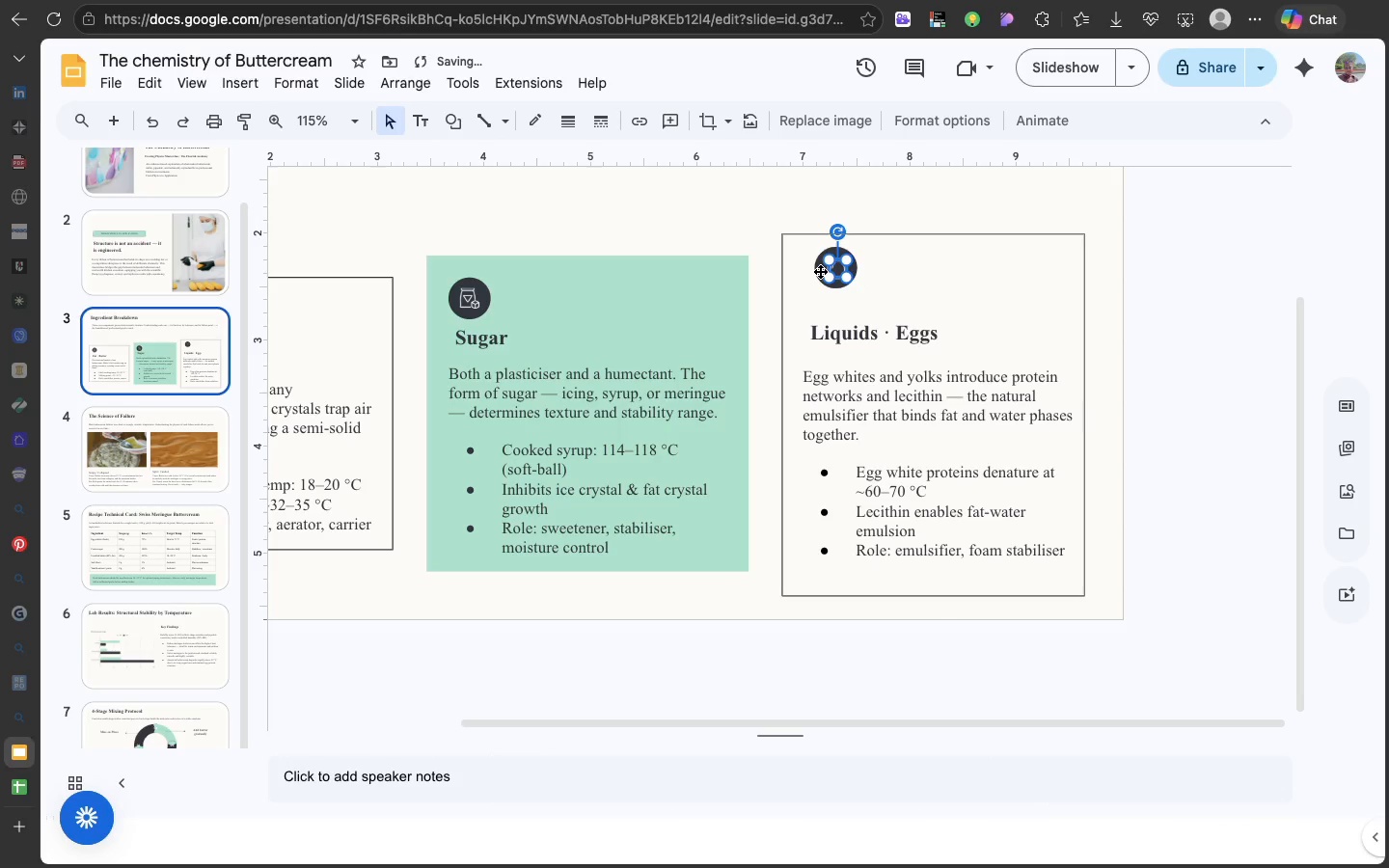 
left_click([820, 271])
 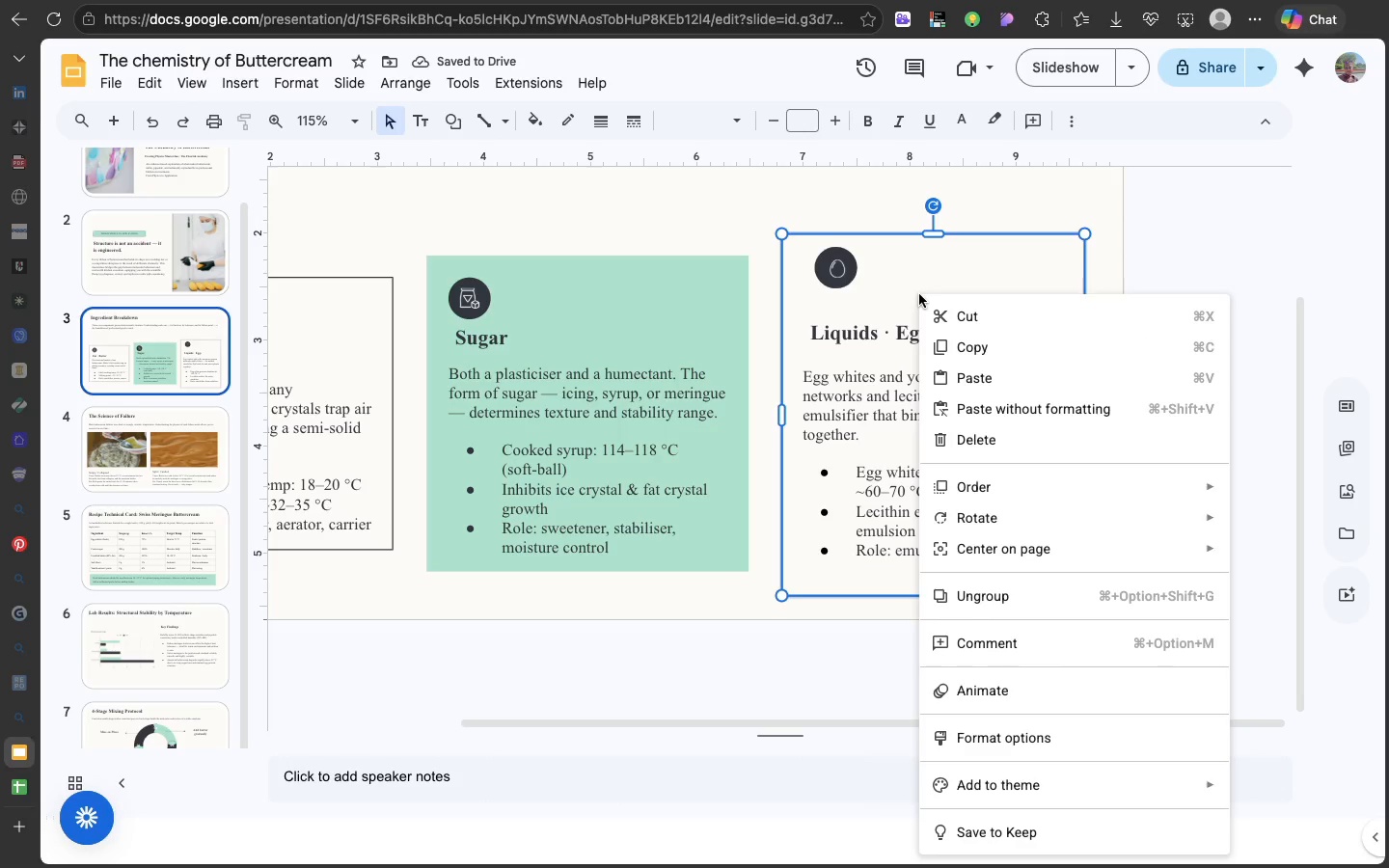 
right_click([919, 294])
 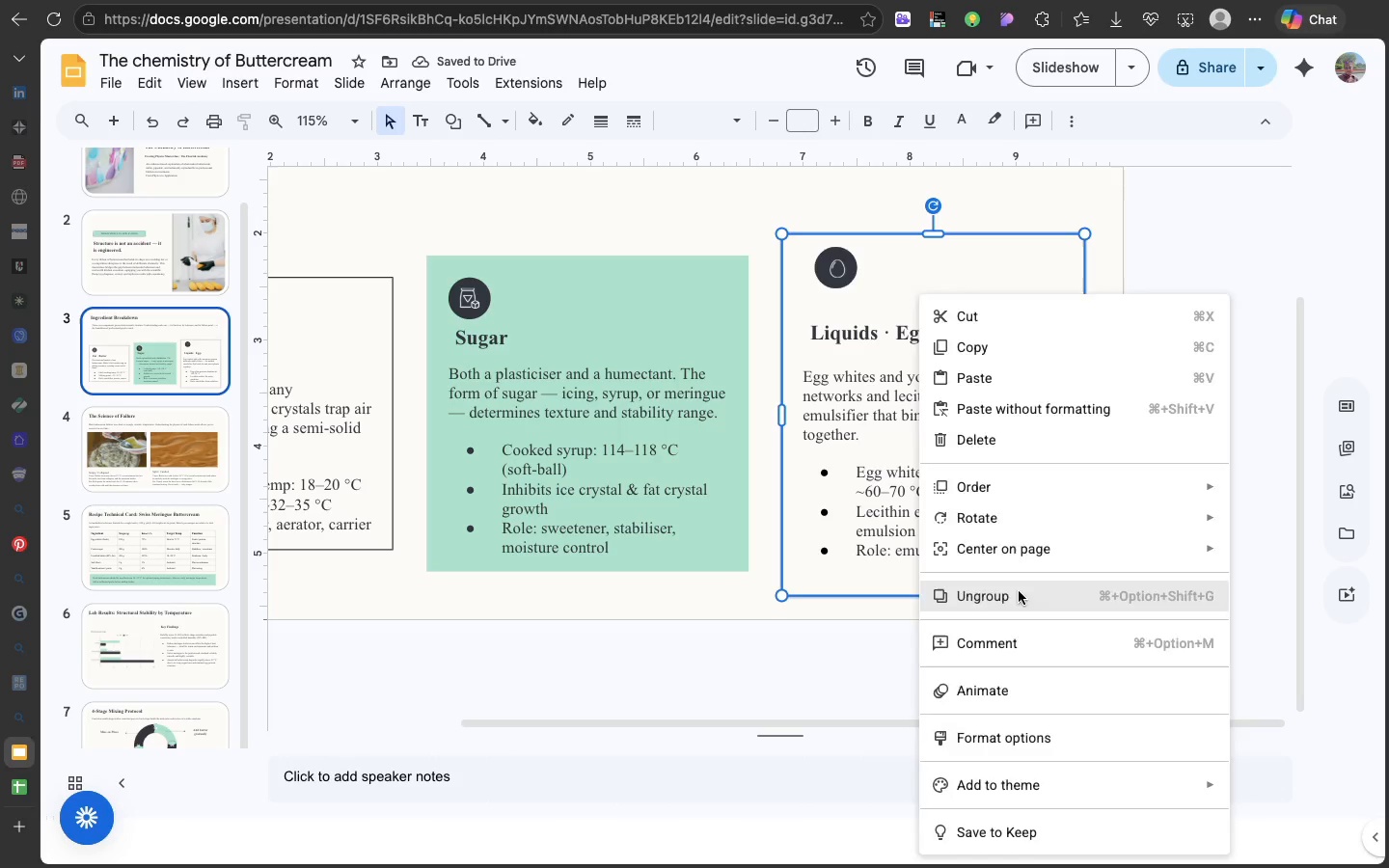 
left_click([1019, 591])
 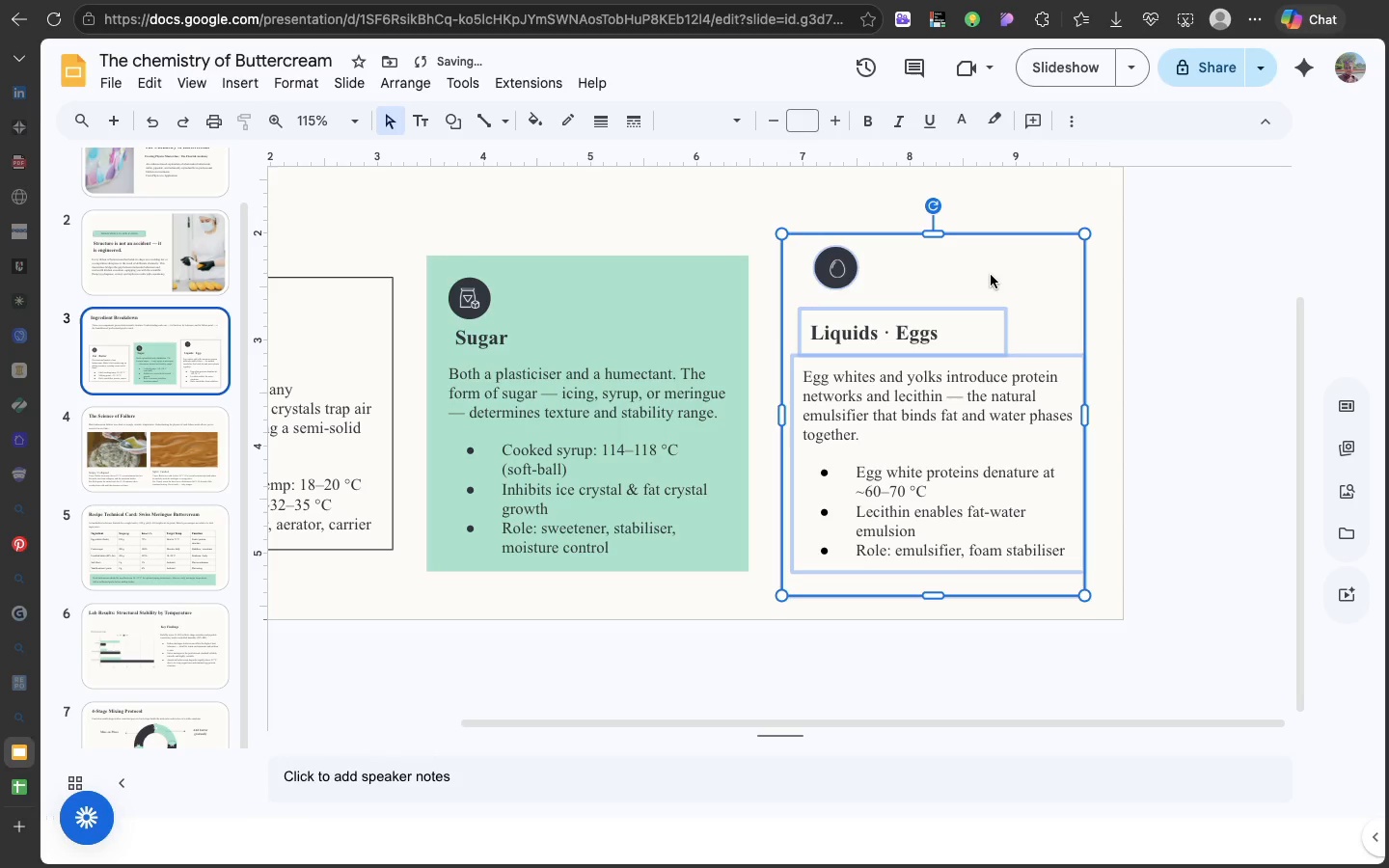 
double_click([991, 275])
 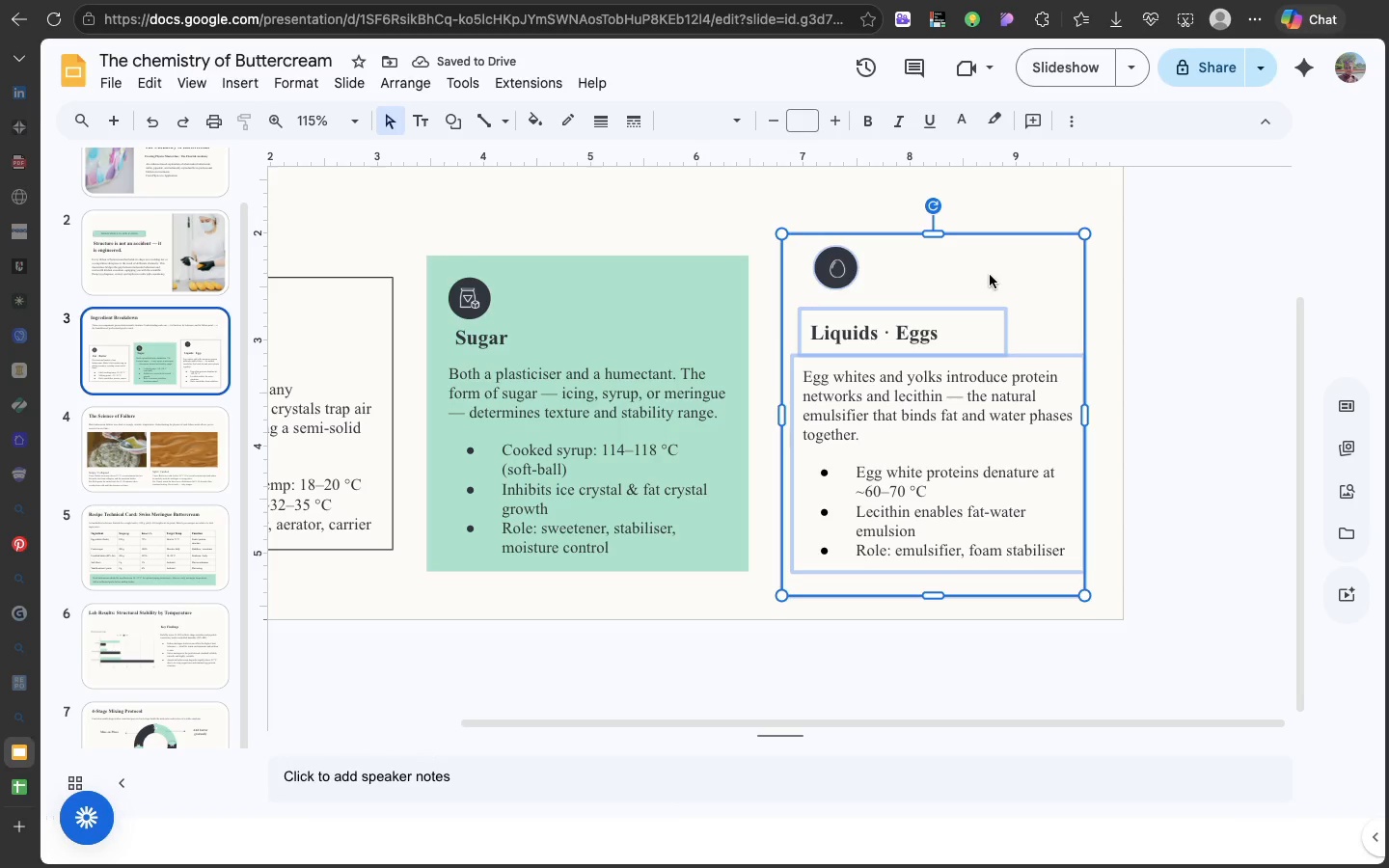 
left_click([991, 275])
 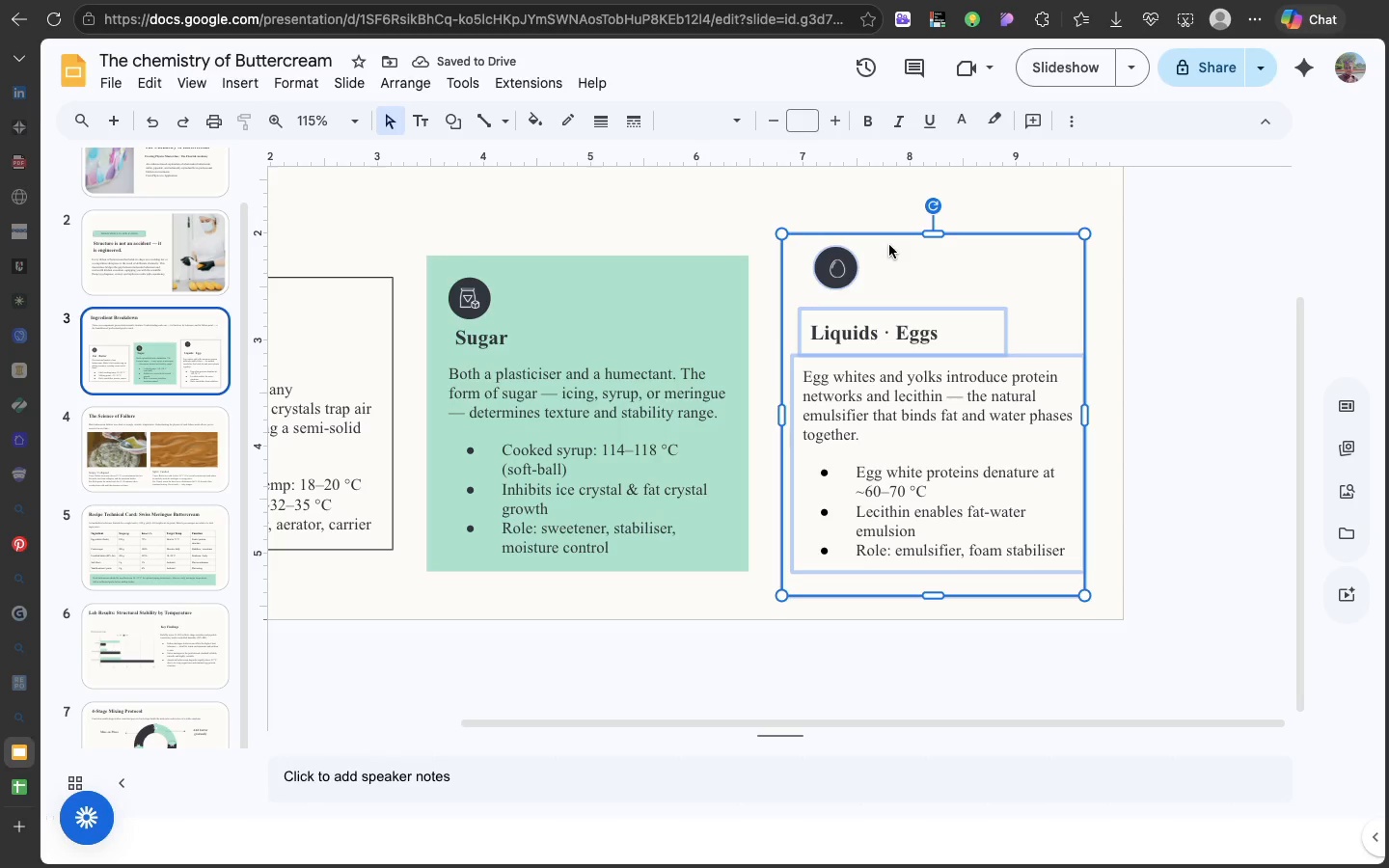 
left_click([889, 245])
 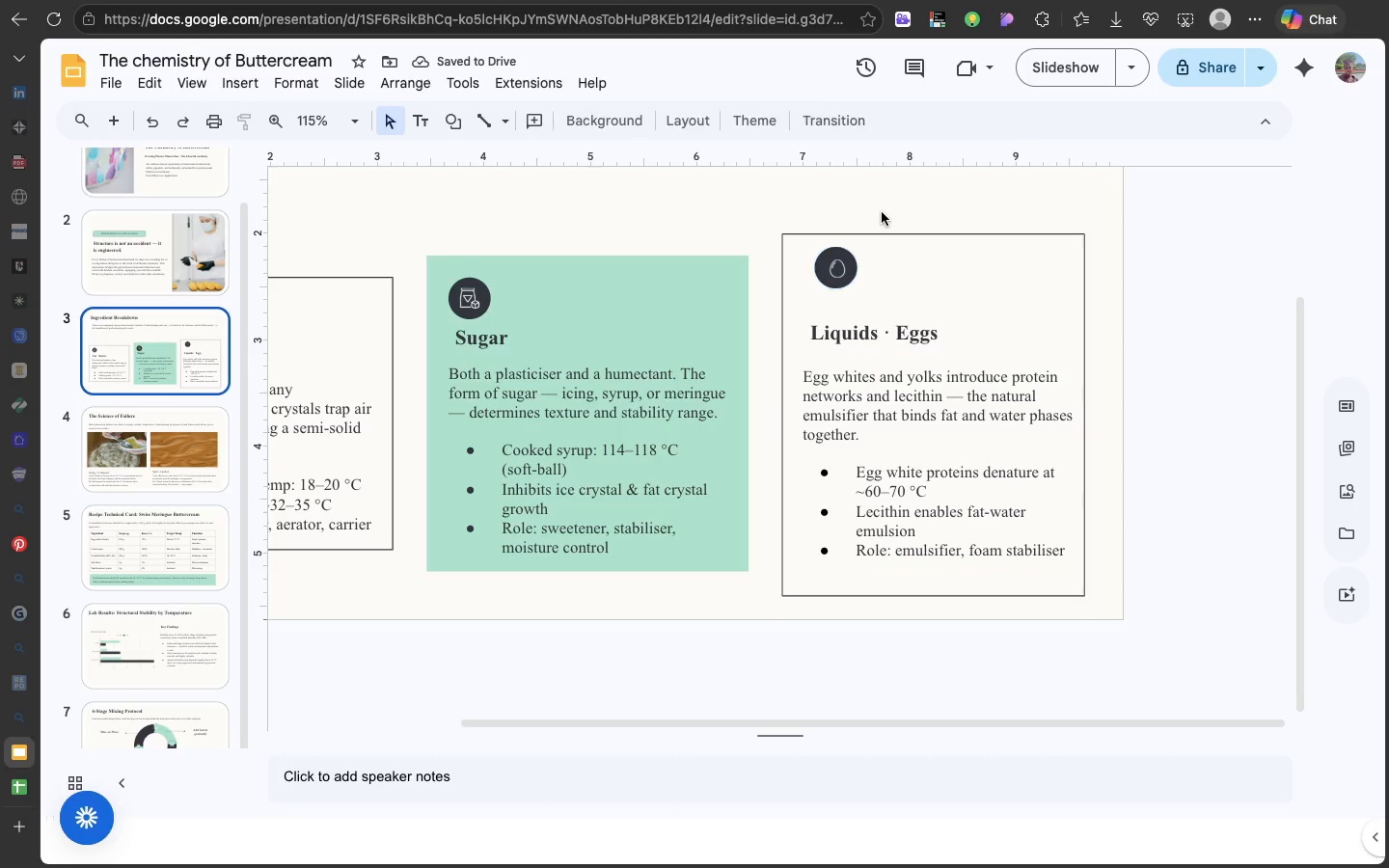 
left_click([882, 212])
 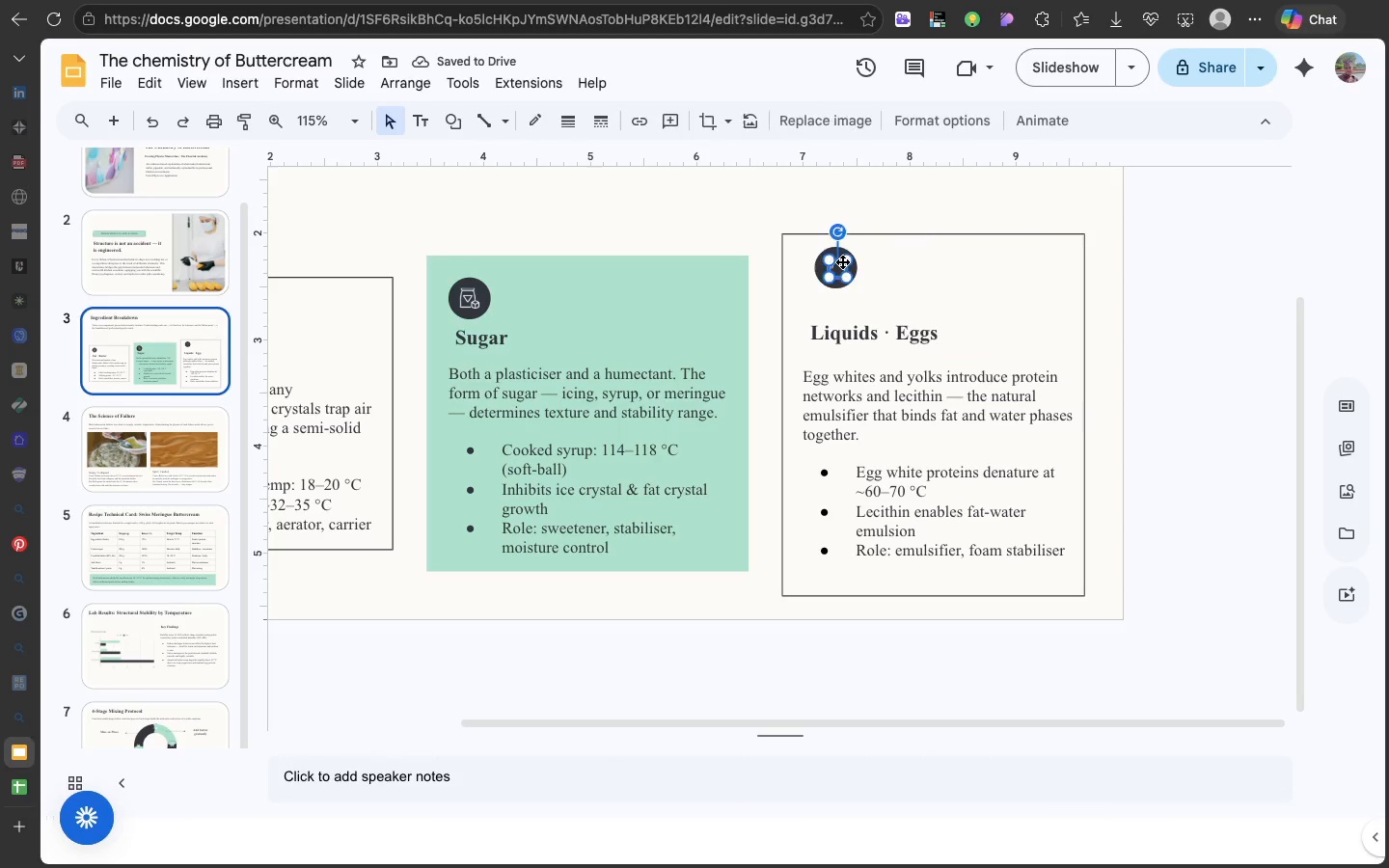 
left_click([842, 261])
 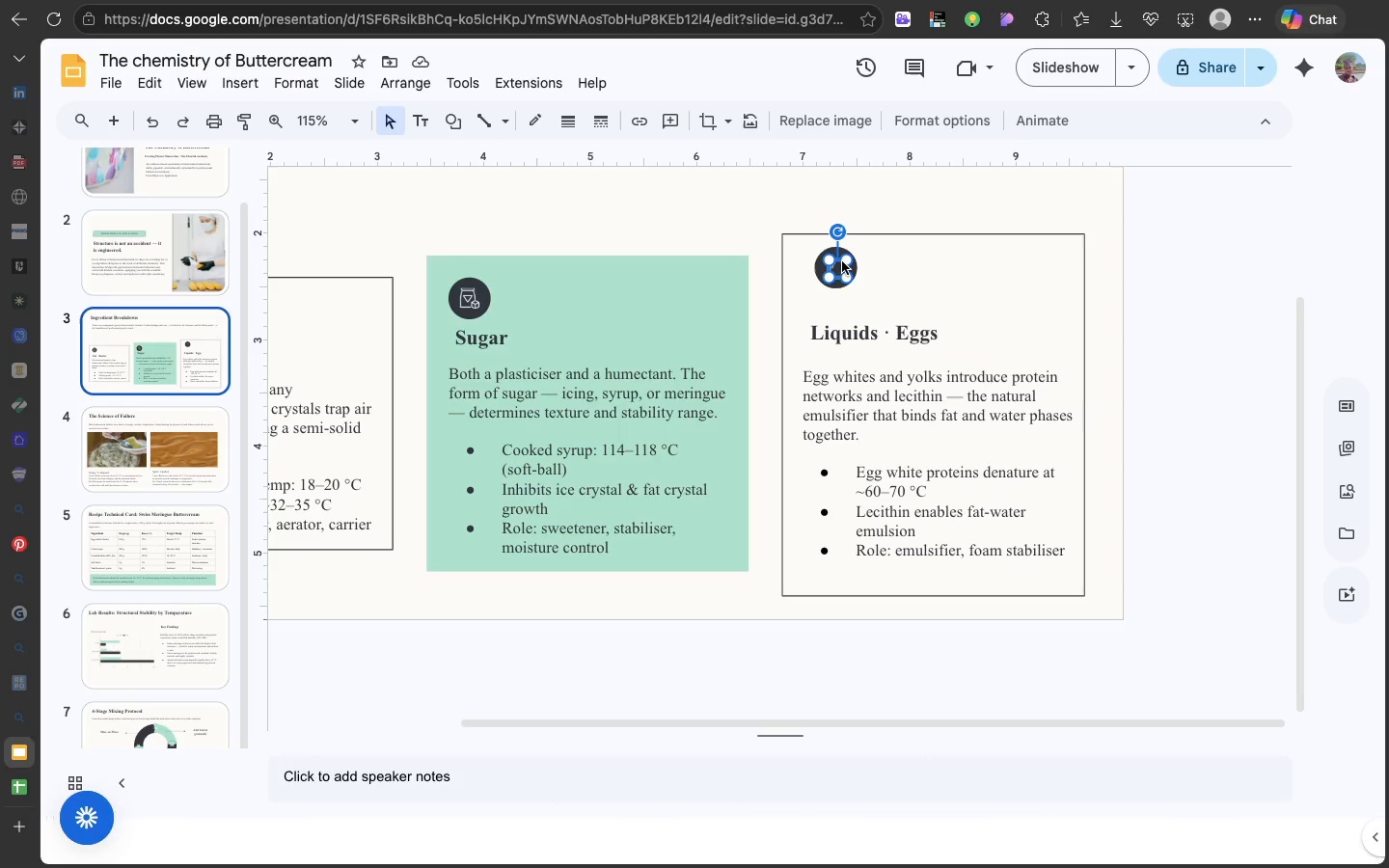 
hold_key(key=ShiftLeft, duration=0.35)
 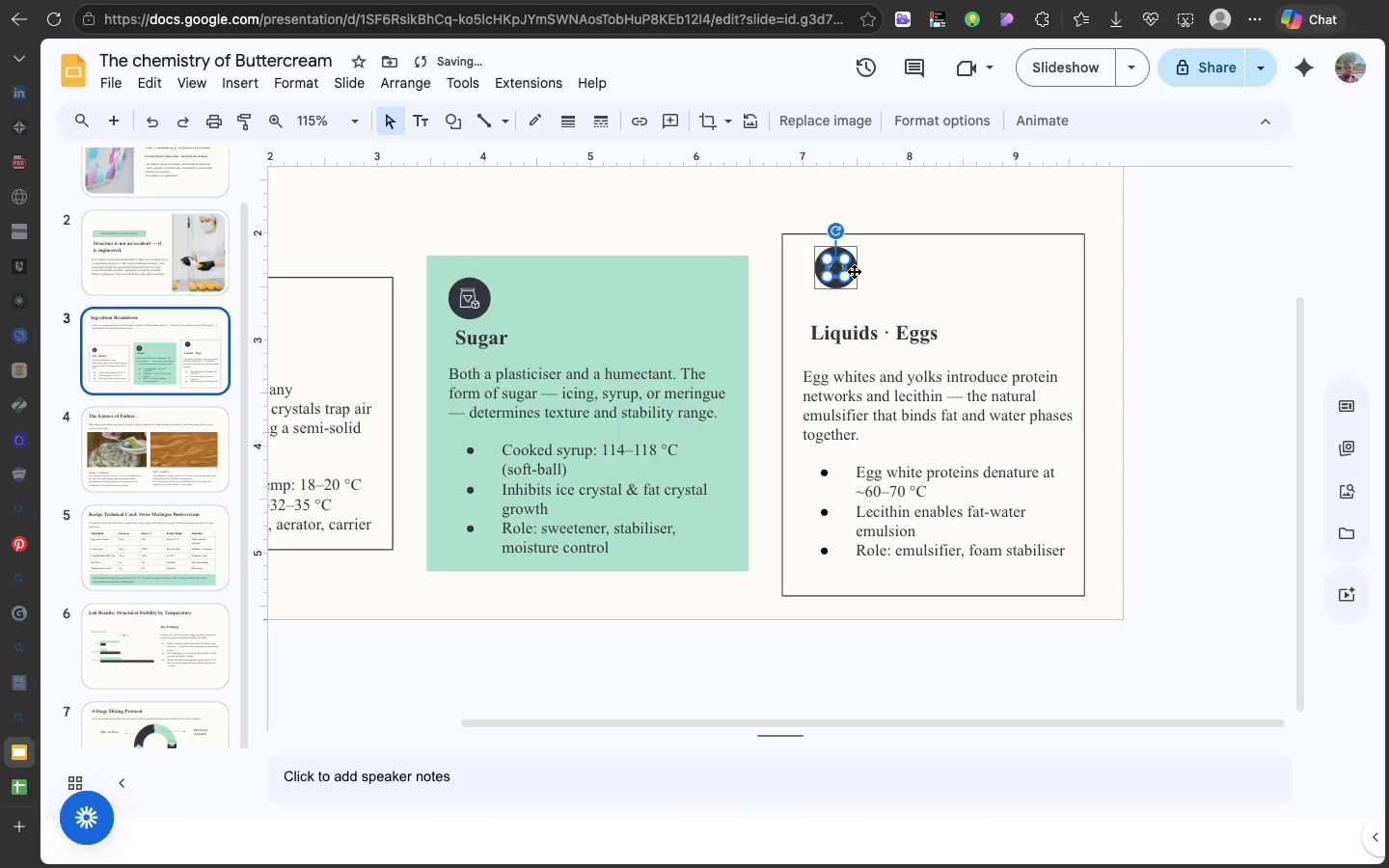 
hold_key(key=ShiftLeft, duration=0.94)
left_click([856, 268])
 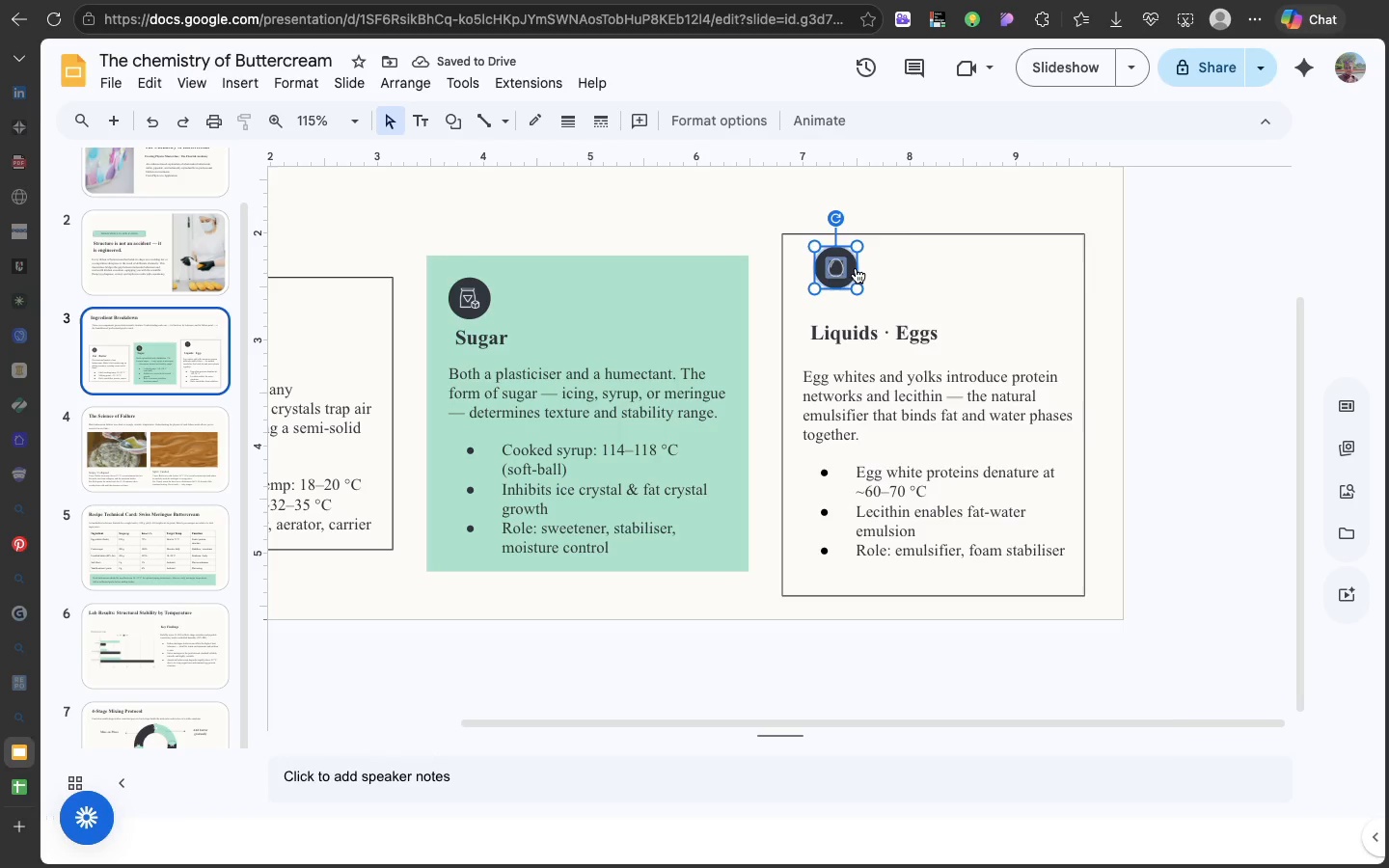 
right_click([856, 268])
 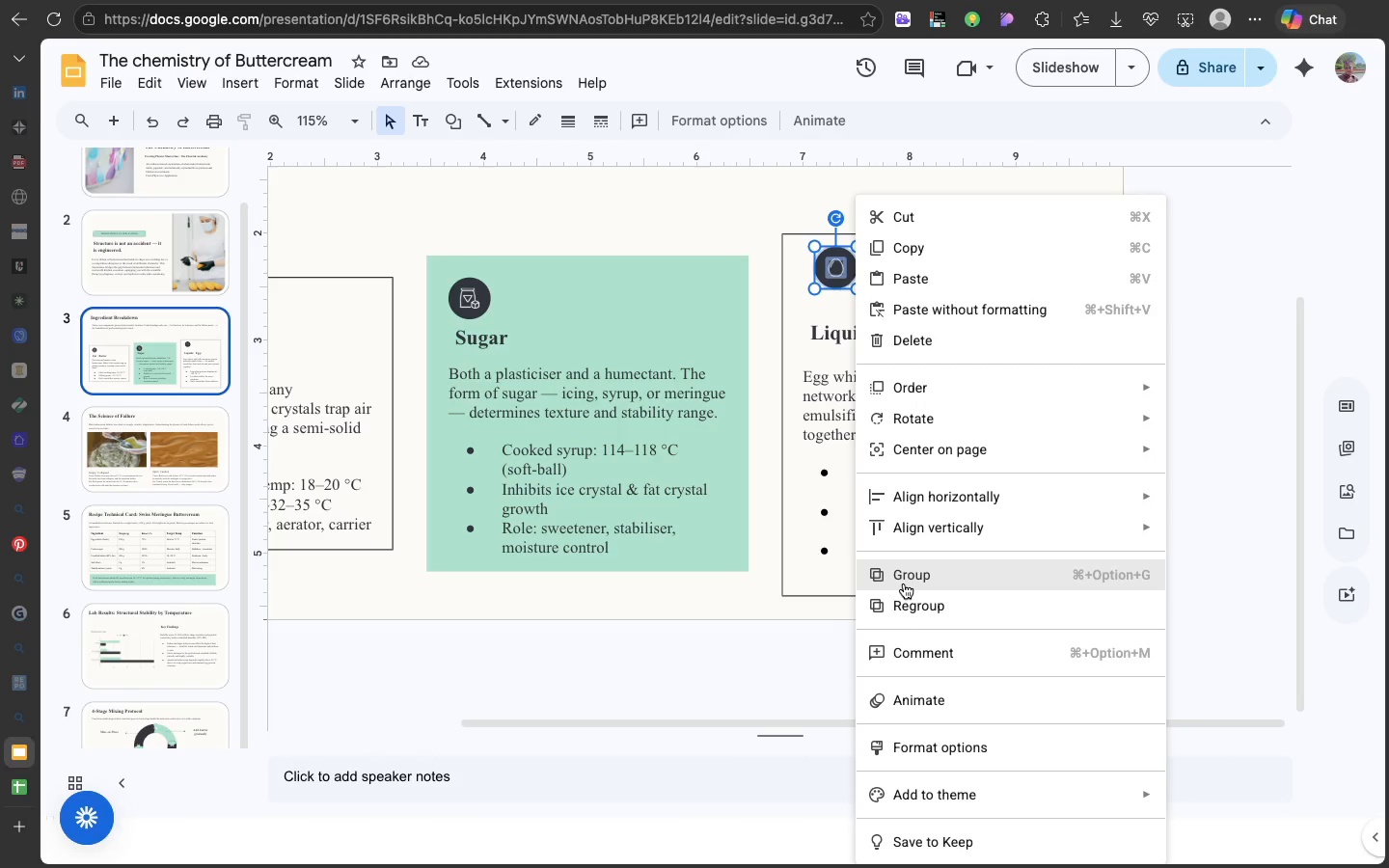 
left_click([904, 583])
 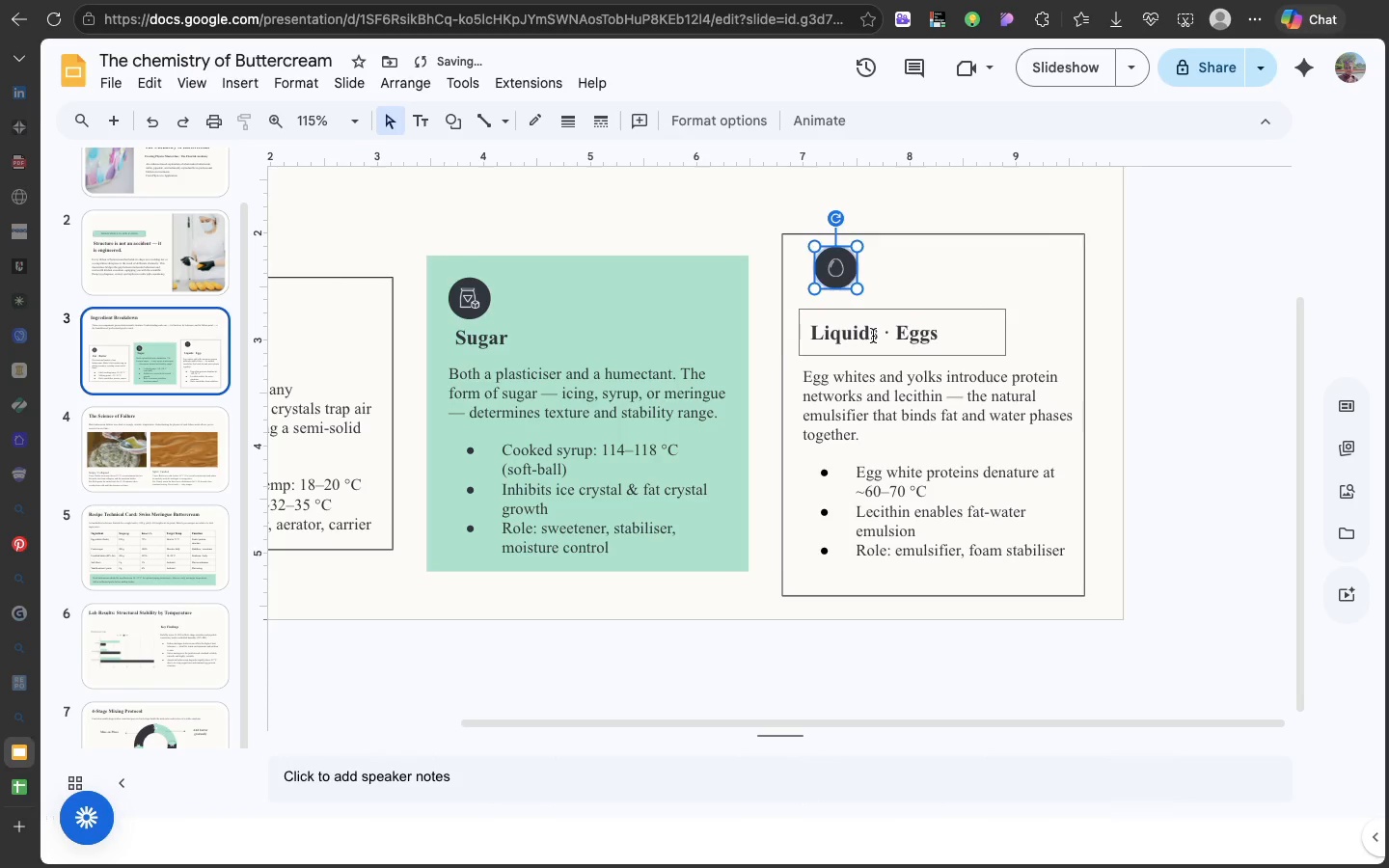 
left_click([873, 336])
 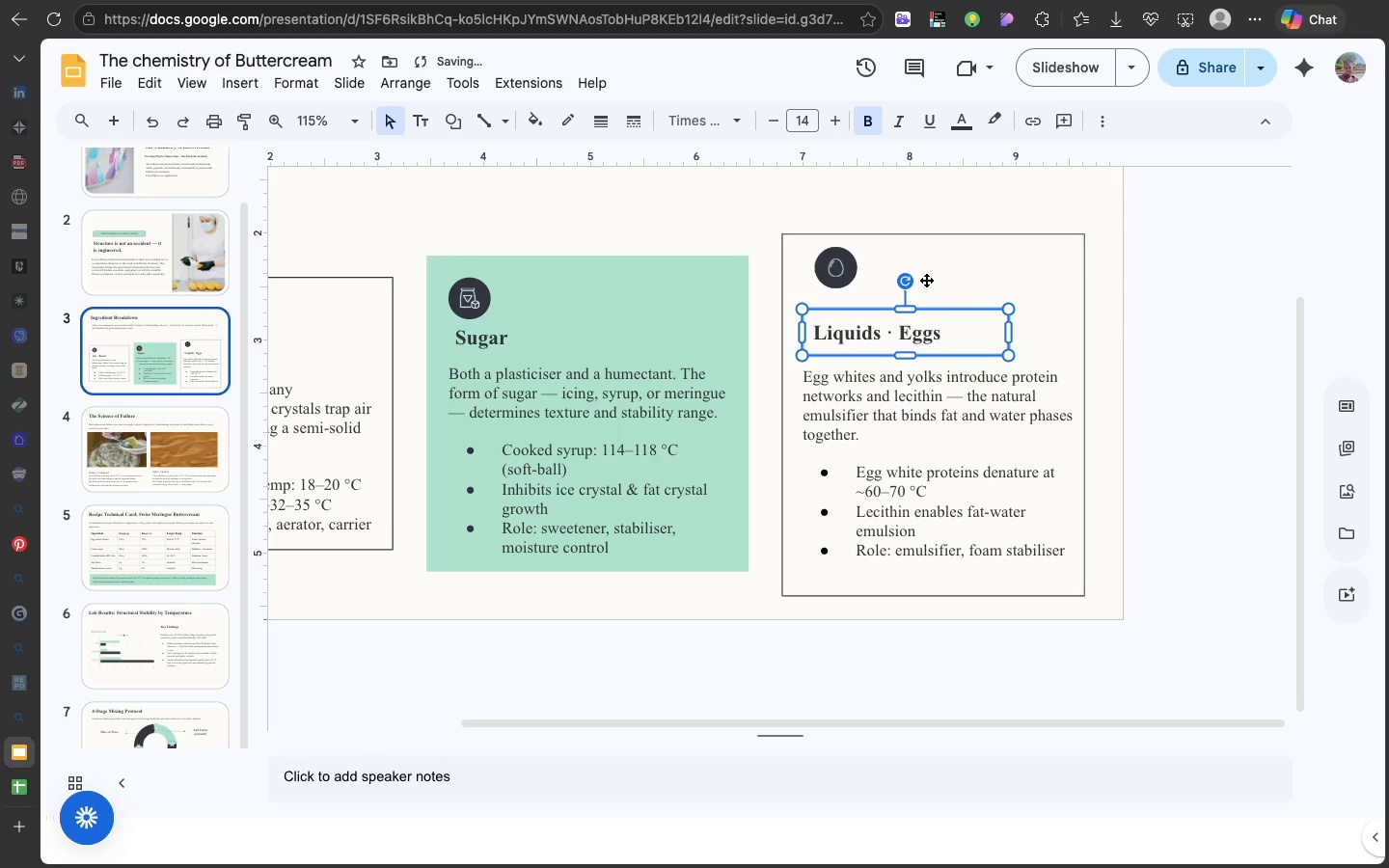 
wait(7.88)
 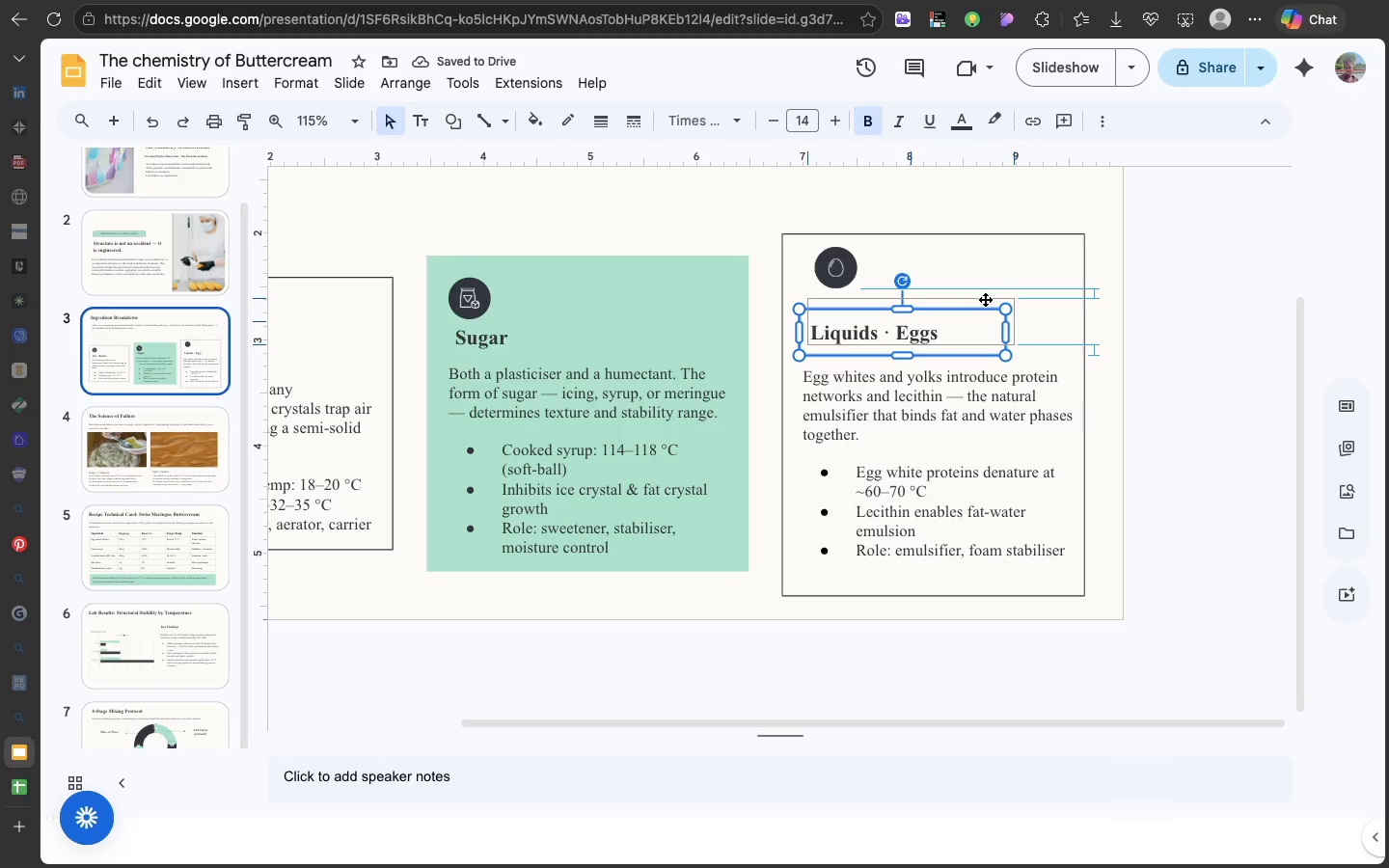 
left_click([893, 540])
 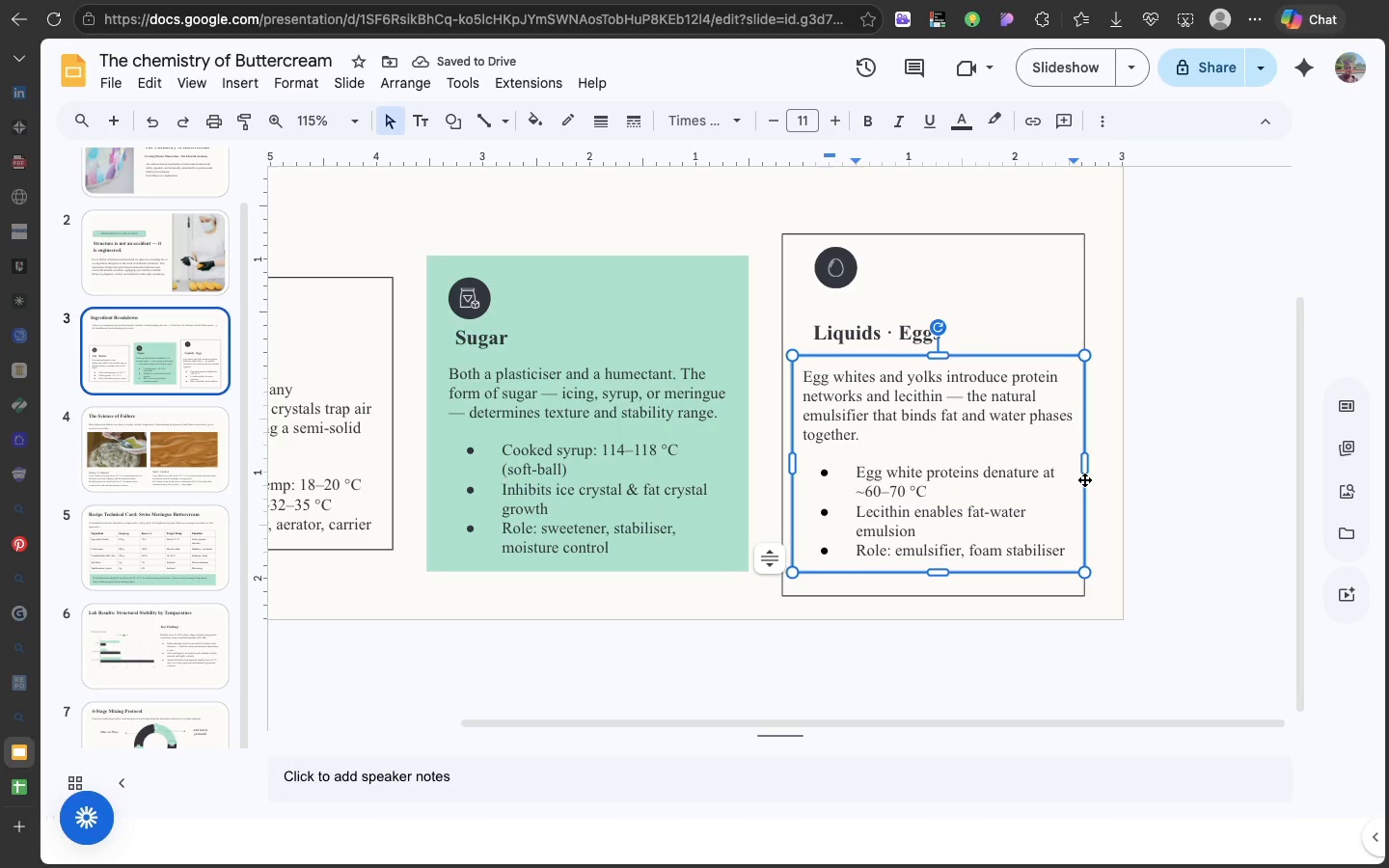 
left_click_drag(start_coordinate=[1084, 479], to_coordinate=[1075, 478])
 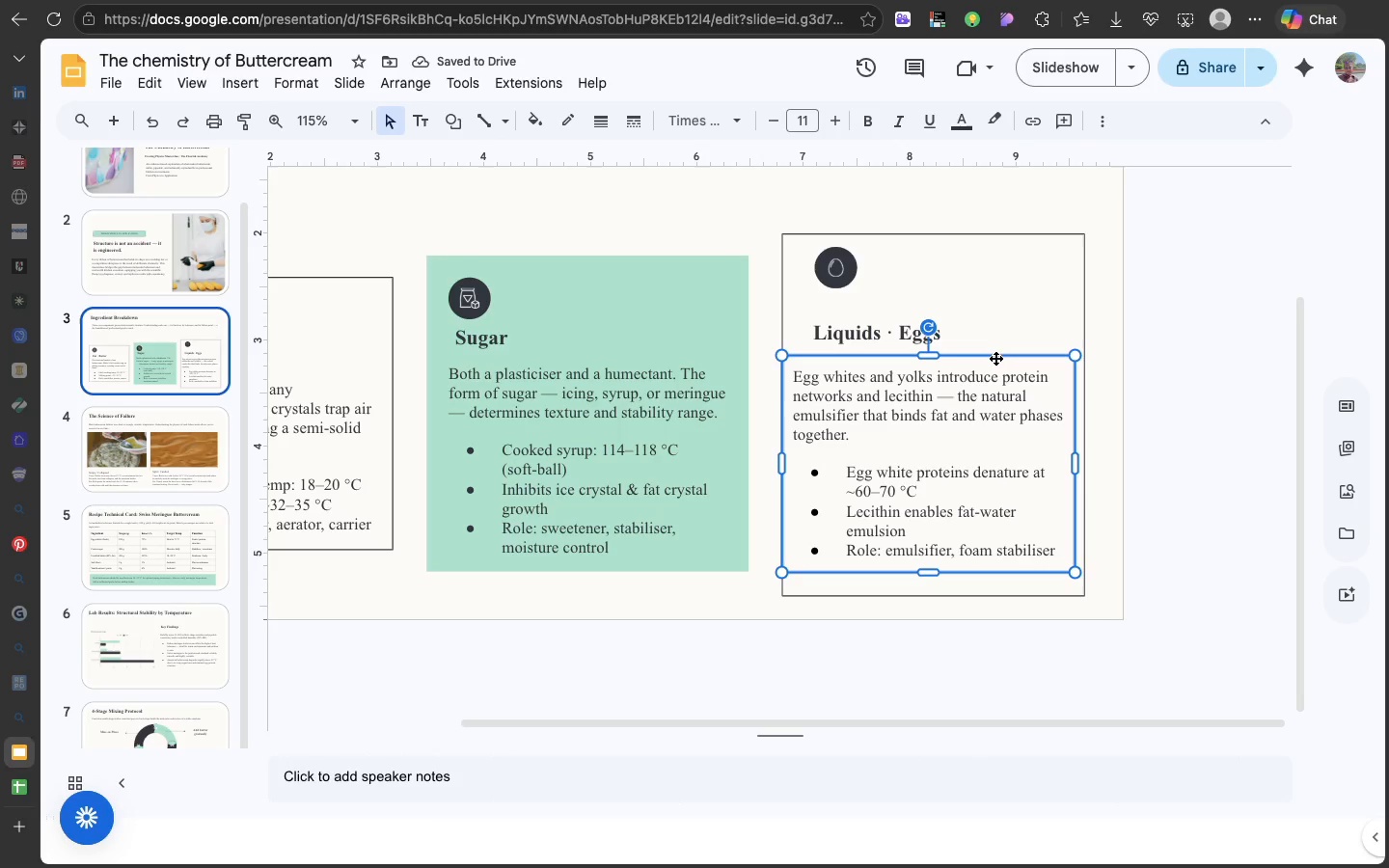 
left_click_drag(start_coordinate=[995, 356], to_coordinate=[1002, 356])
 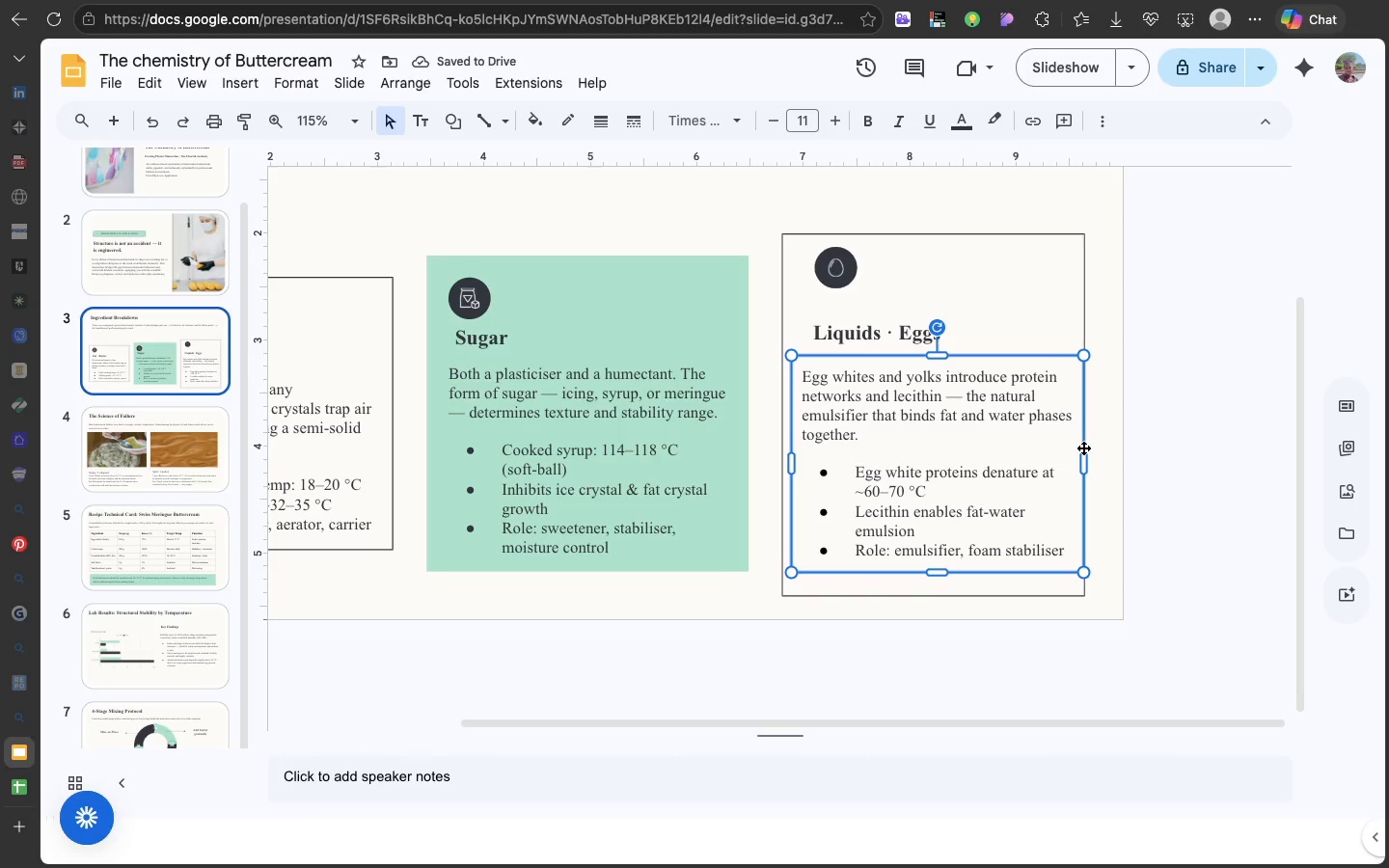 
left_click_drag(start_coordinate=[1083, 448], to_coordinate=[1076, 448])
 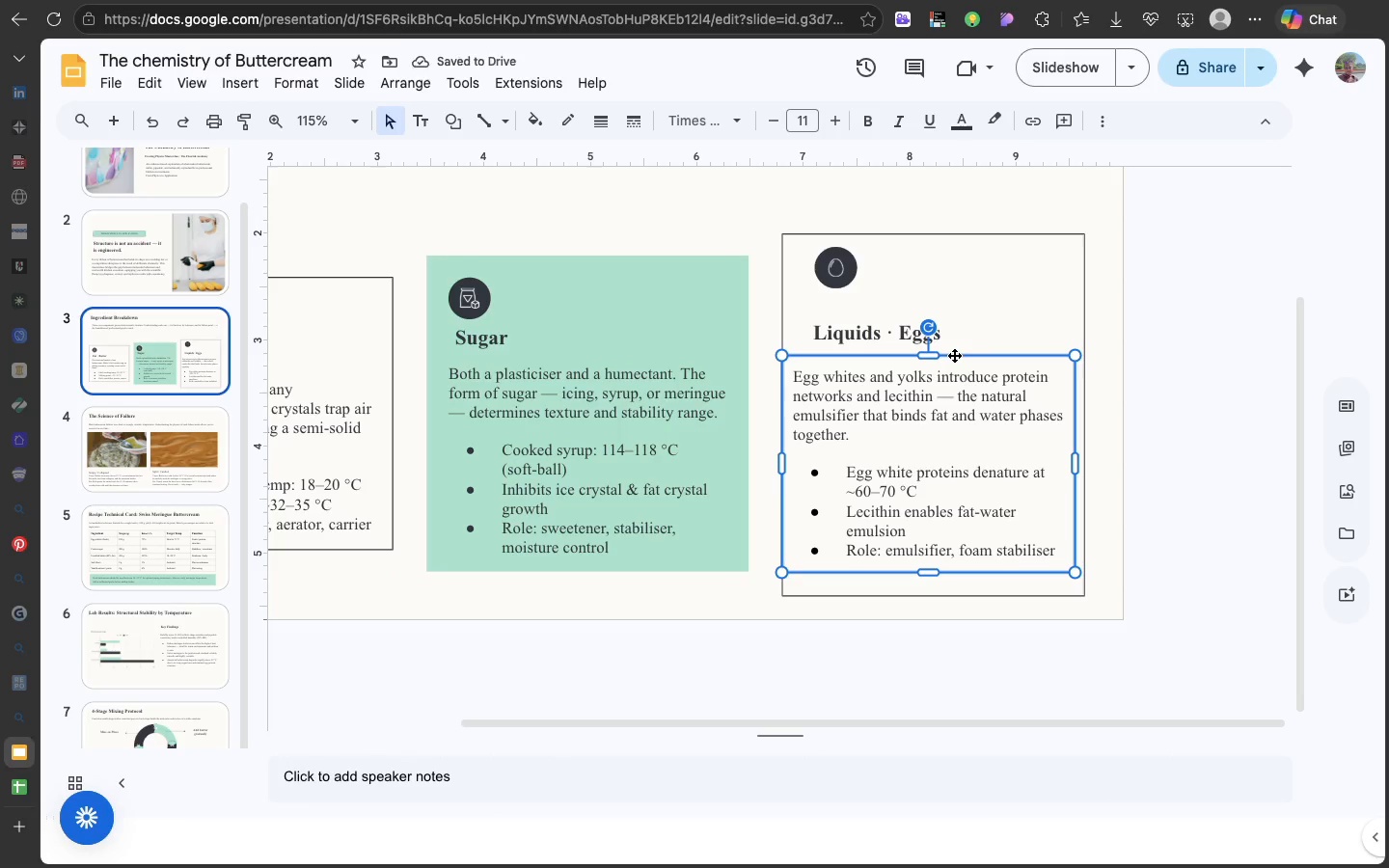 
left_click_drag(start_coordinate=[954, 355], to_coordinate=[960, 355])
 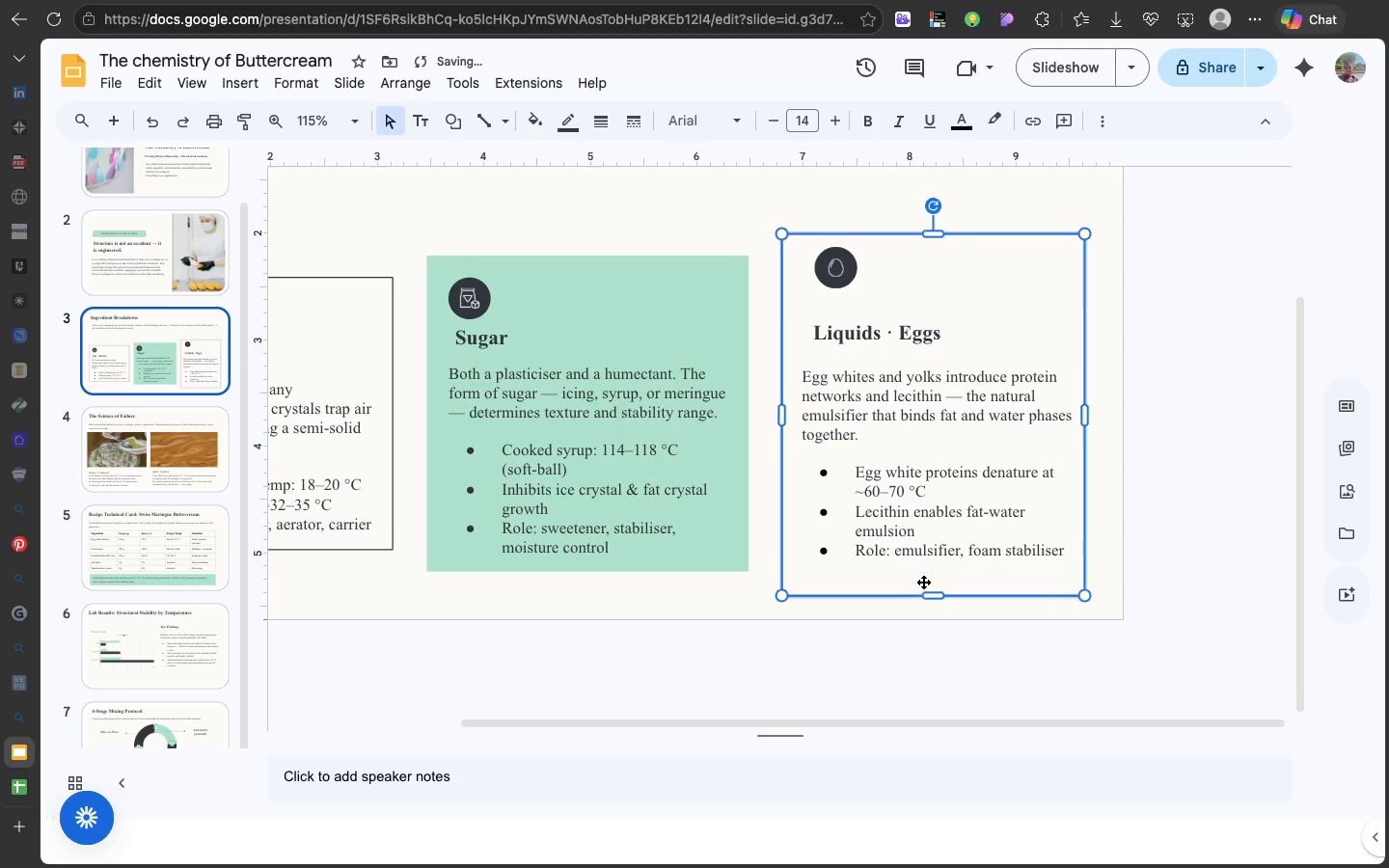 
left_click([923, 582])
 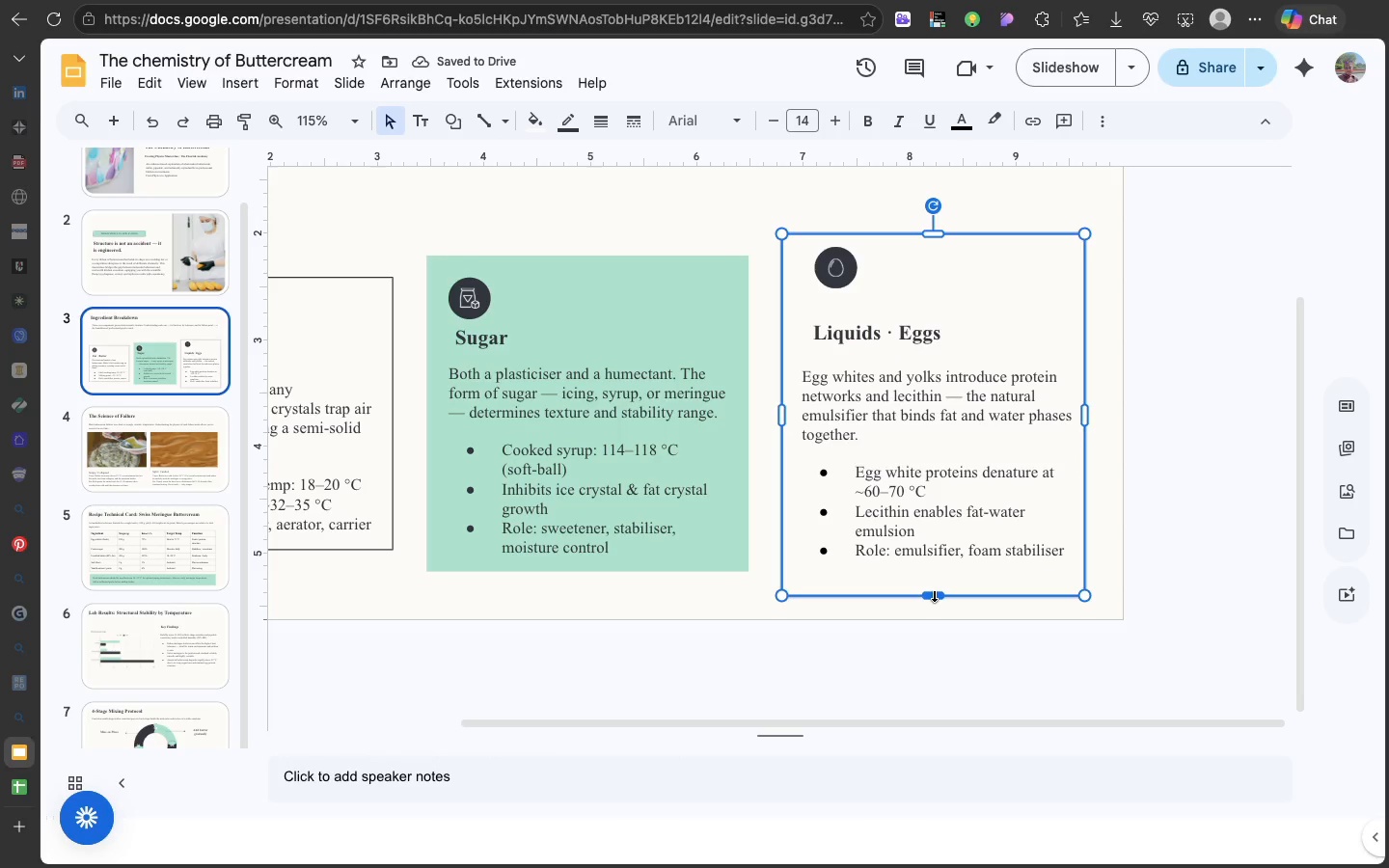 
left_click_drag(start_coordinate=[934, 594], to_coordinate=[932, 582])
 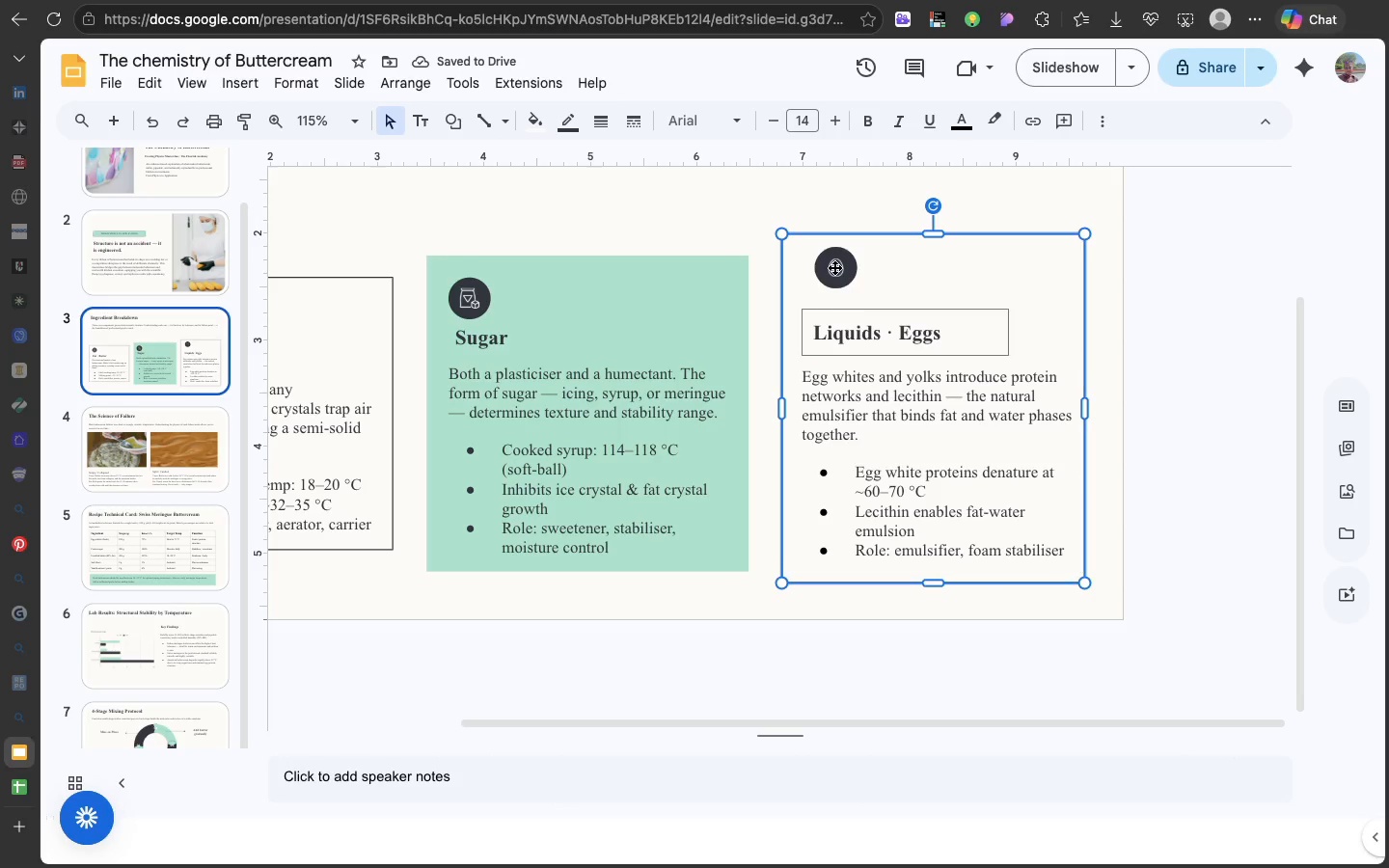 
left_click([833, 261])
 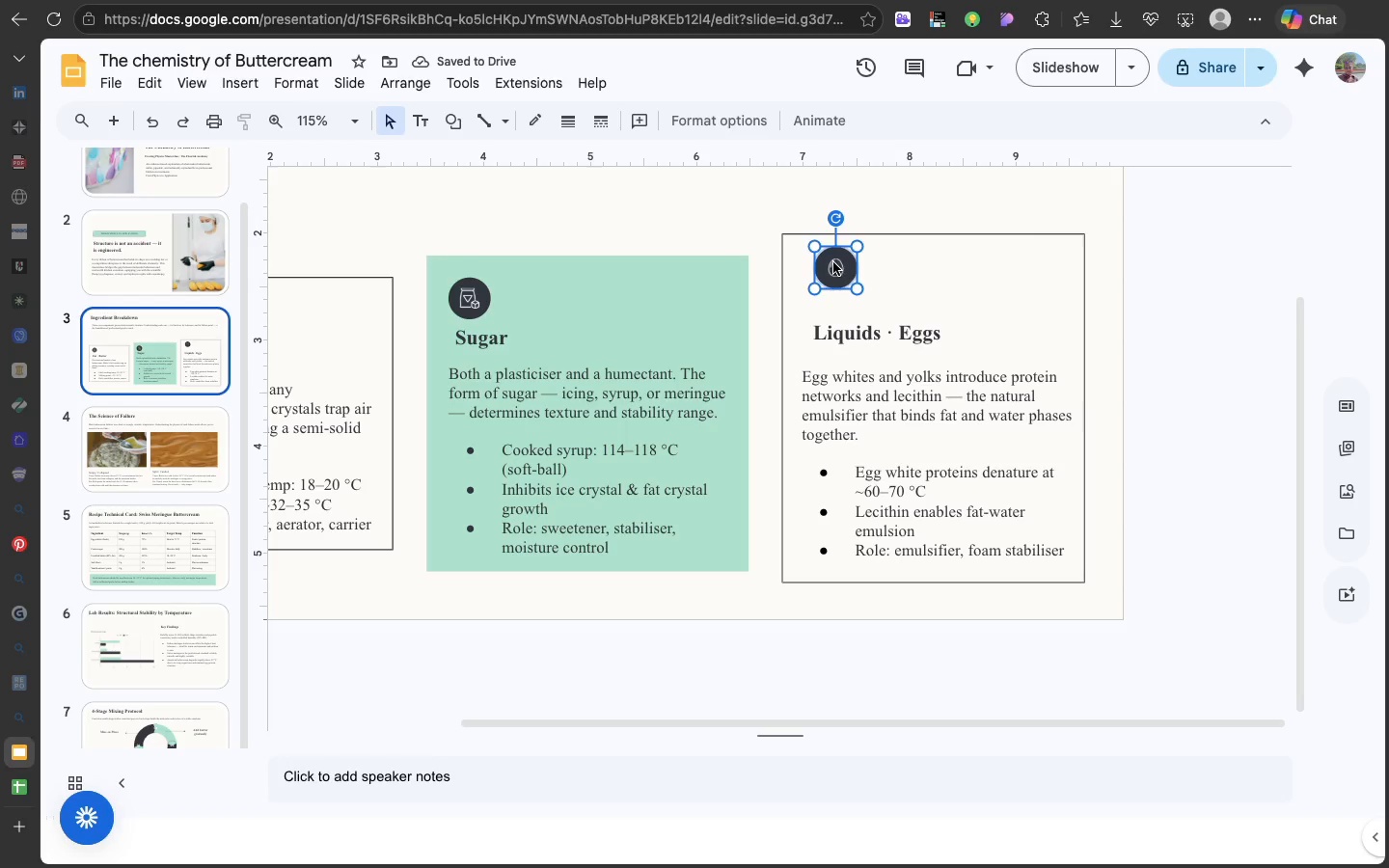 
left_click_drag(start_coordinate=[833, 261], to_coordinate=[830, 284])
 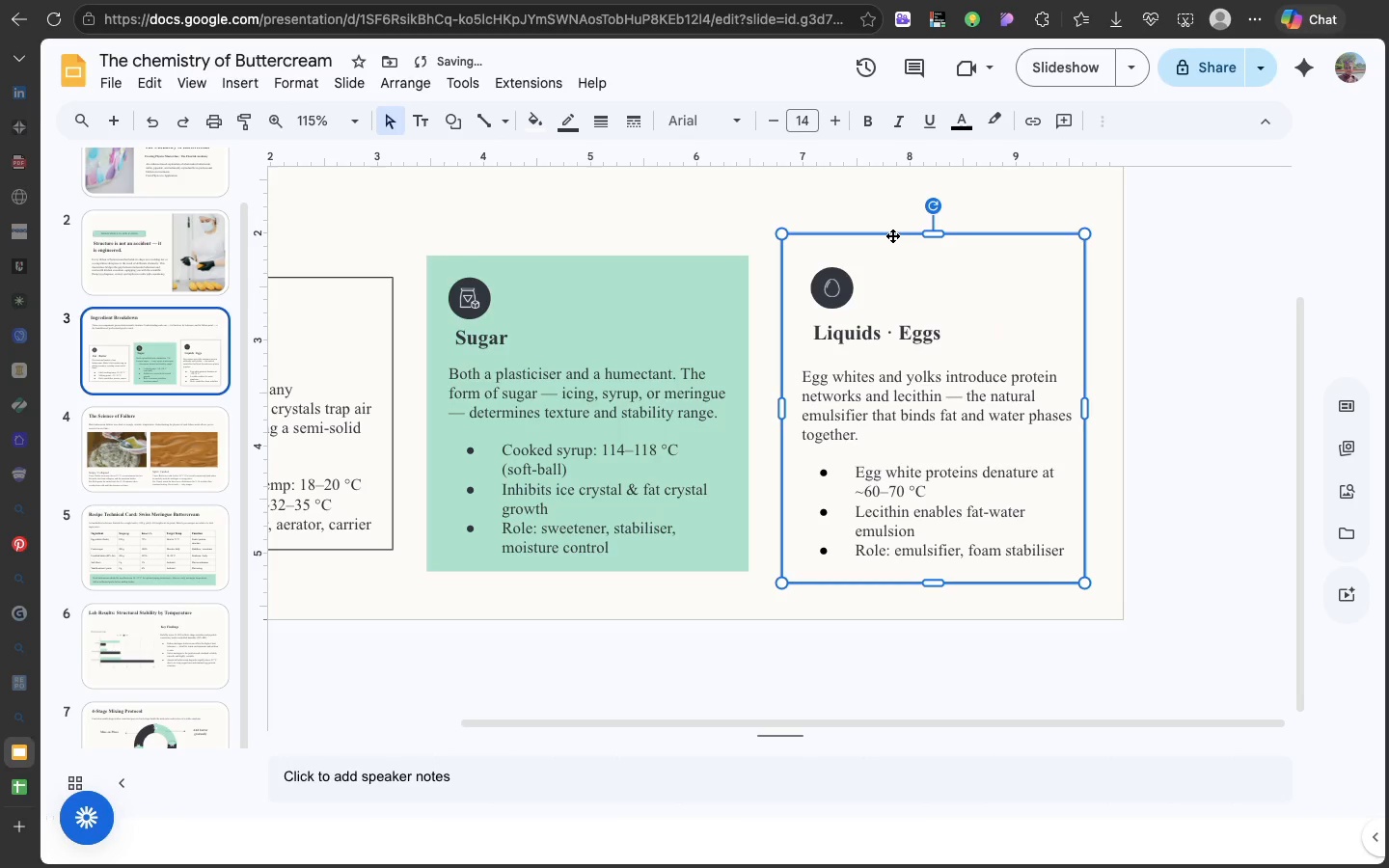 
left_click([892, 237])
 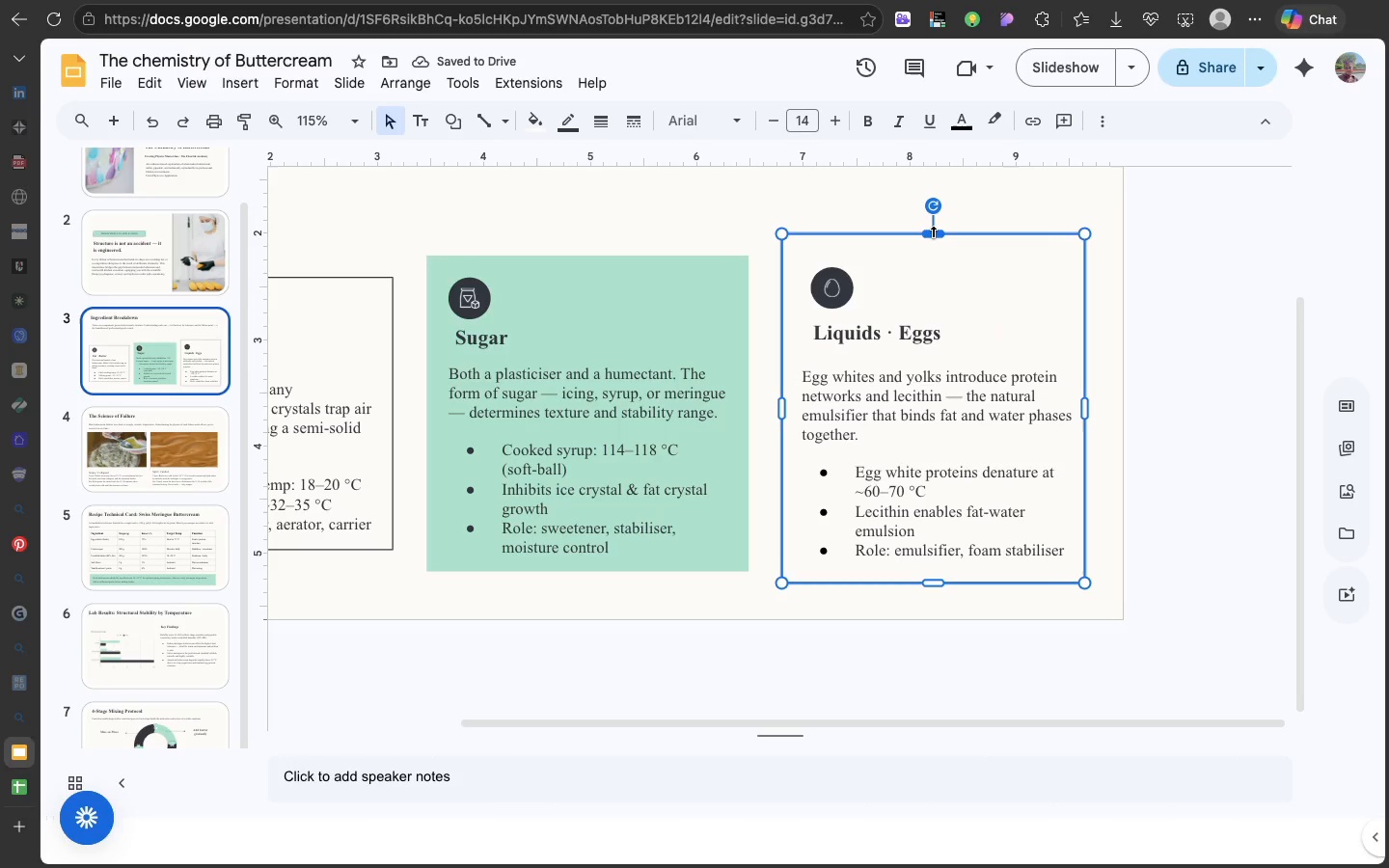 
left_click_drag(start_coordinate=[933, 232], to_coordinate=[933, 249])
 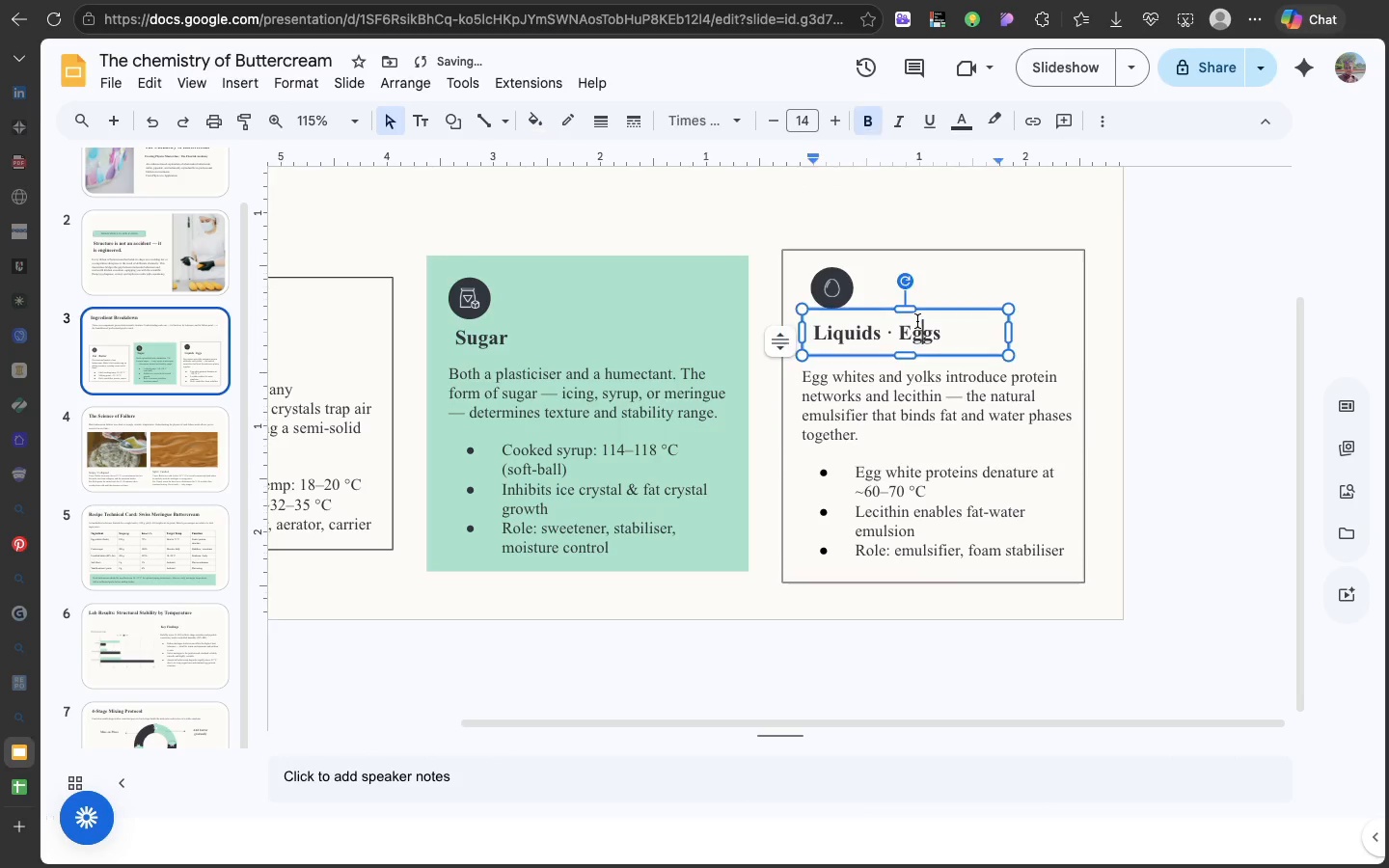 
left_click([917, 321])
 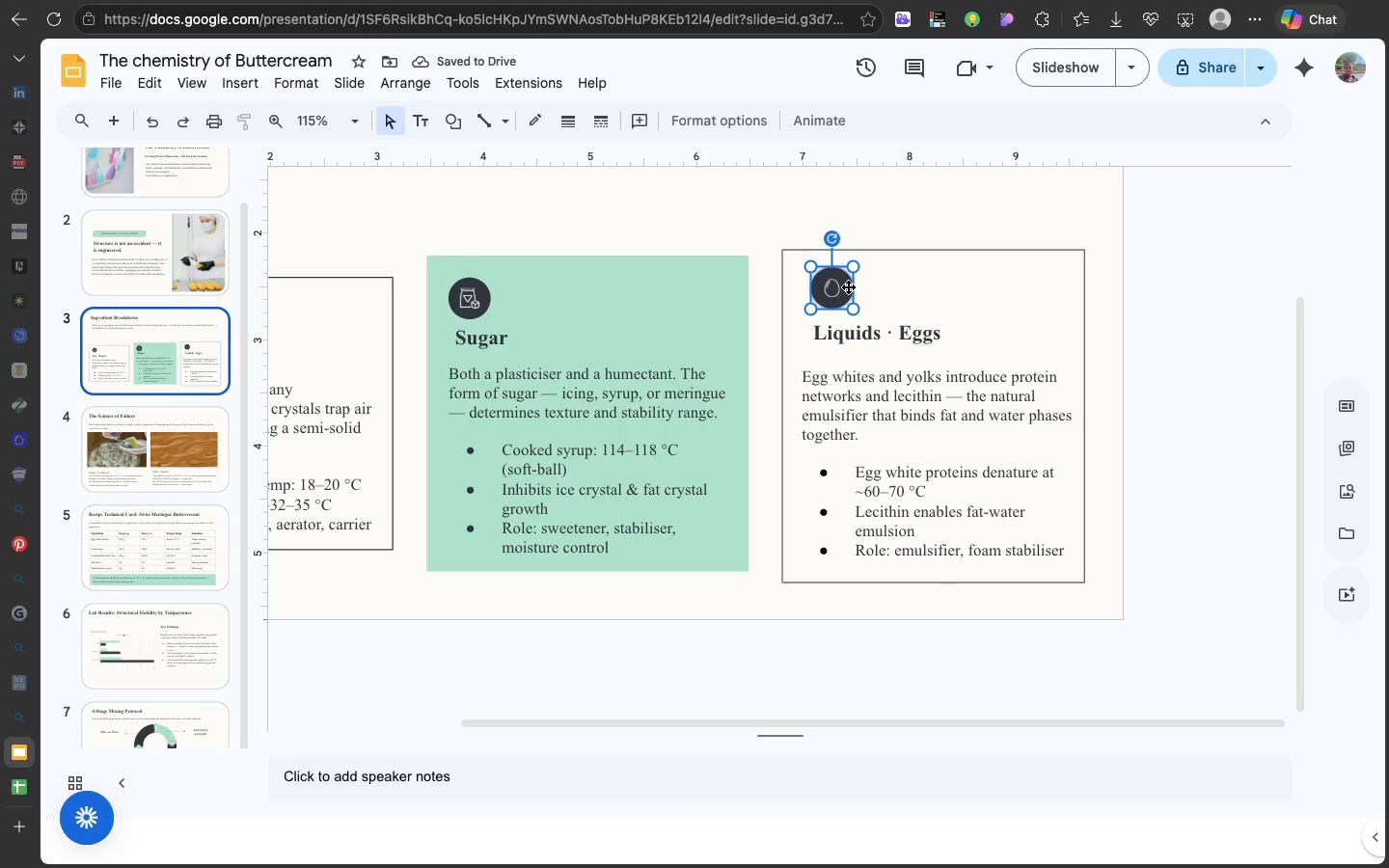 
left_click([848, 286])
 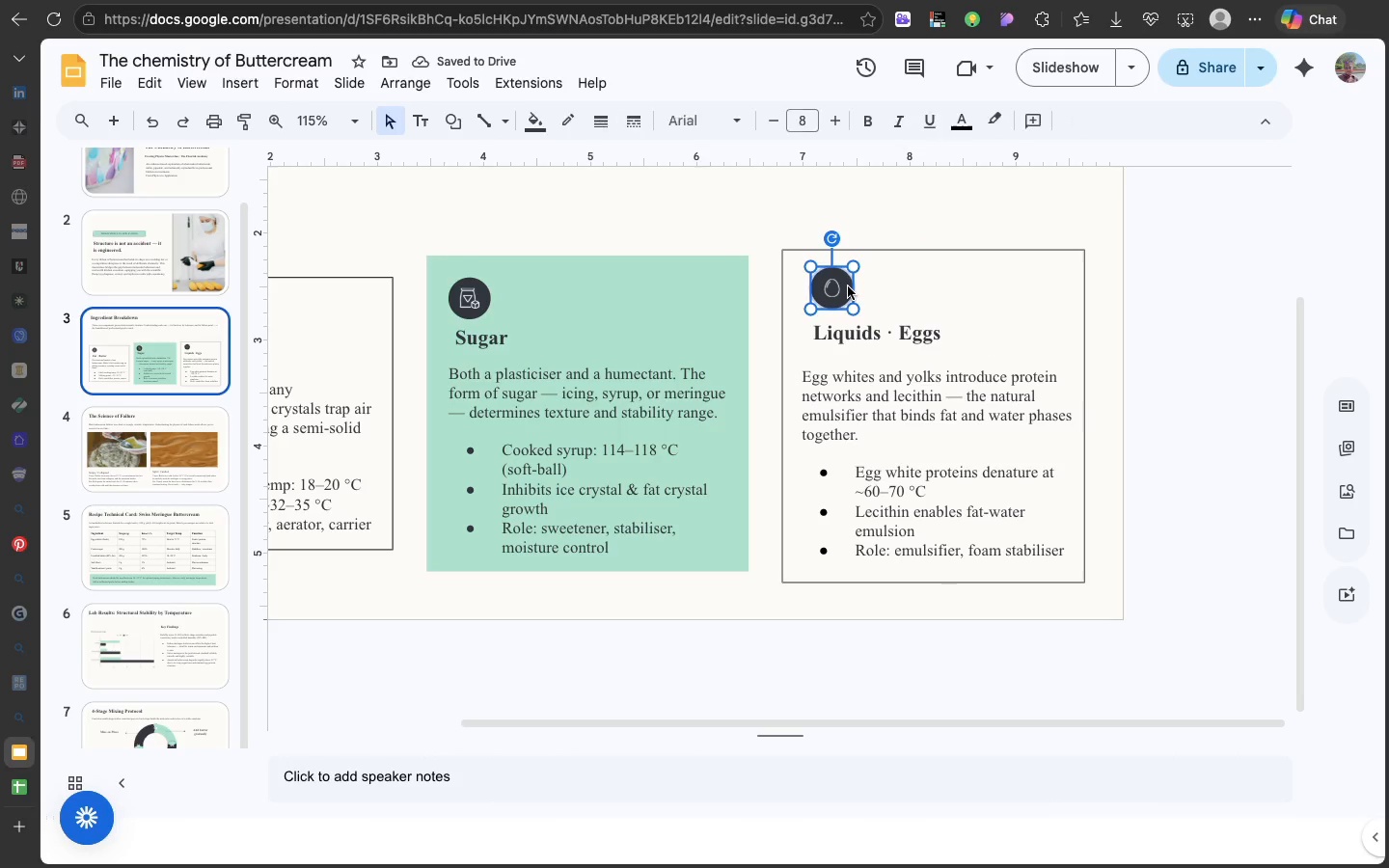 
left_click([848, 286])
 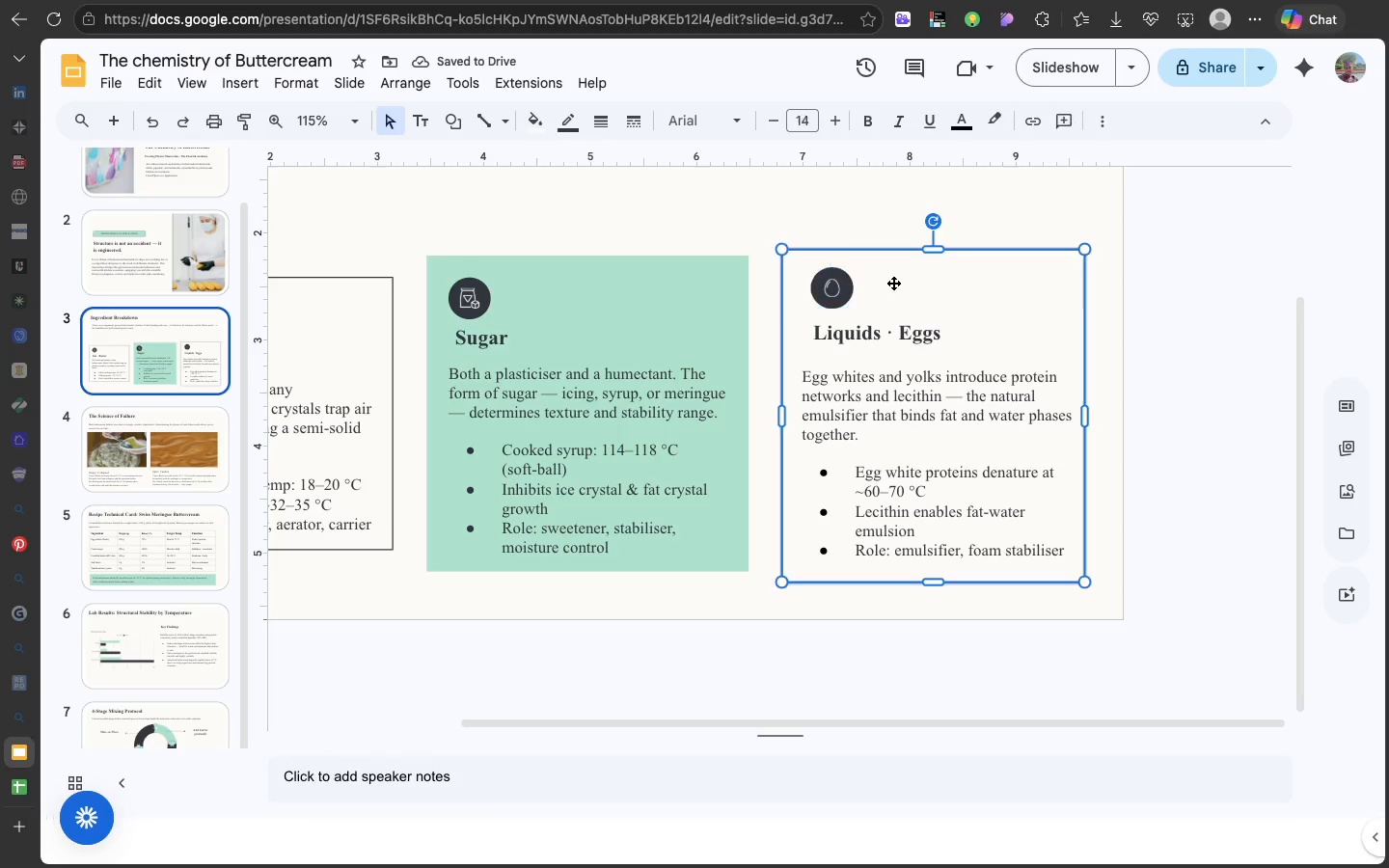 
left_click([893, 283])
 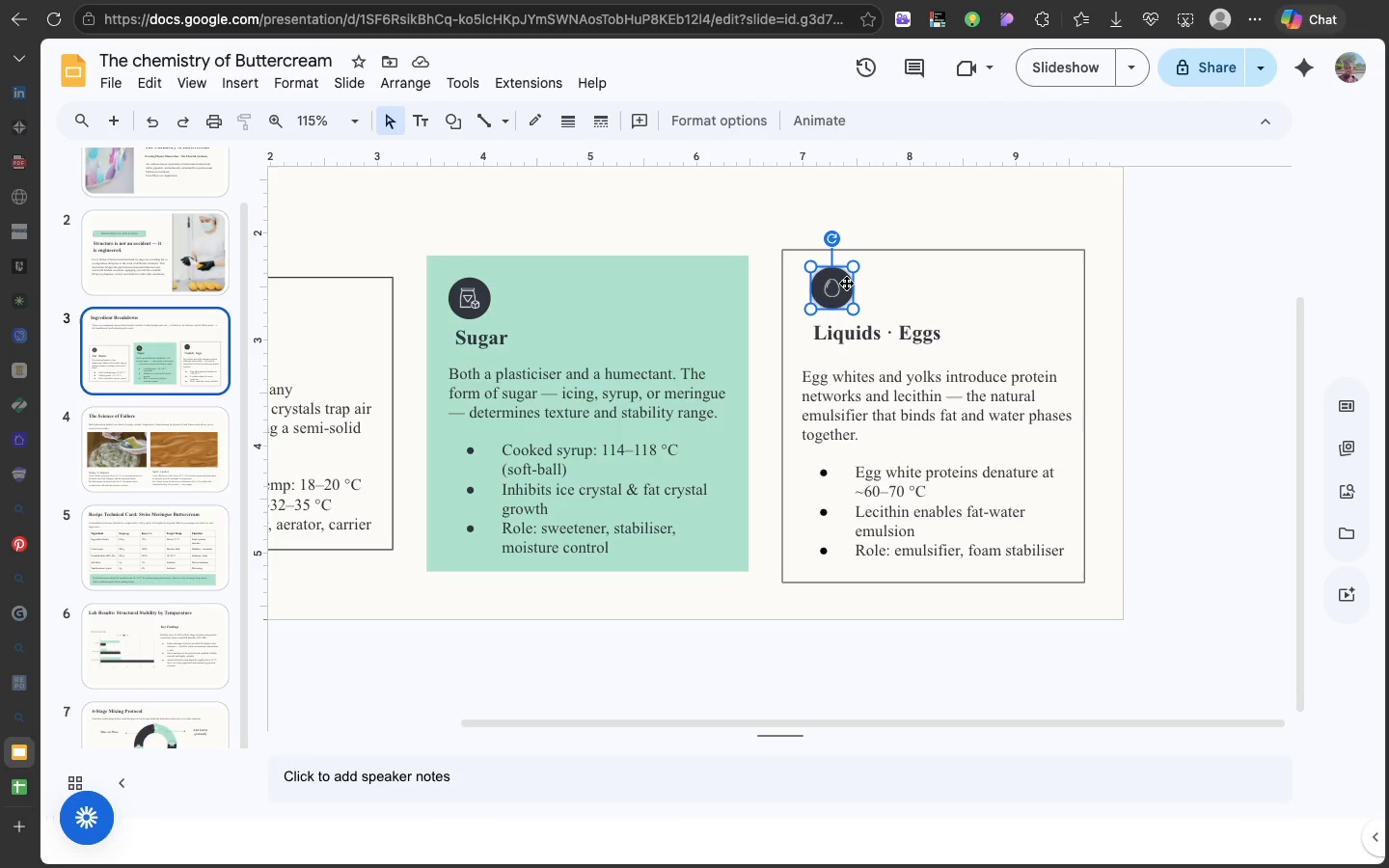 
left_click([846, 283])
 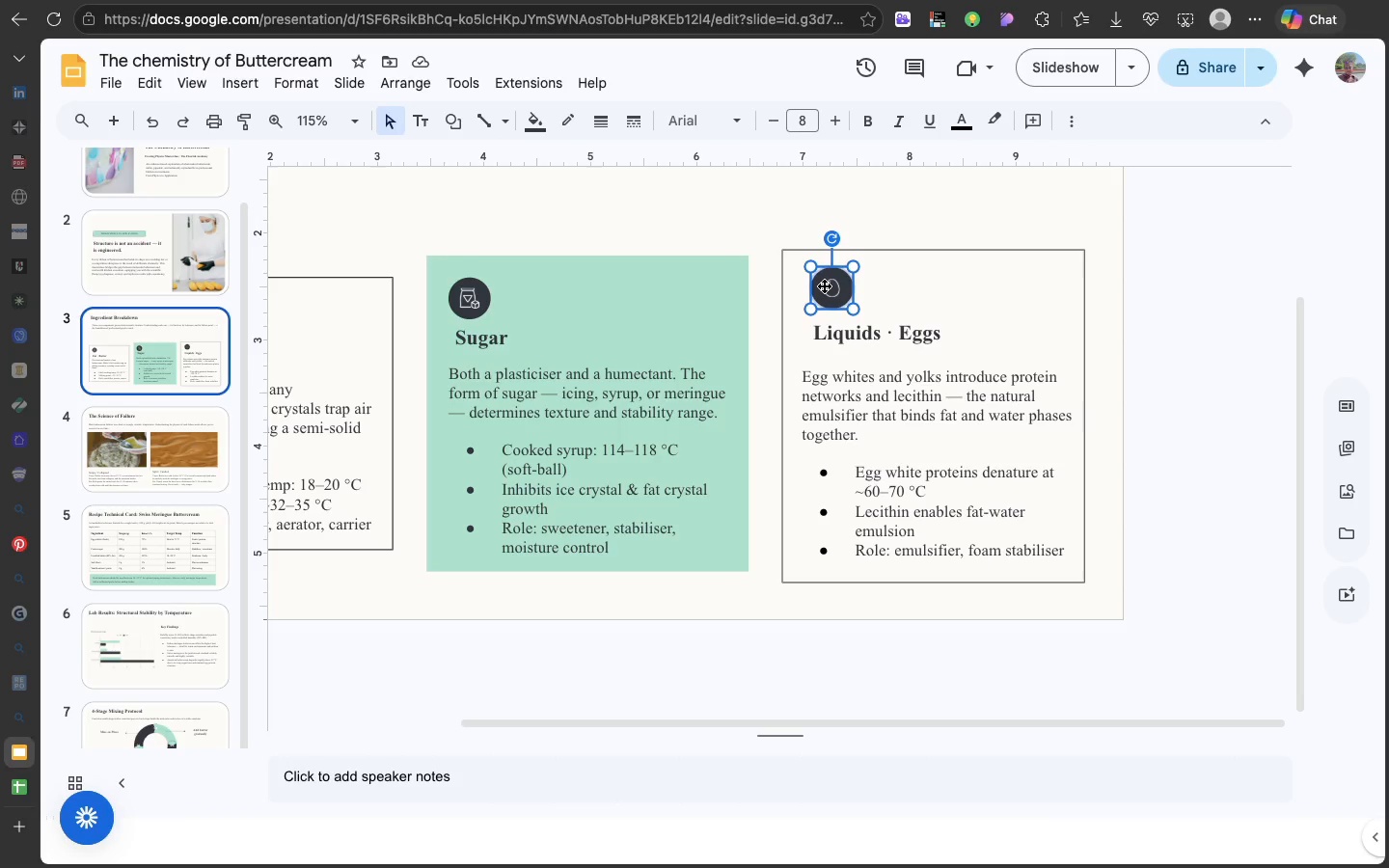 
left_click_drag(start_coordinate=[824, 285], to_coordinate=[815, 287])
 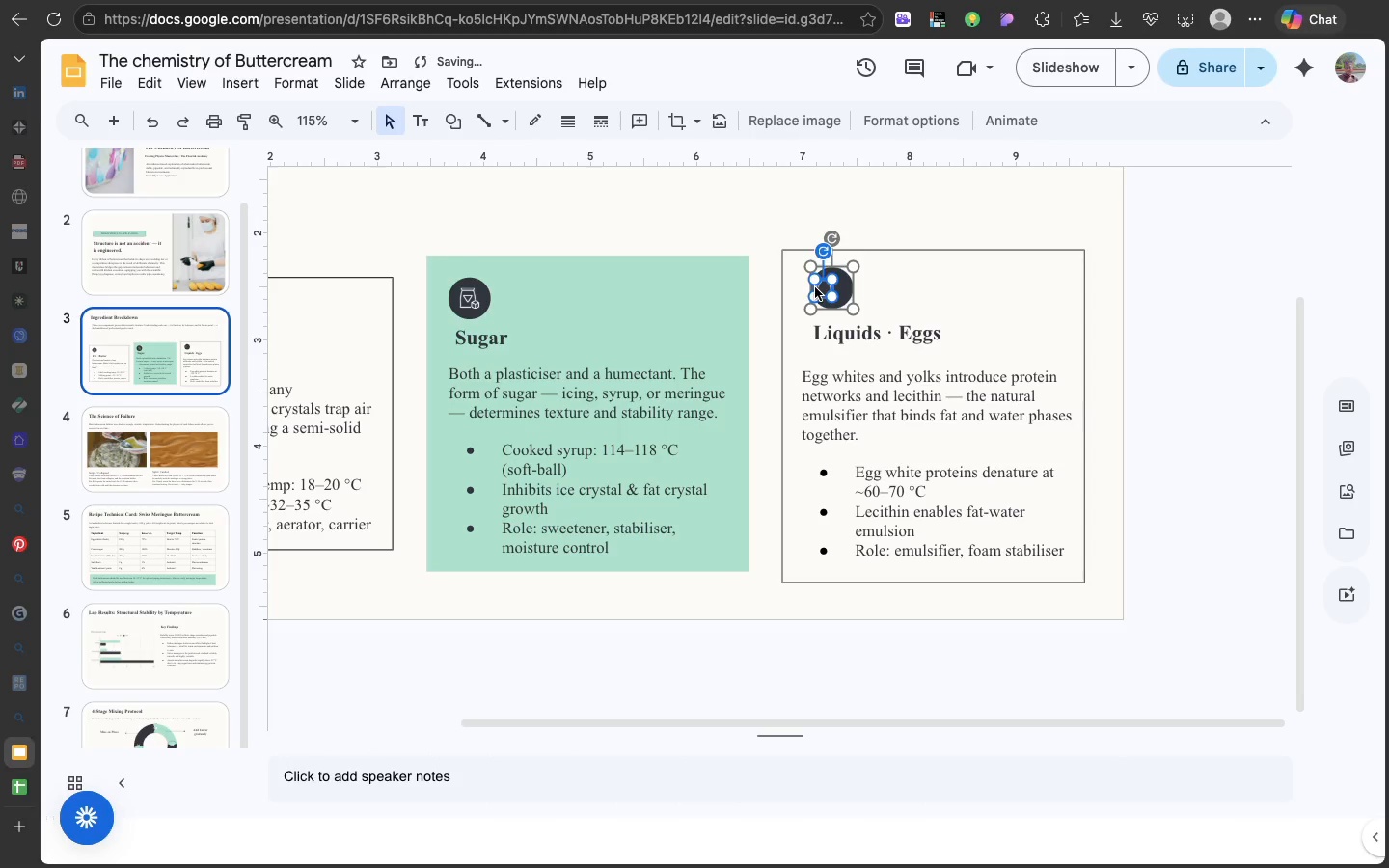 
key(Meta+Z)
 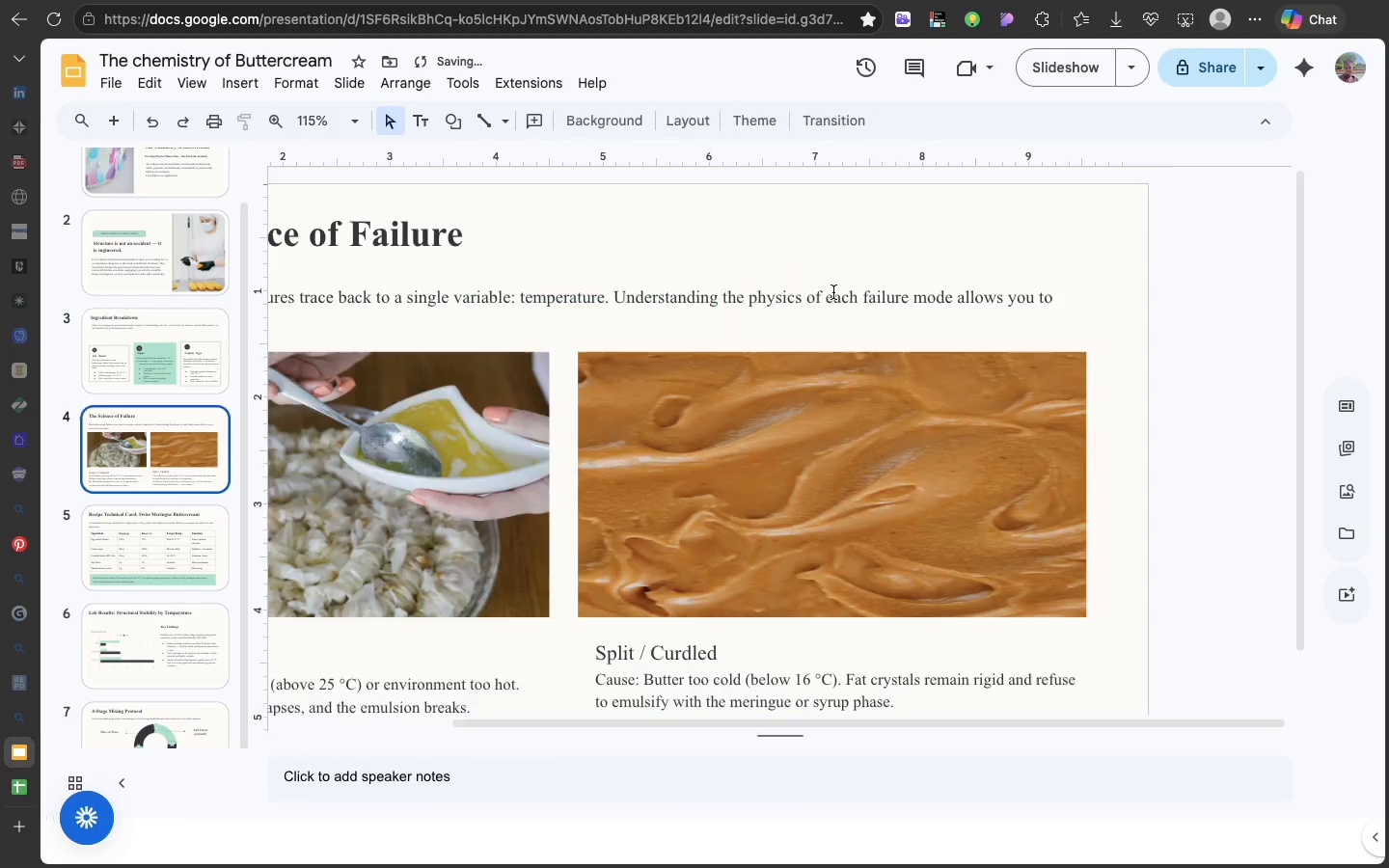 
scroll: coordinate [833, 292], scroll_direction: up, amount: 14.0
 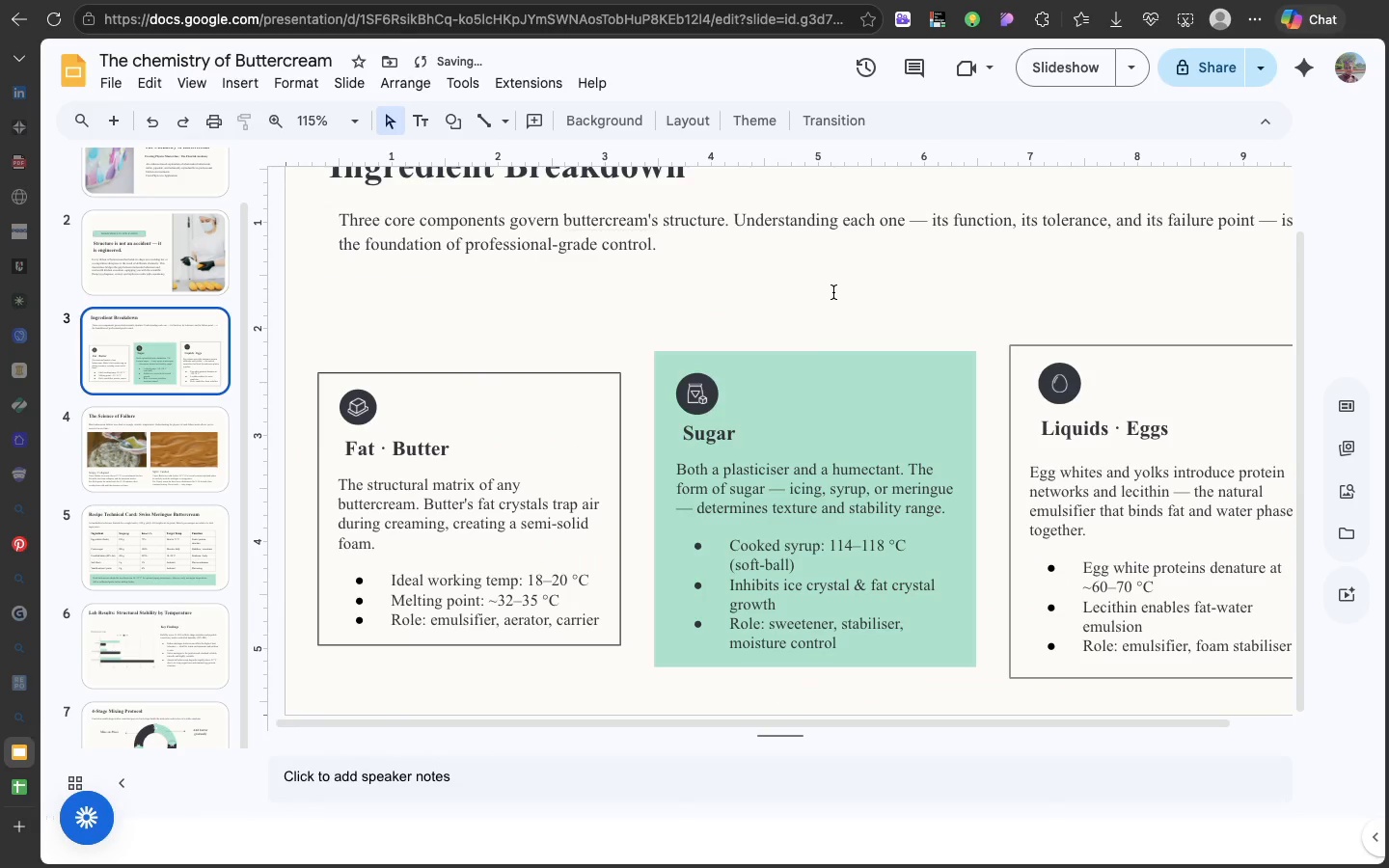 
scroll: coordinate [833, 292], scroll_direction: down, amount: 29.0
 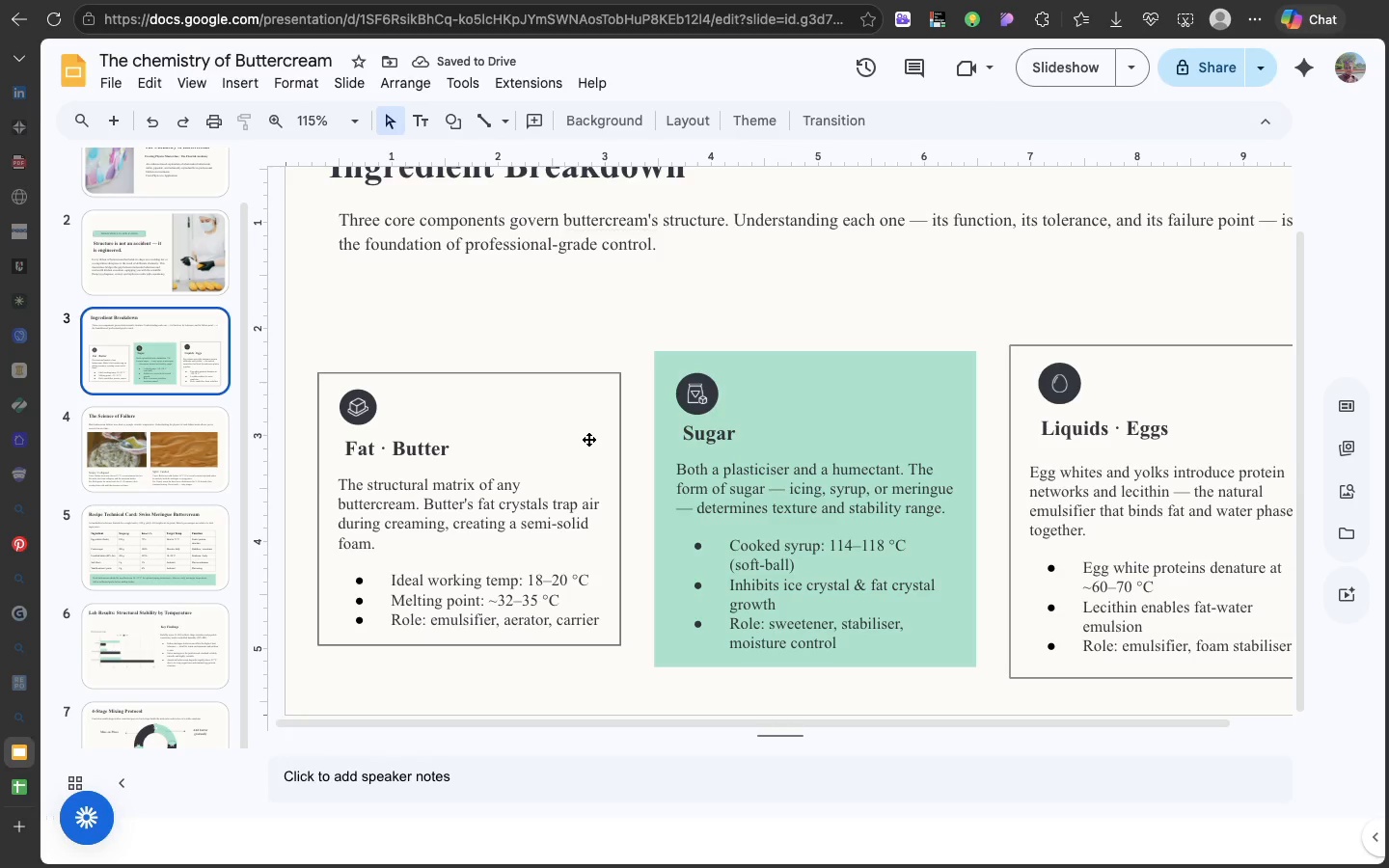 
left_click([588, 439])
 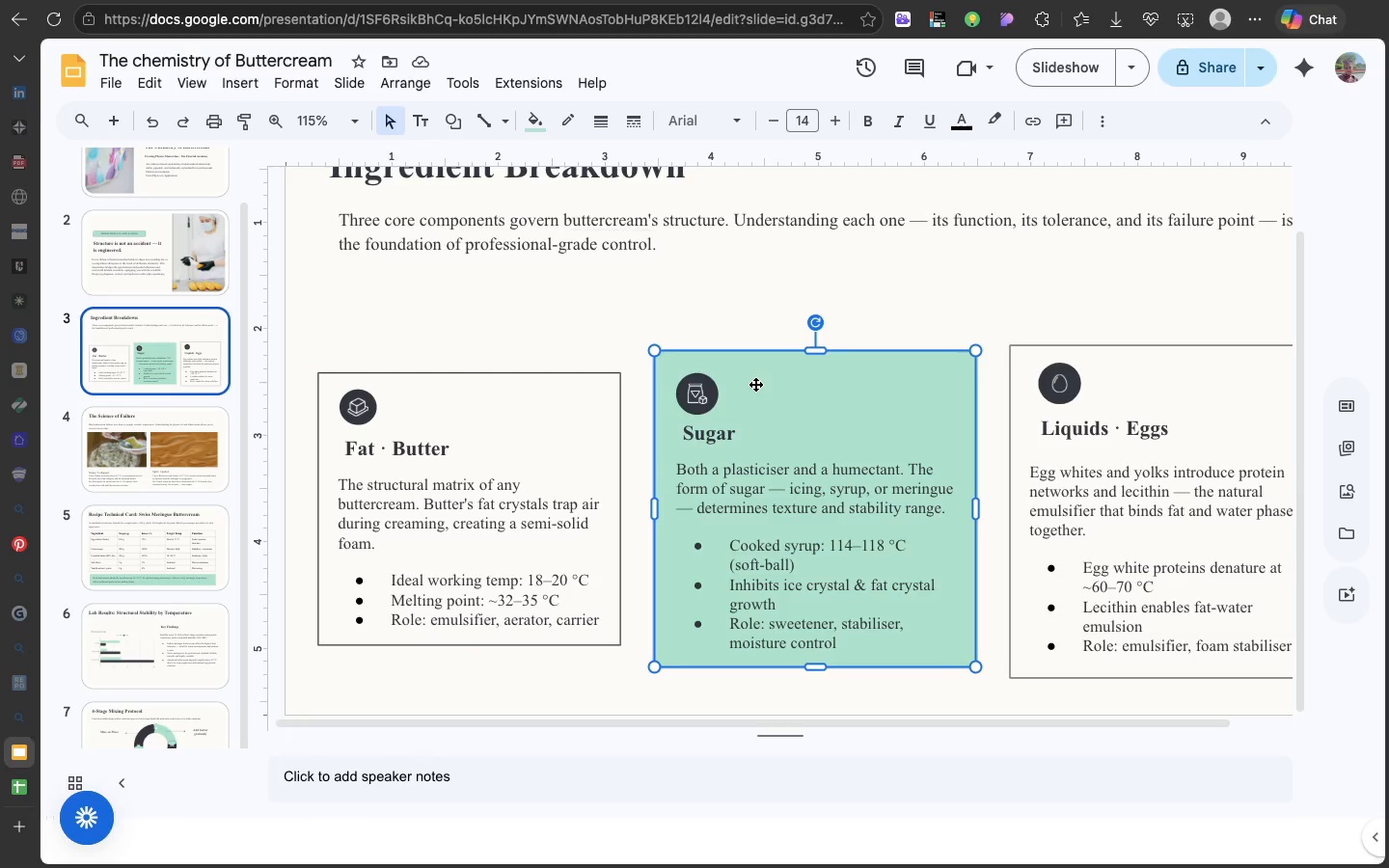 
left_click([755, 384])
 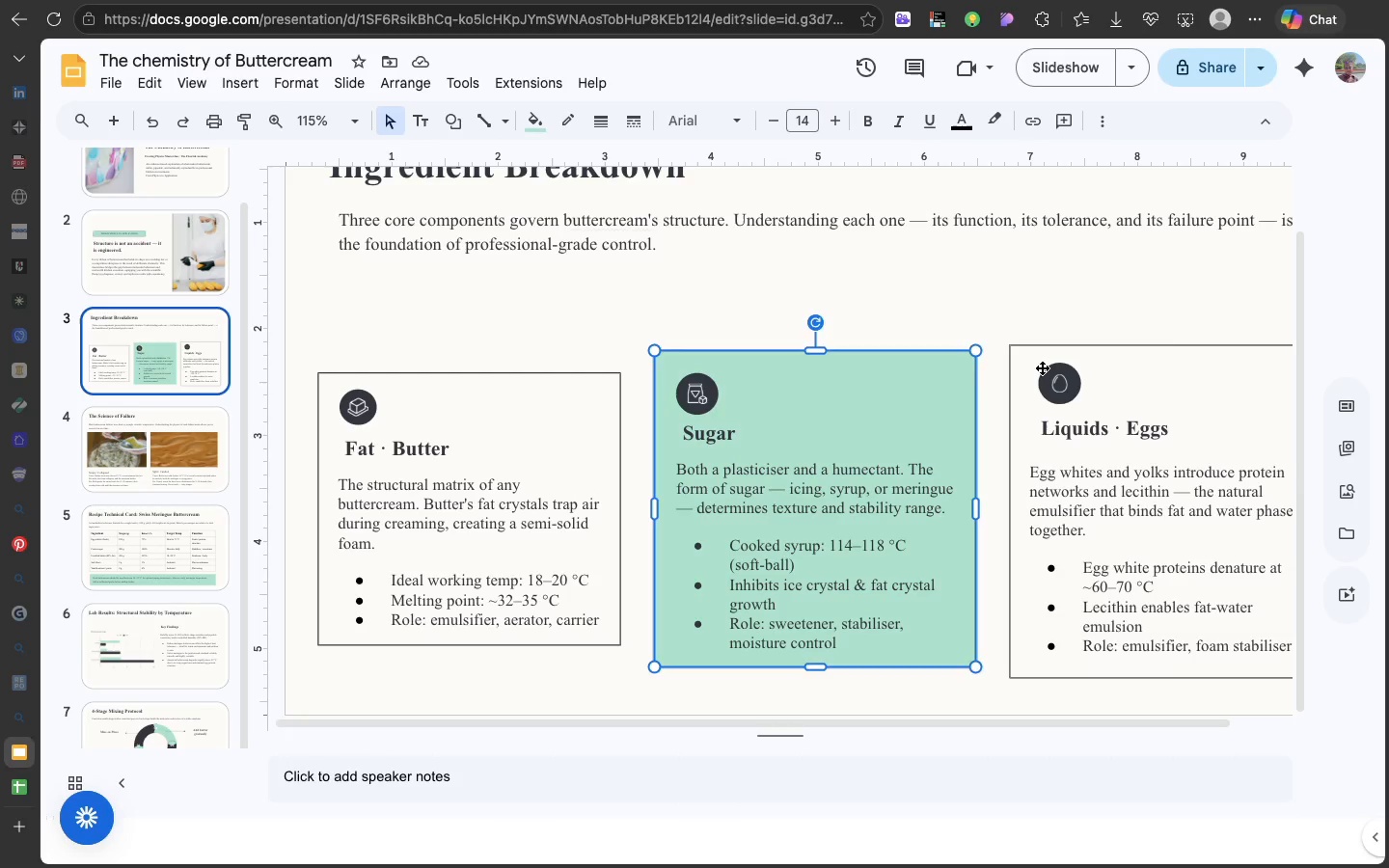 
left_click([1042, 367])
 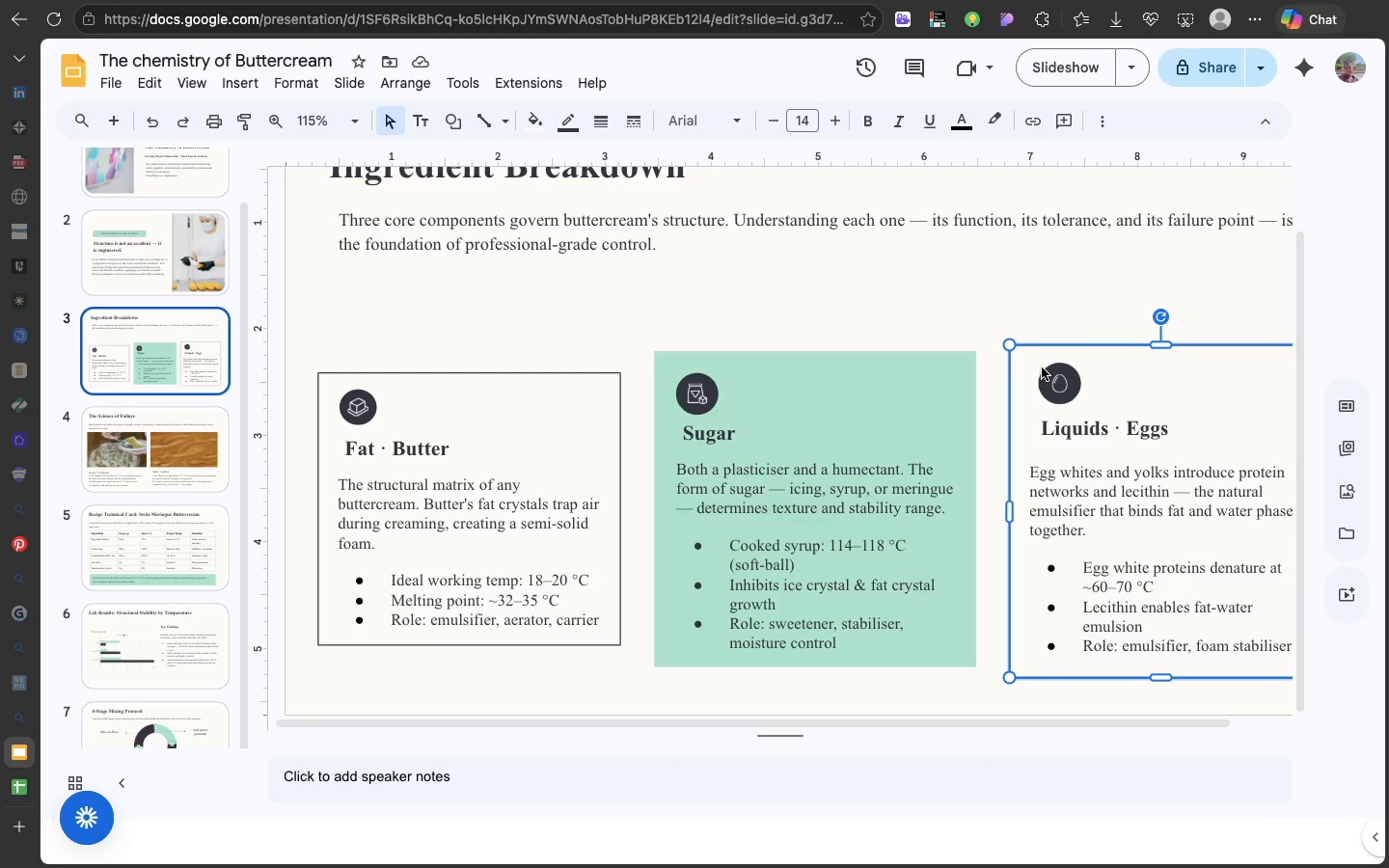 
scroll: coordinate [1042, 367], scroll_direction: down, amount: 34.0
 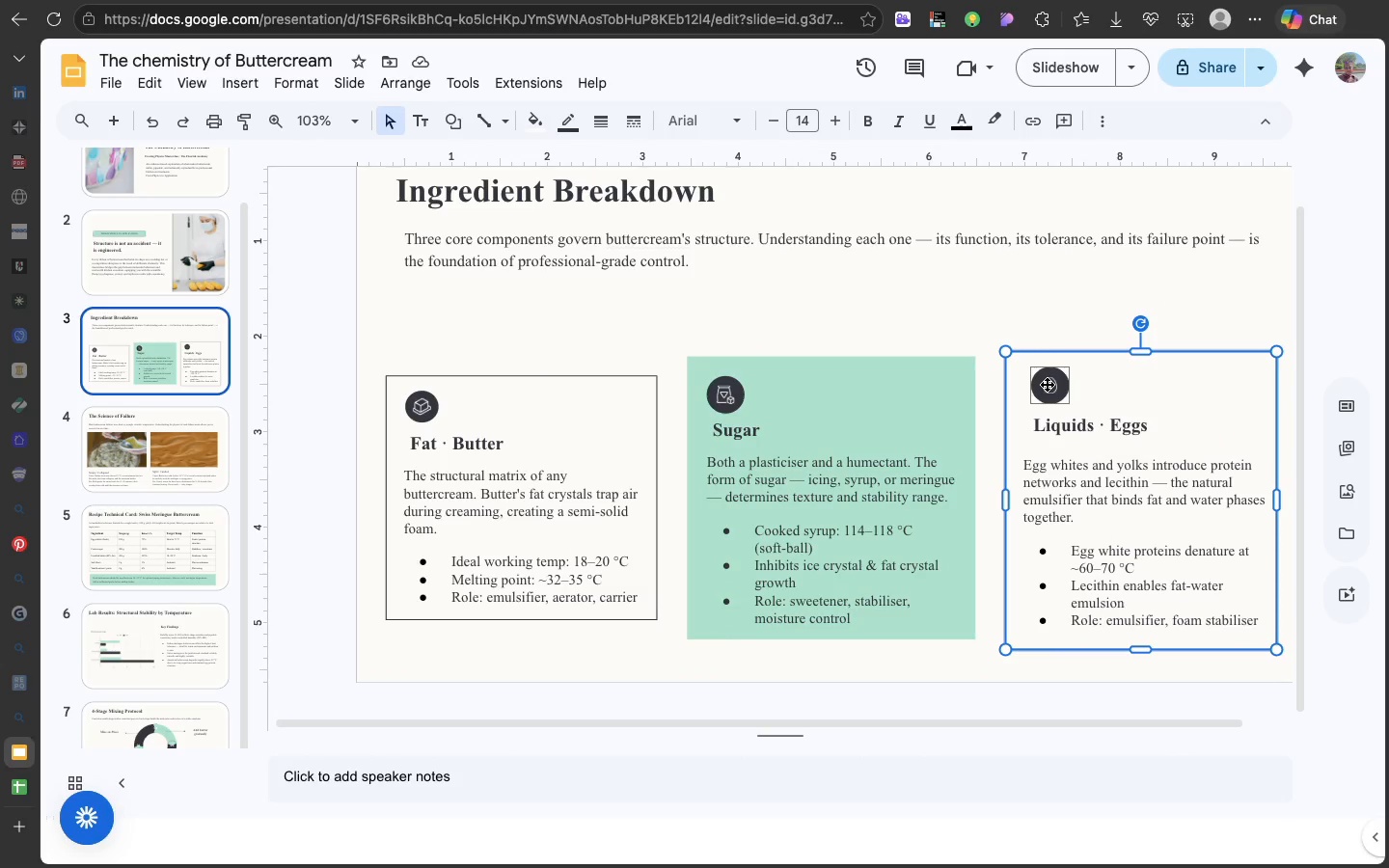 
left_click([1047, 384])
 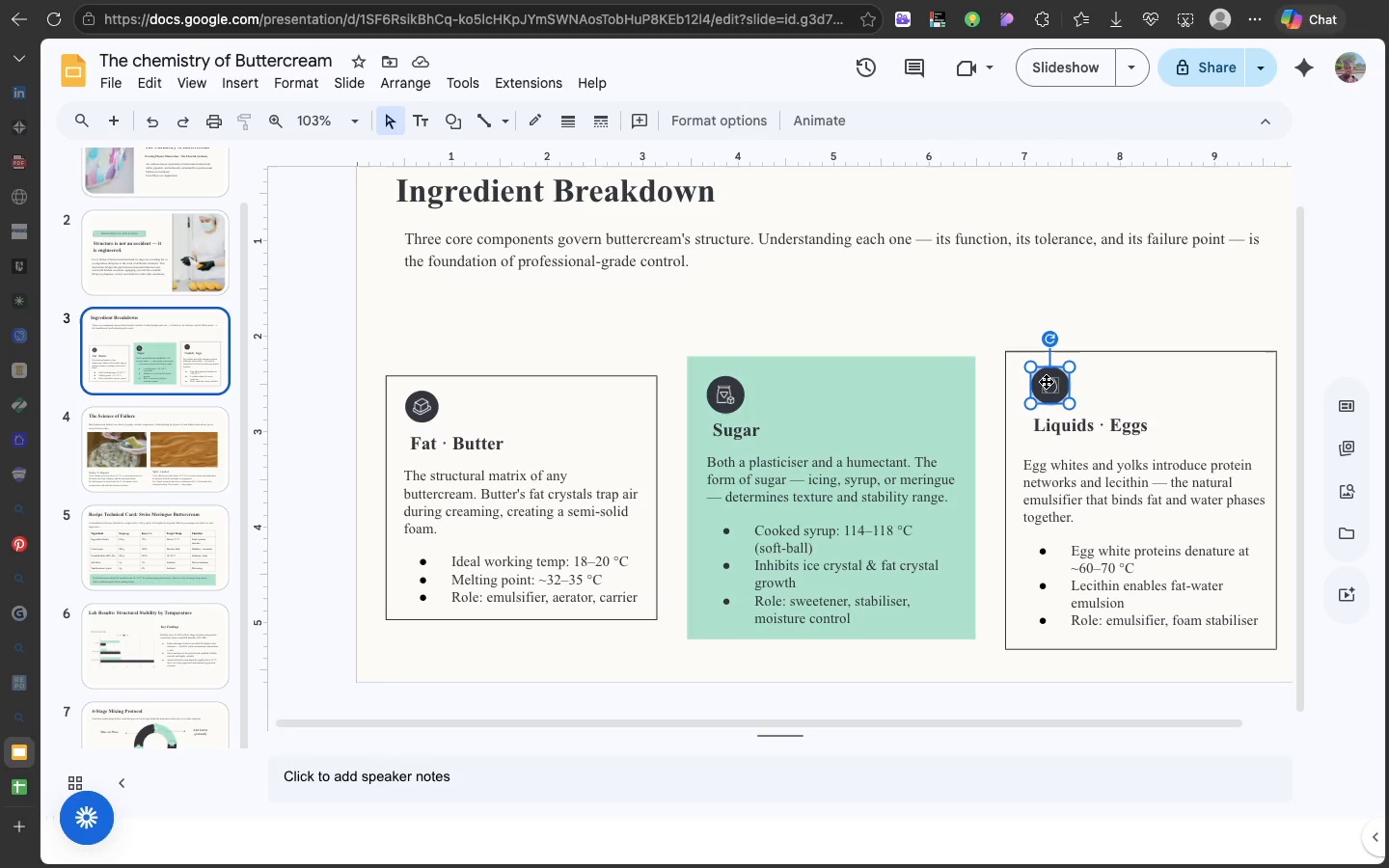 
left_click_drag(start_coordinate=[1046, 381], to_coordinate=[1038, 383])
 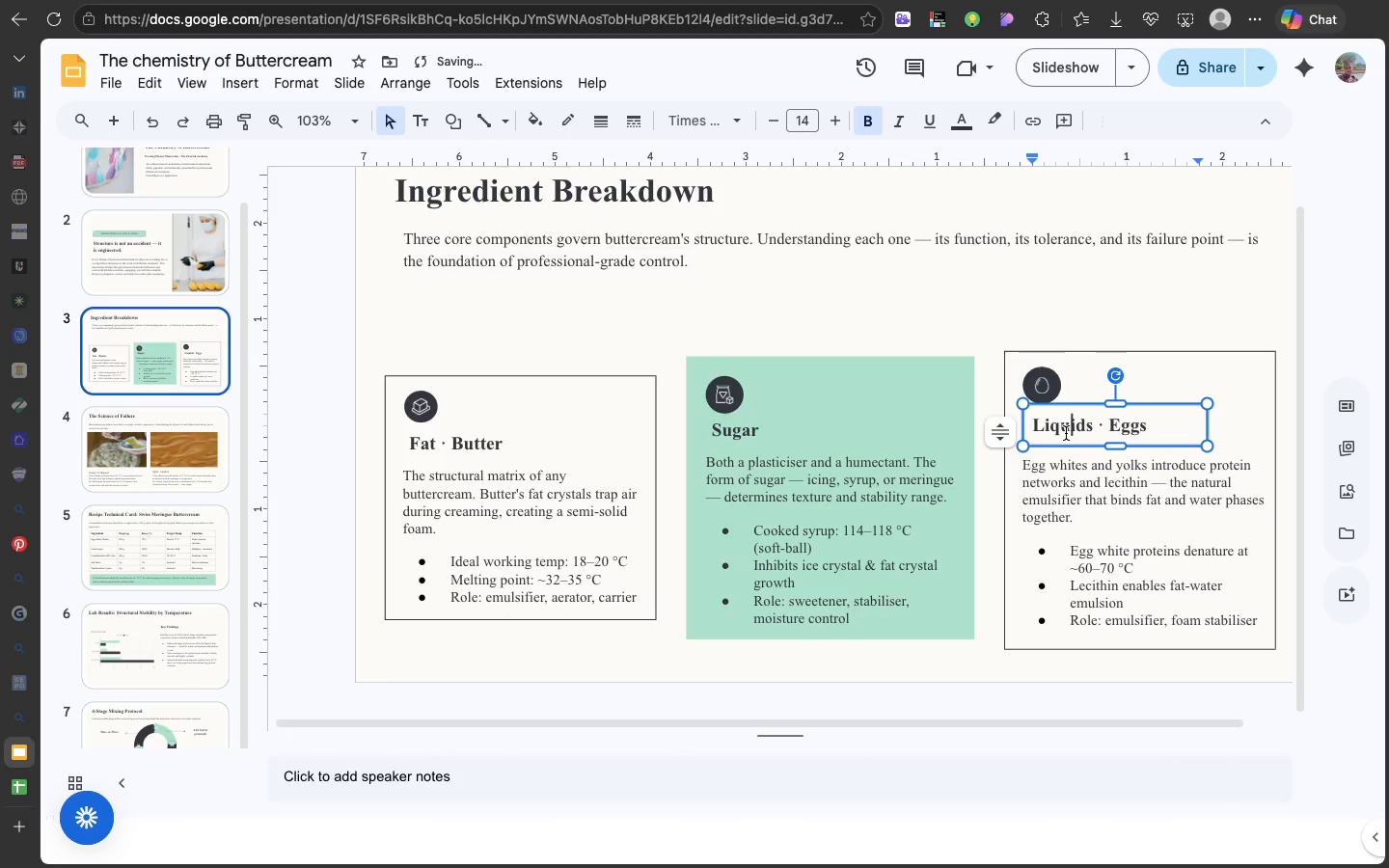 
left_click([1066, 433])
 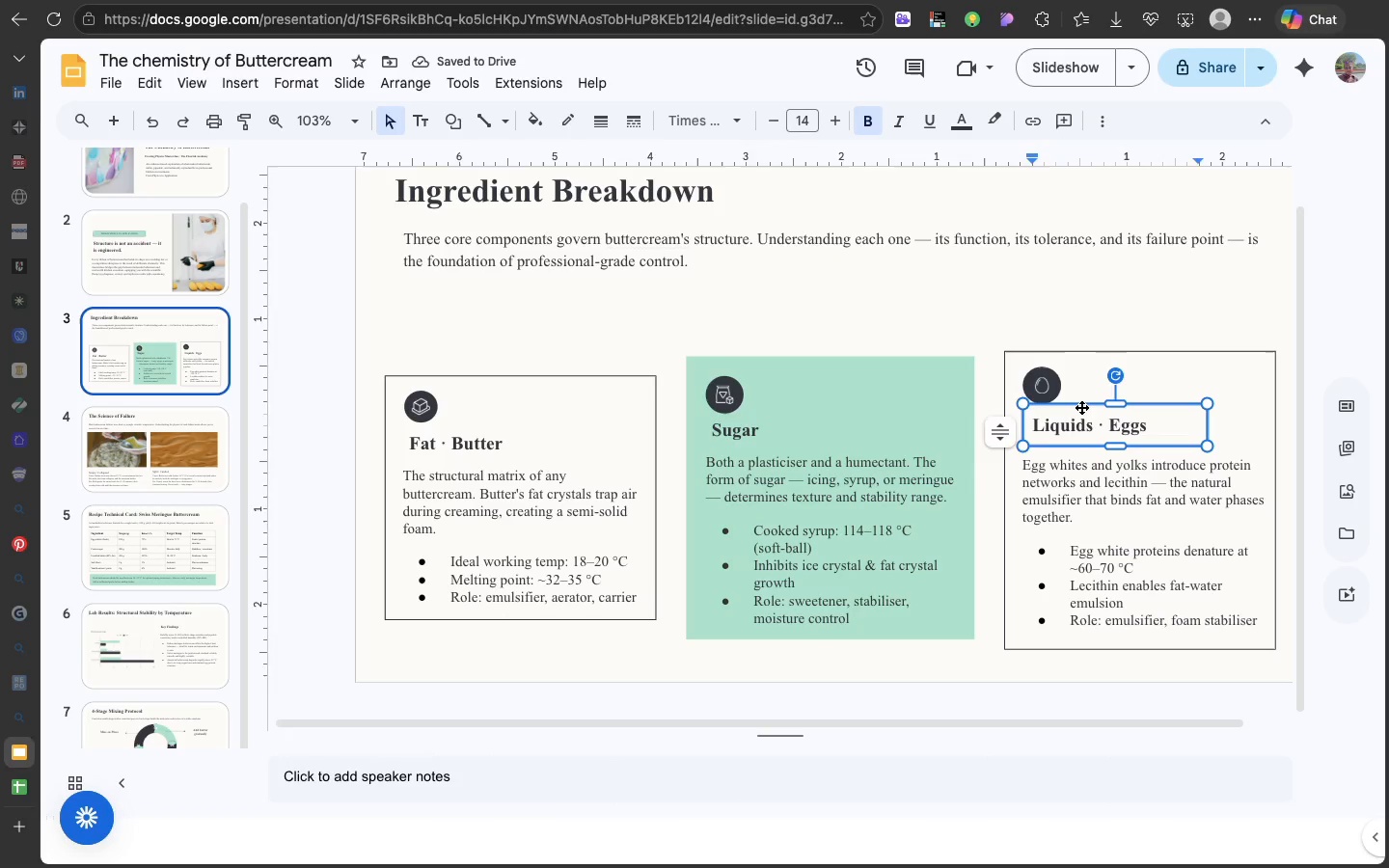 
left_click_drag(start_coordinate=[1081, 407], to_coordinate=[1078, 413])
 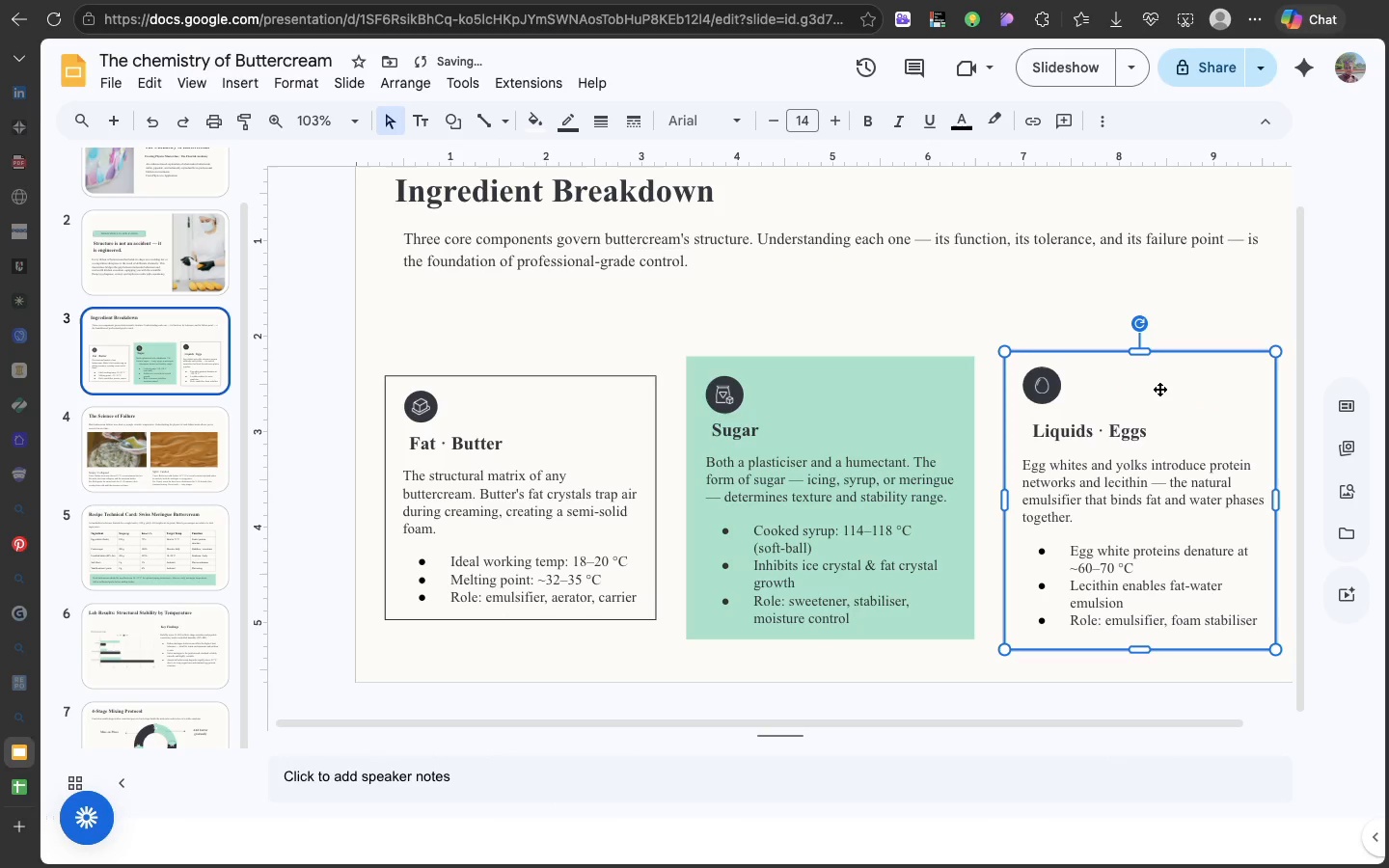 
left_click([1159, 389])
 